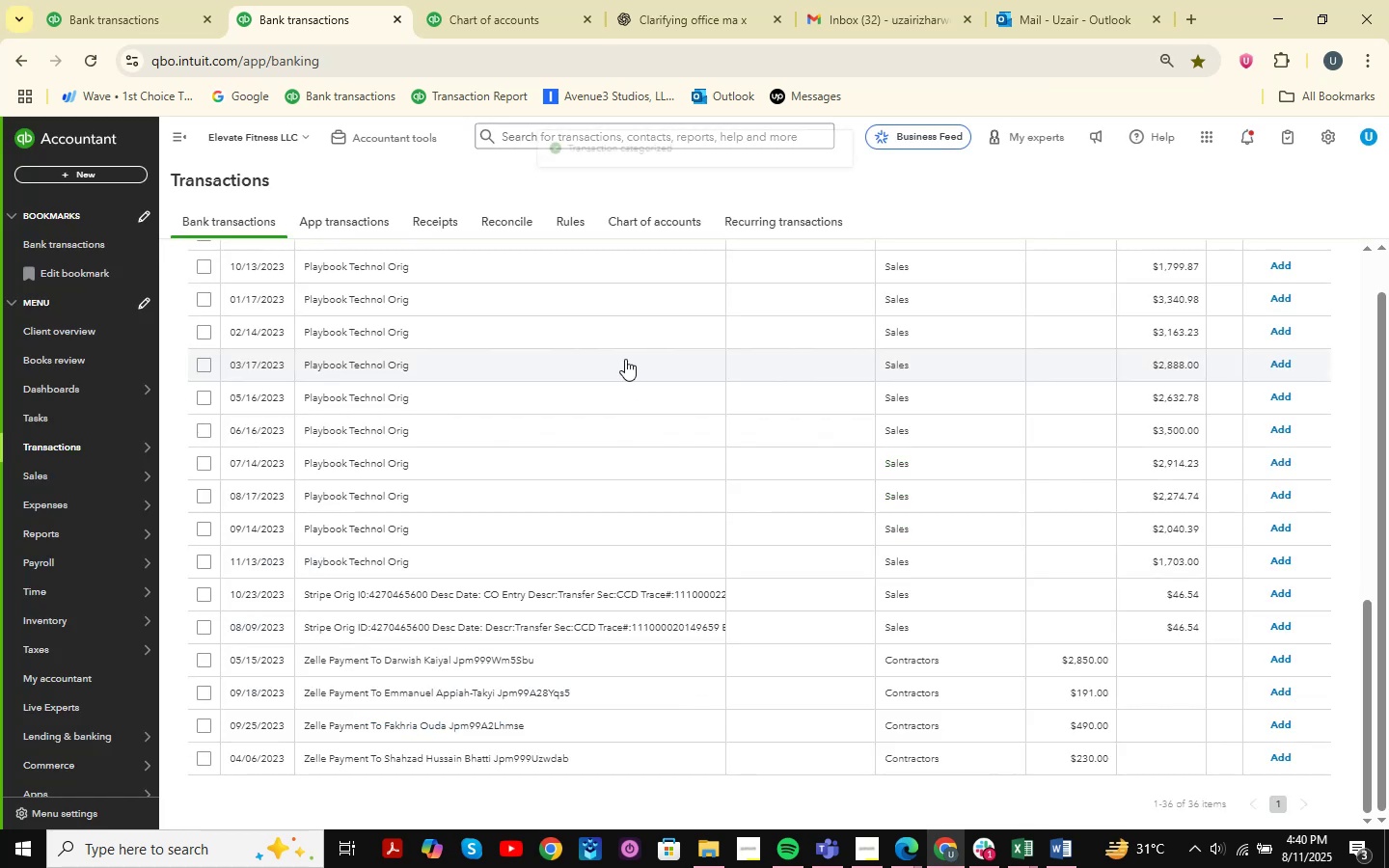 
scroll: coordinate [574, 596], scroll_direction: up, amount: 5.0
 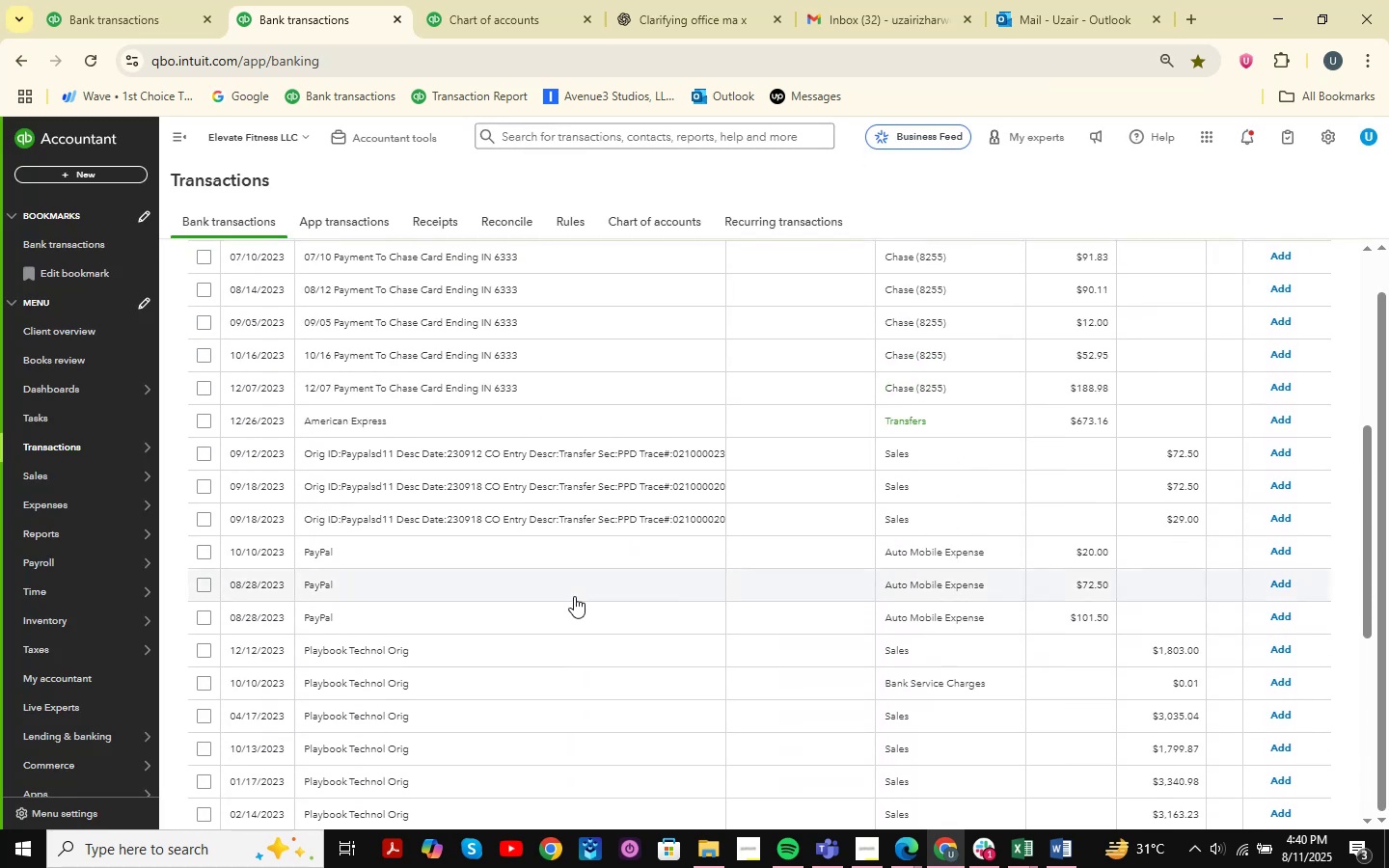 
wait(8.99)
 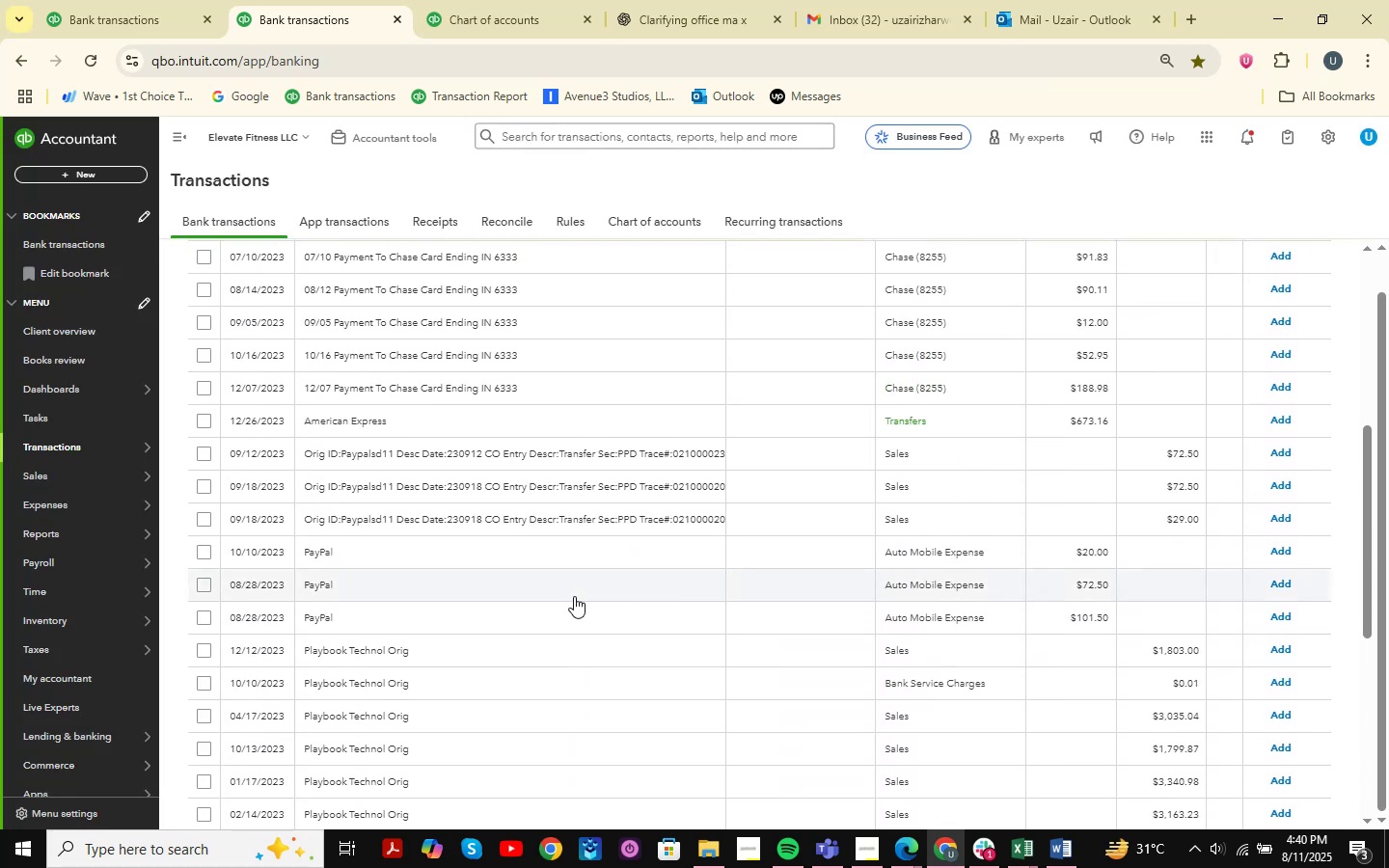 
scroll: coordinate [538, 544], scroll_direction: up, amount: 3.0
 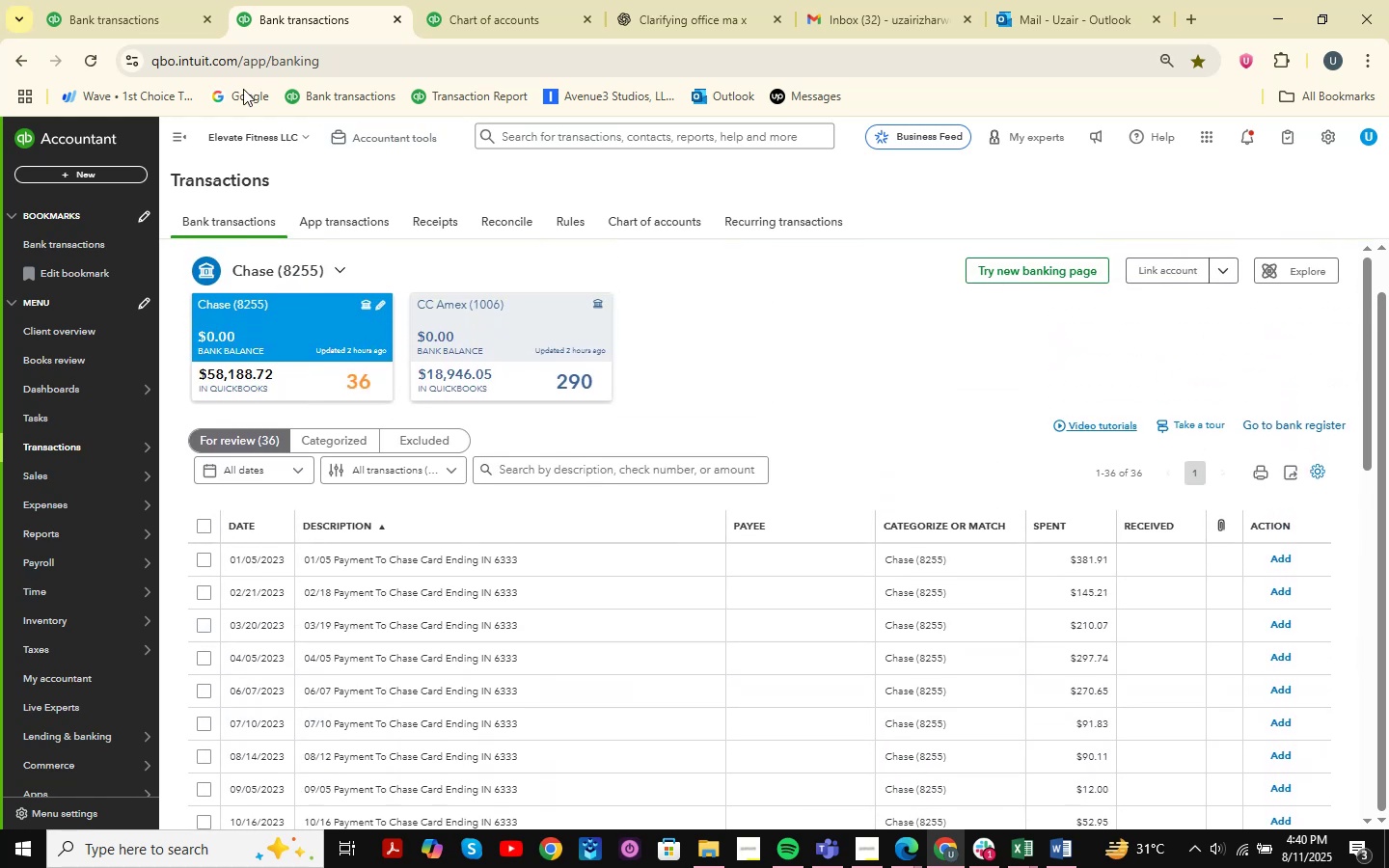 
left_click([150, 0])
 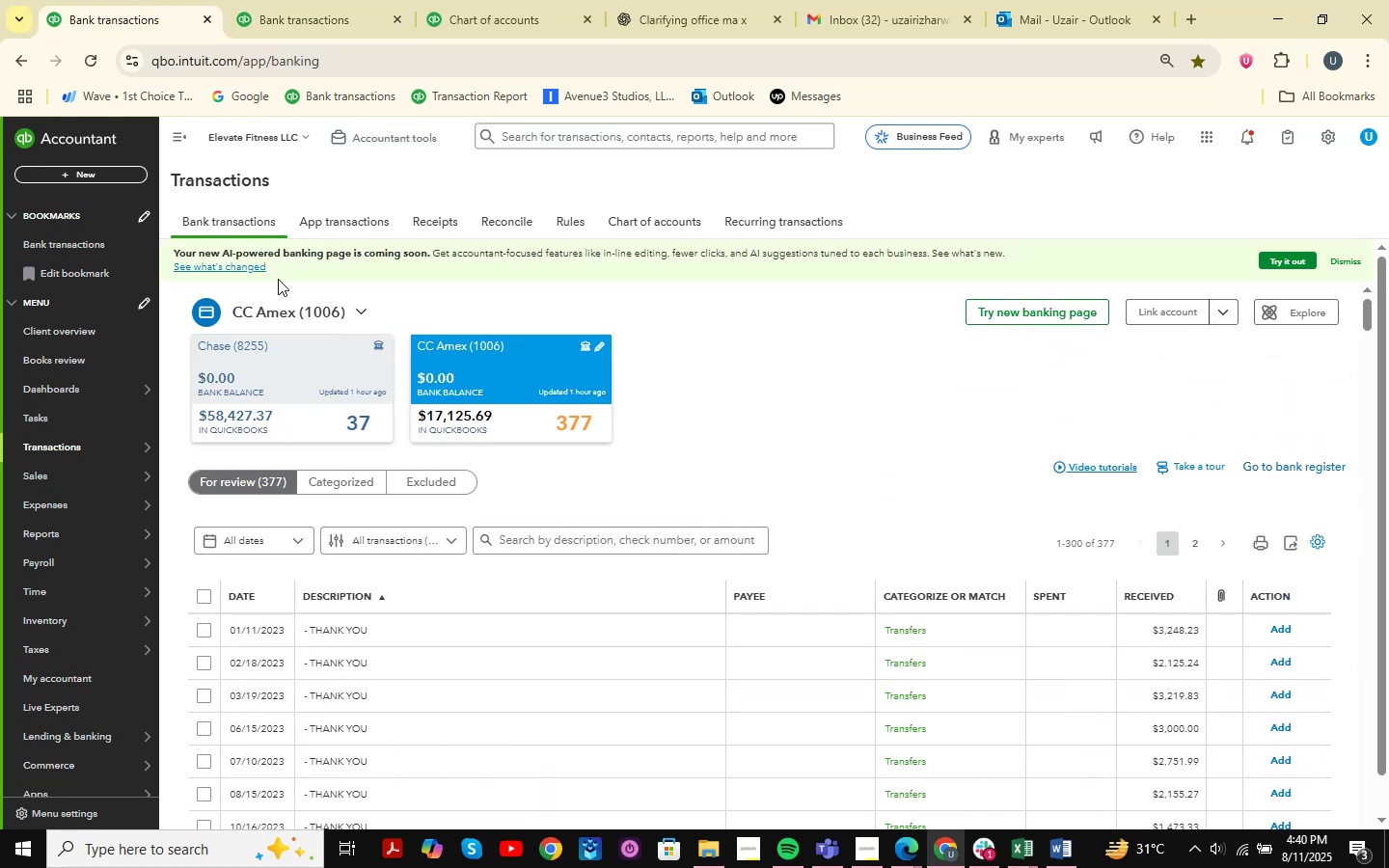 
left_click([332, 6])
 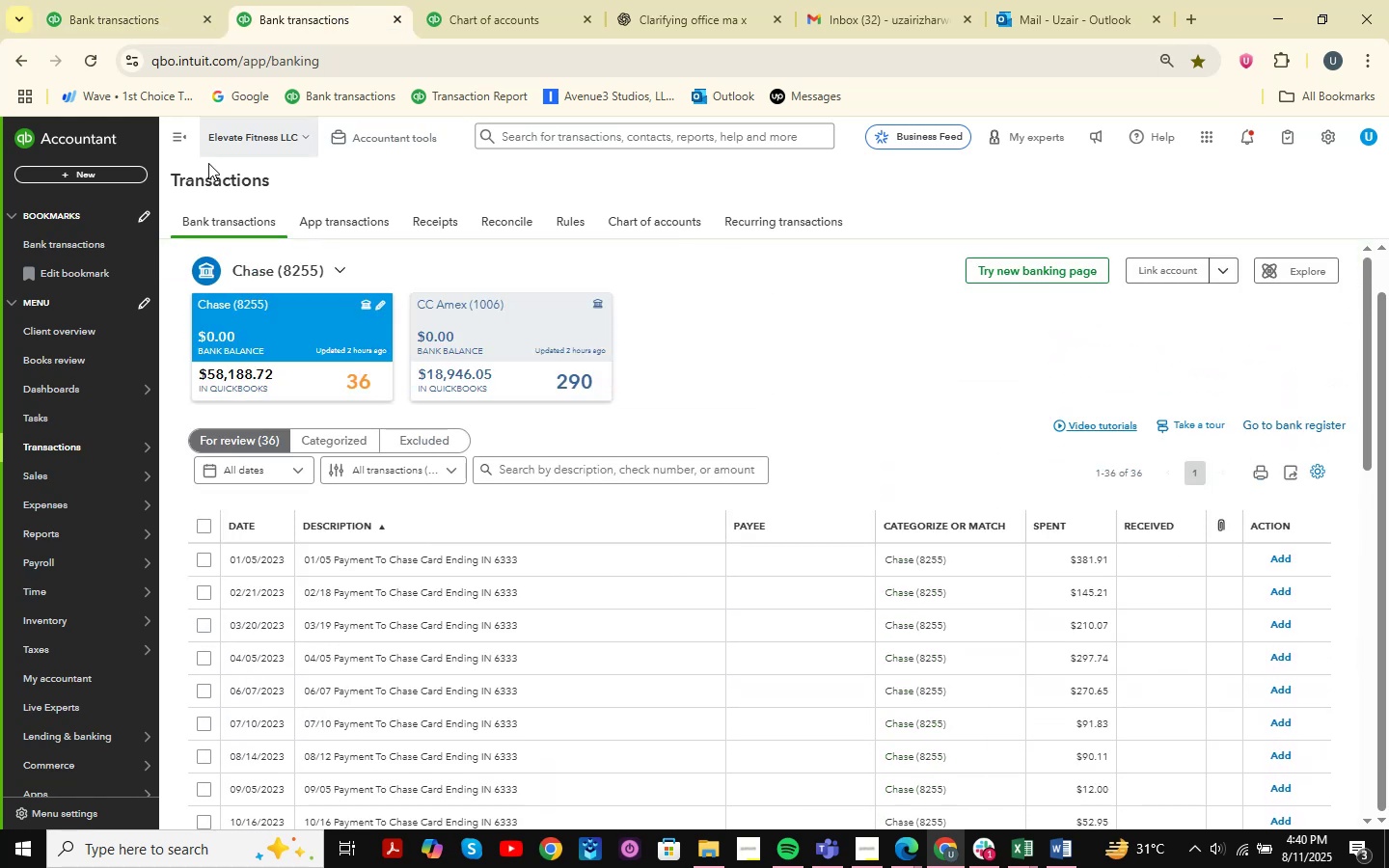 
left_click([162, 0])
 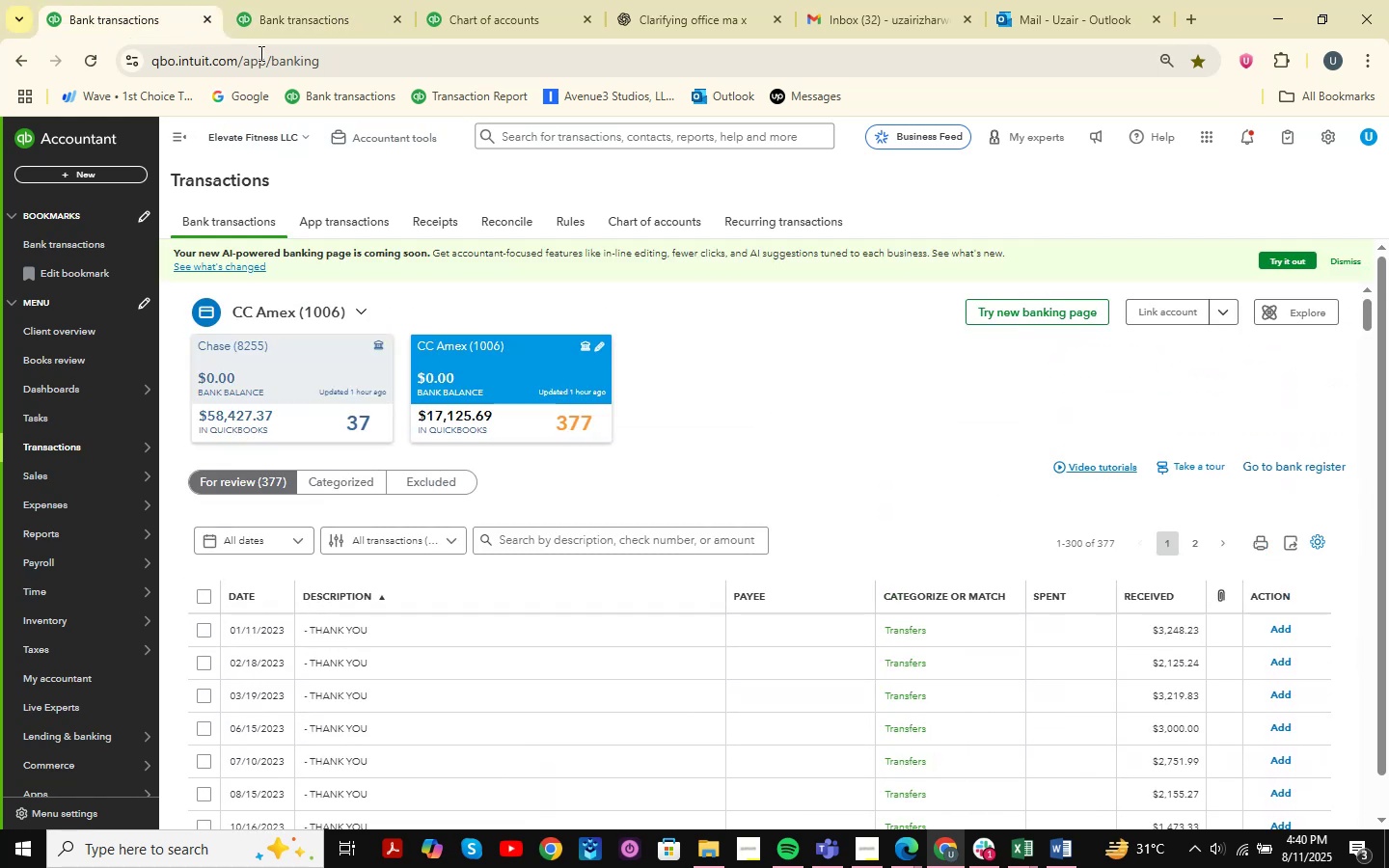 
left_click_drag(start_coordinate=[308, 5], to_coordinate=[148, 0])
 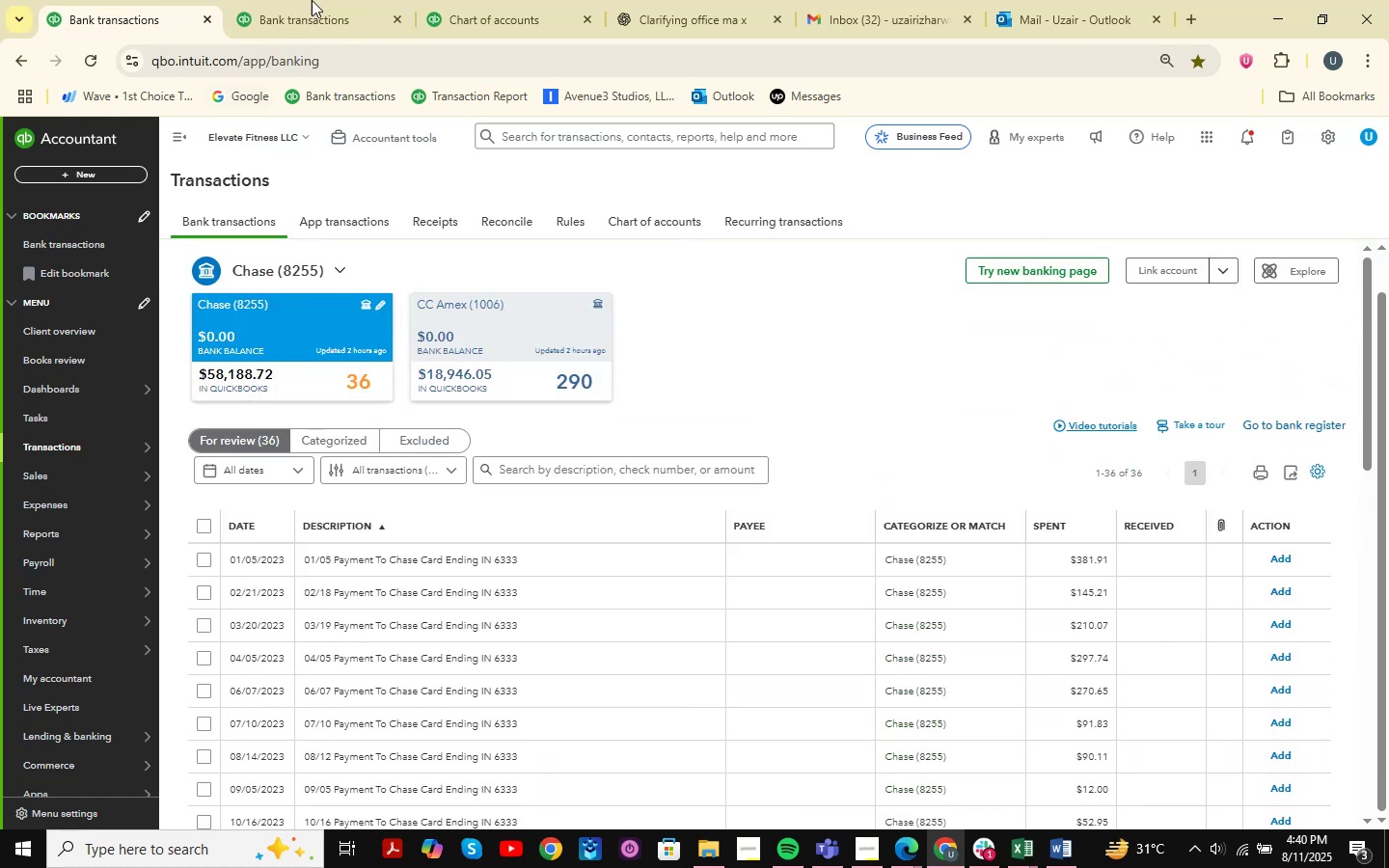 
left_click([319, 0])
 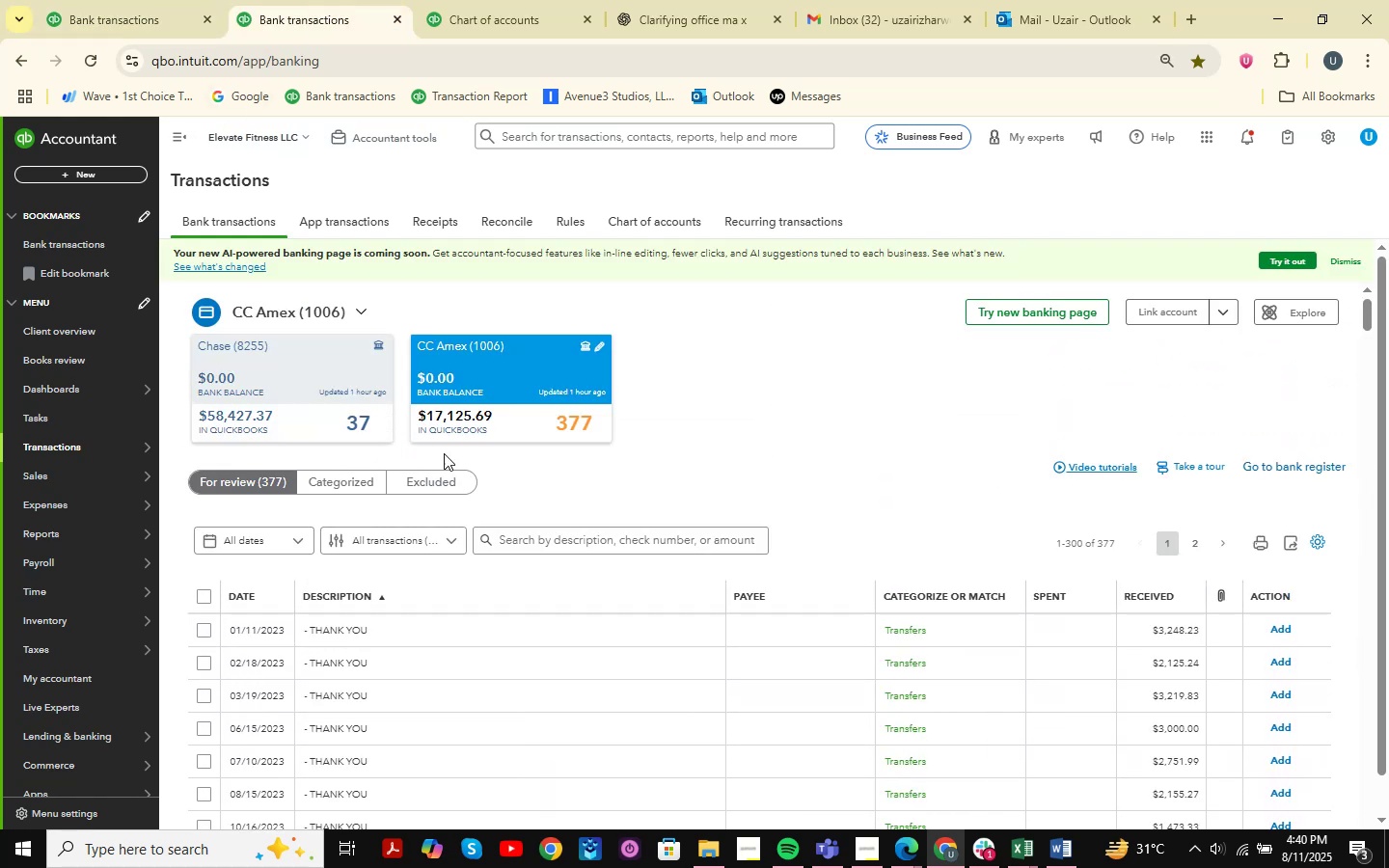 
scroll: coordinate [517, 477], scroll_direction: down, amount: 71.0
 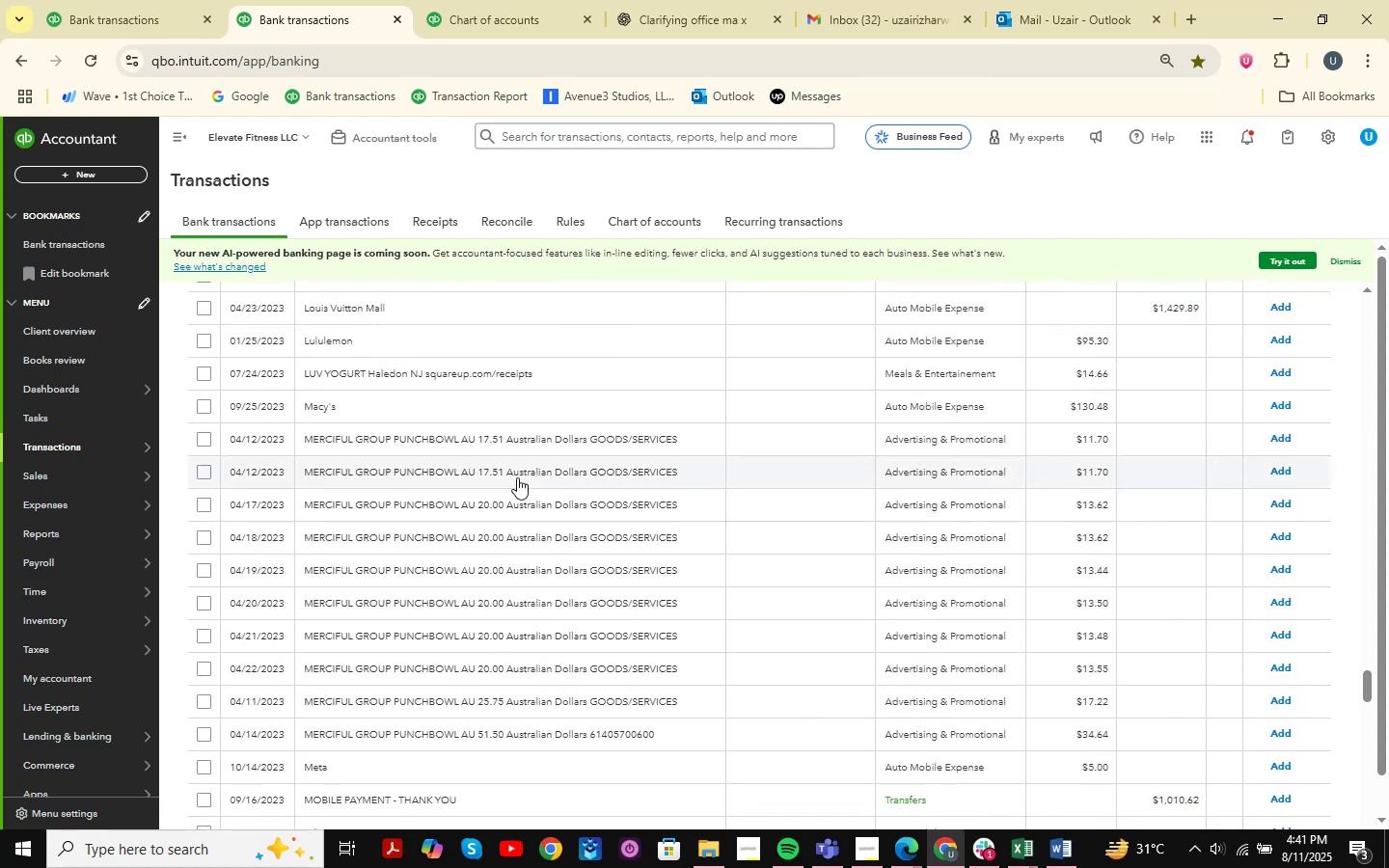 
wait(9.72)
 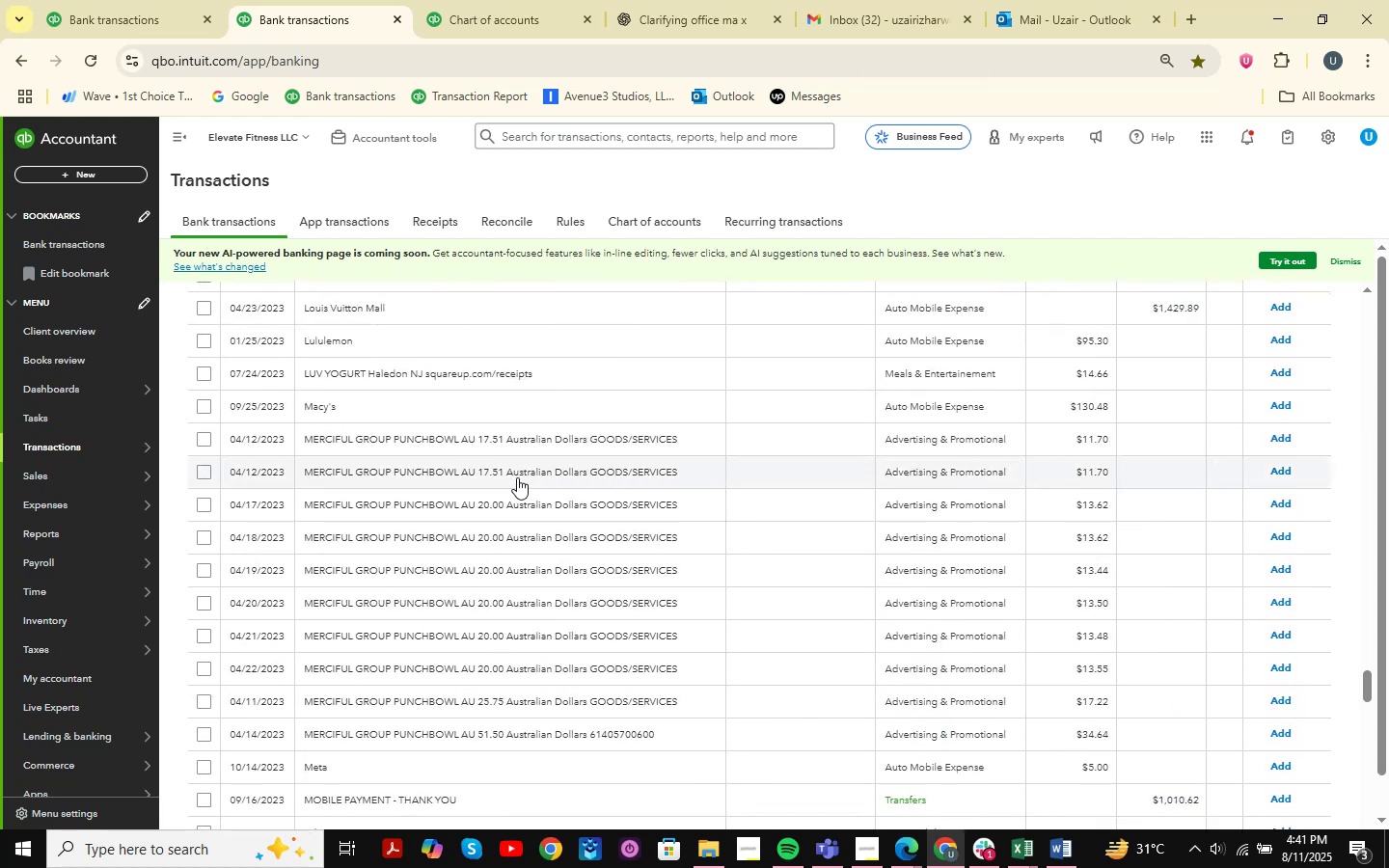 
scroll: coordinate [549, 524], scroll_direction: down, amount: 13.0
 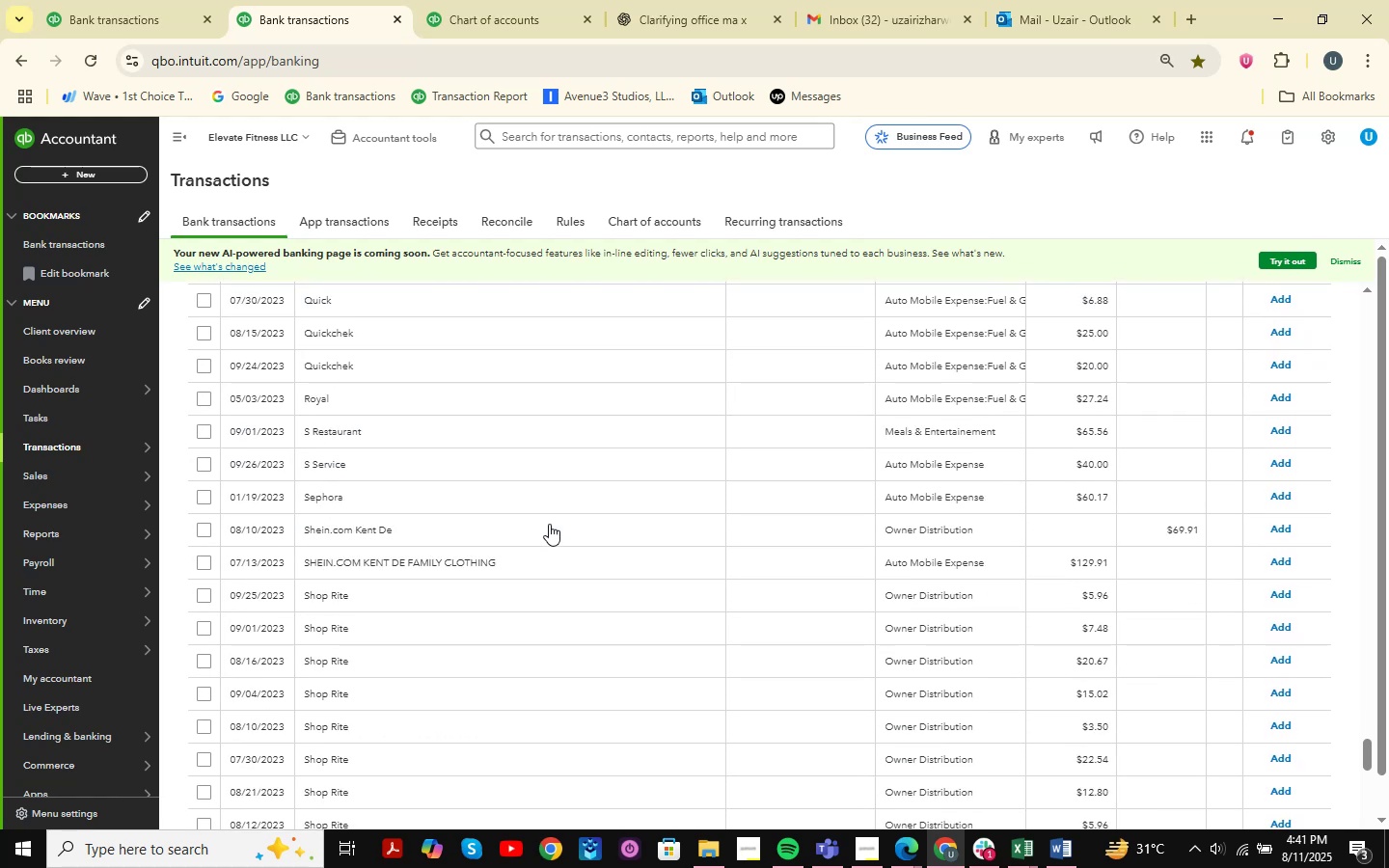 
scroll: coordinate [549, 524], scroll_direction: up, amount: 2.0
 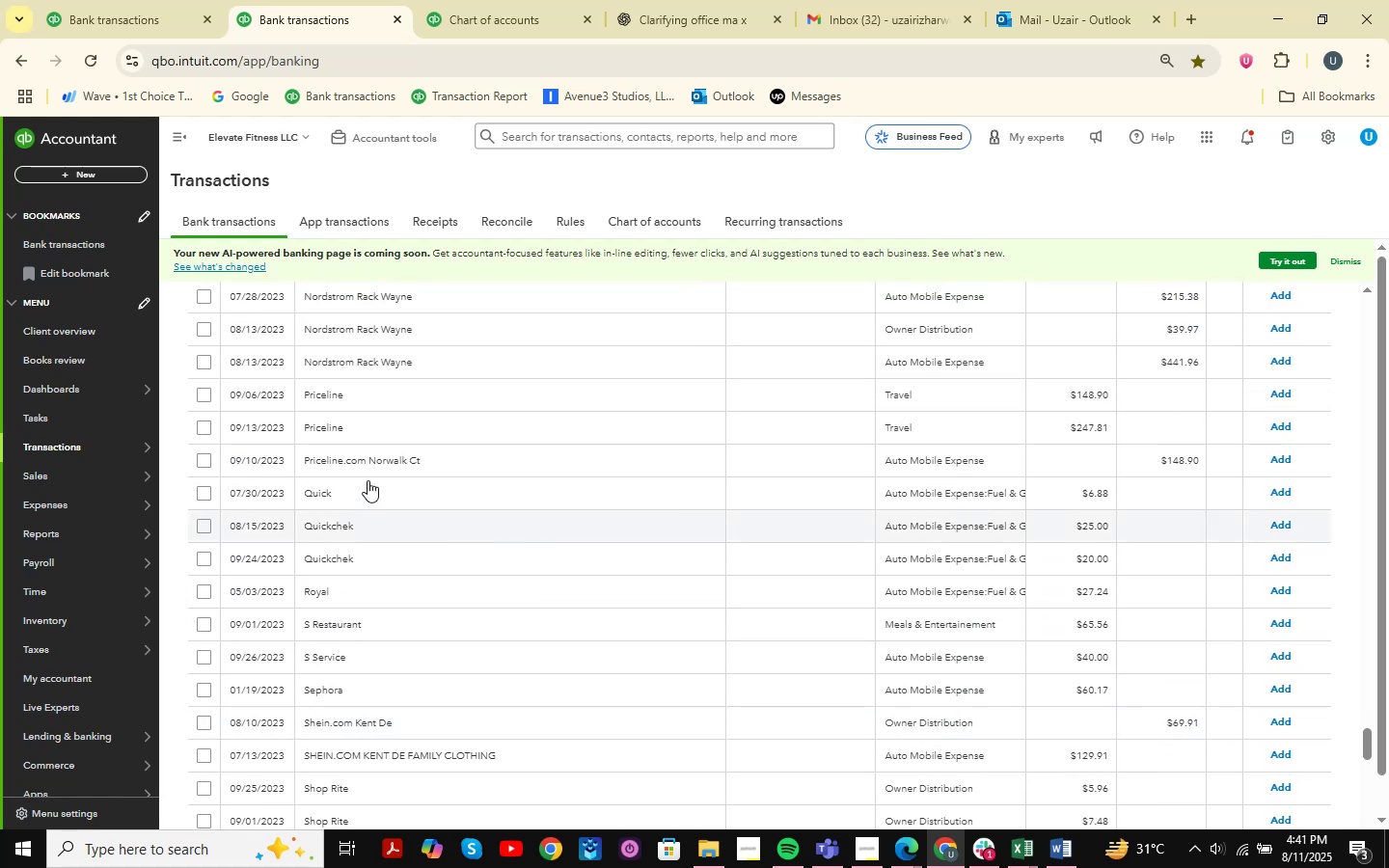 
scroll: coordinate [402, 545], scroll_direction: down, amount: 6.0
 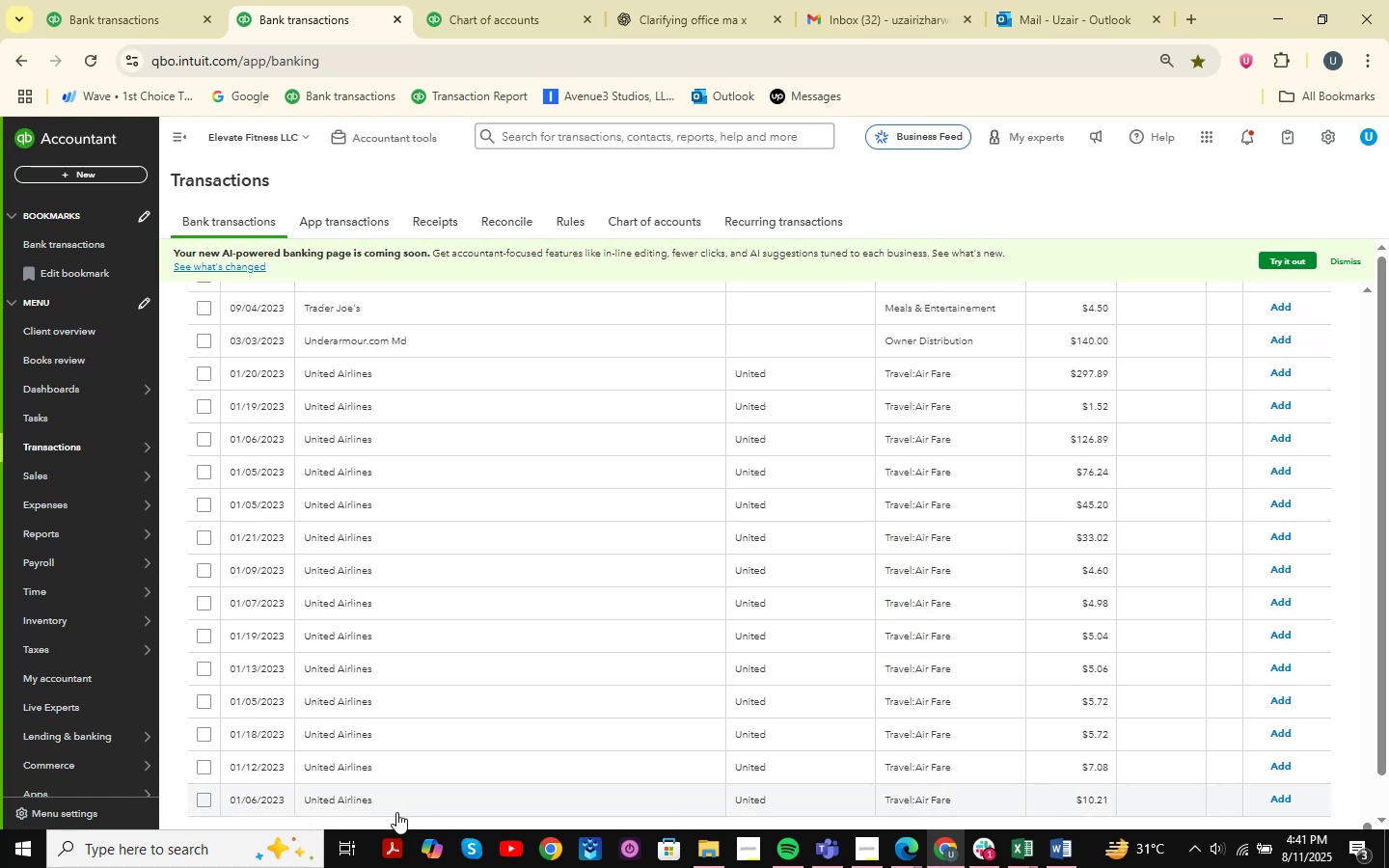 
left_click([396, 812])
 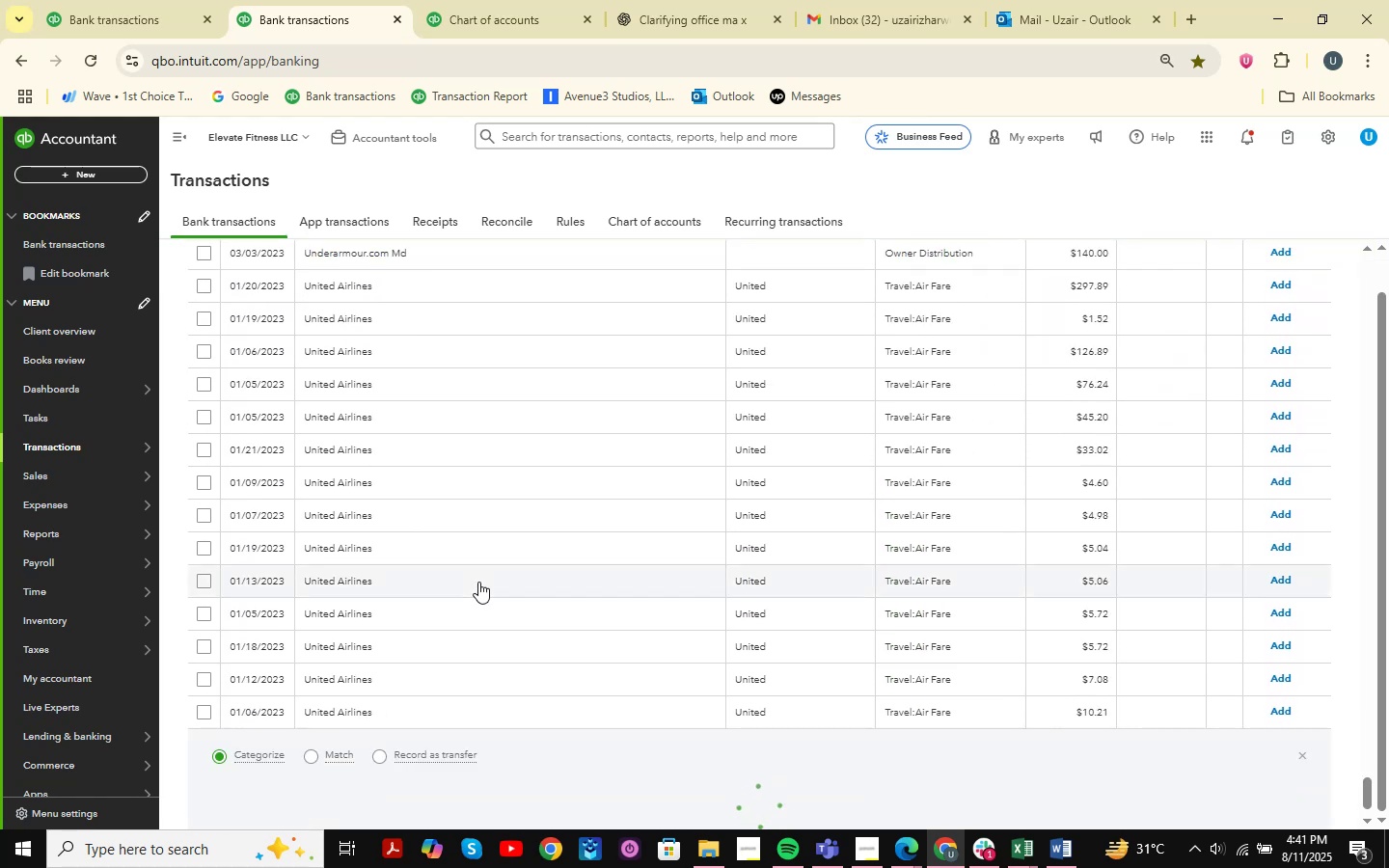 
scroll: coordinate [467, 544], scroll_direction: down, amount: 3.0
 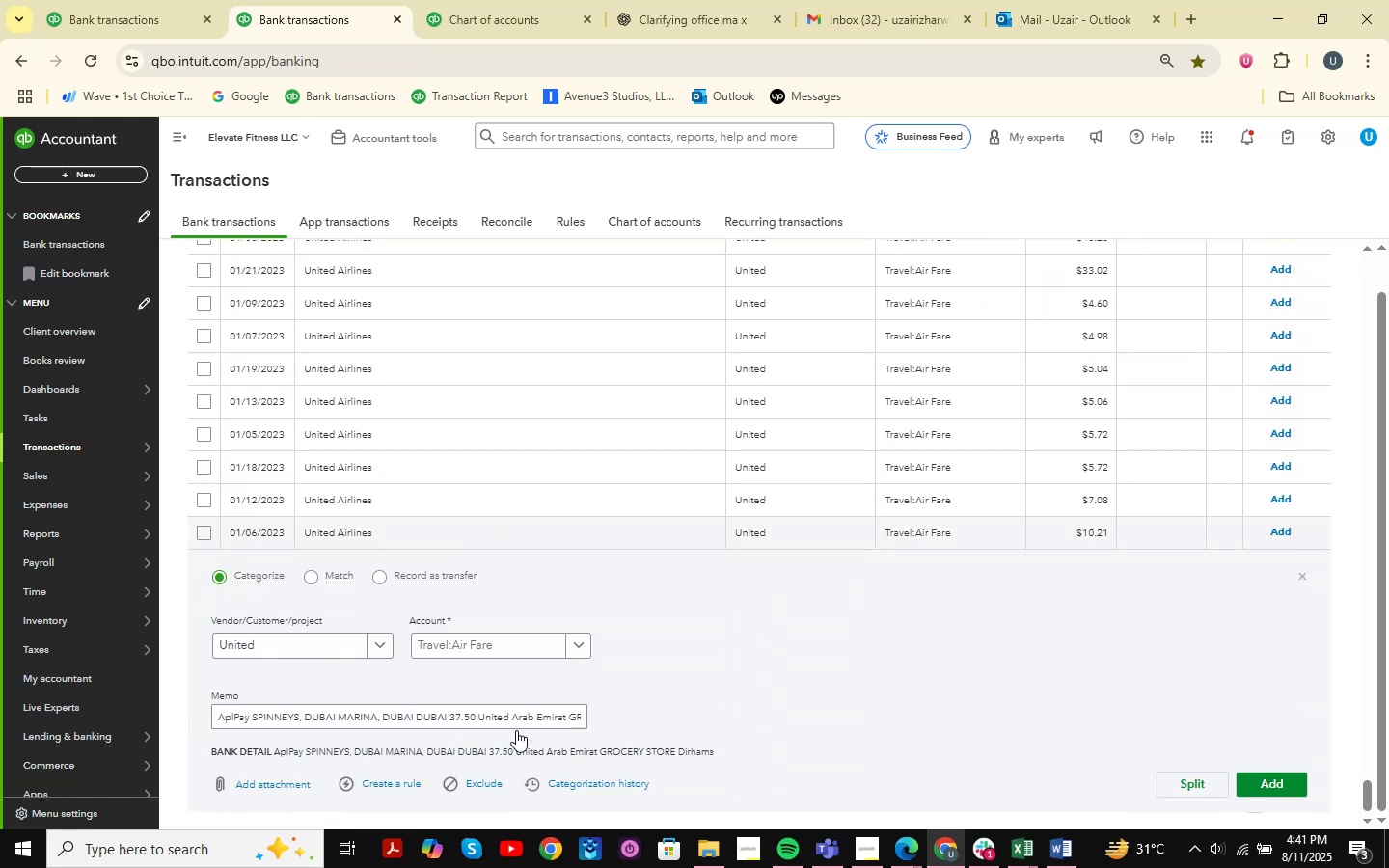 
left_click_drag(start_coordinate=[546, 717], to_coordinate=[603, 714])
 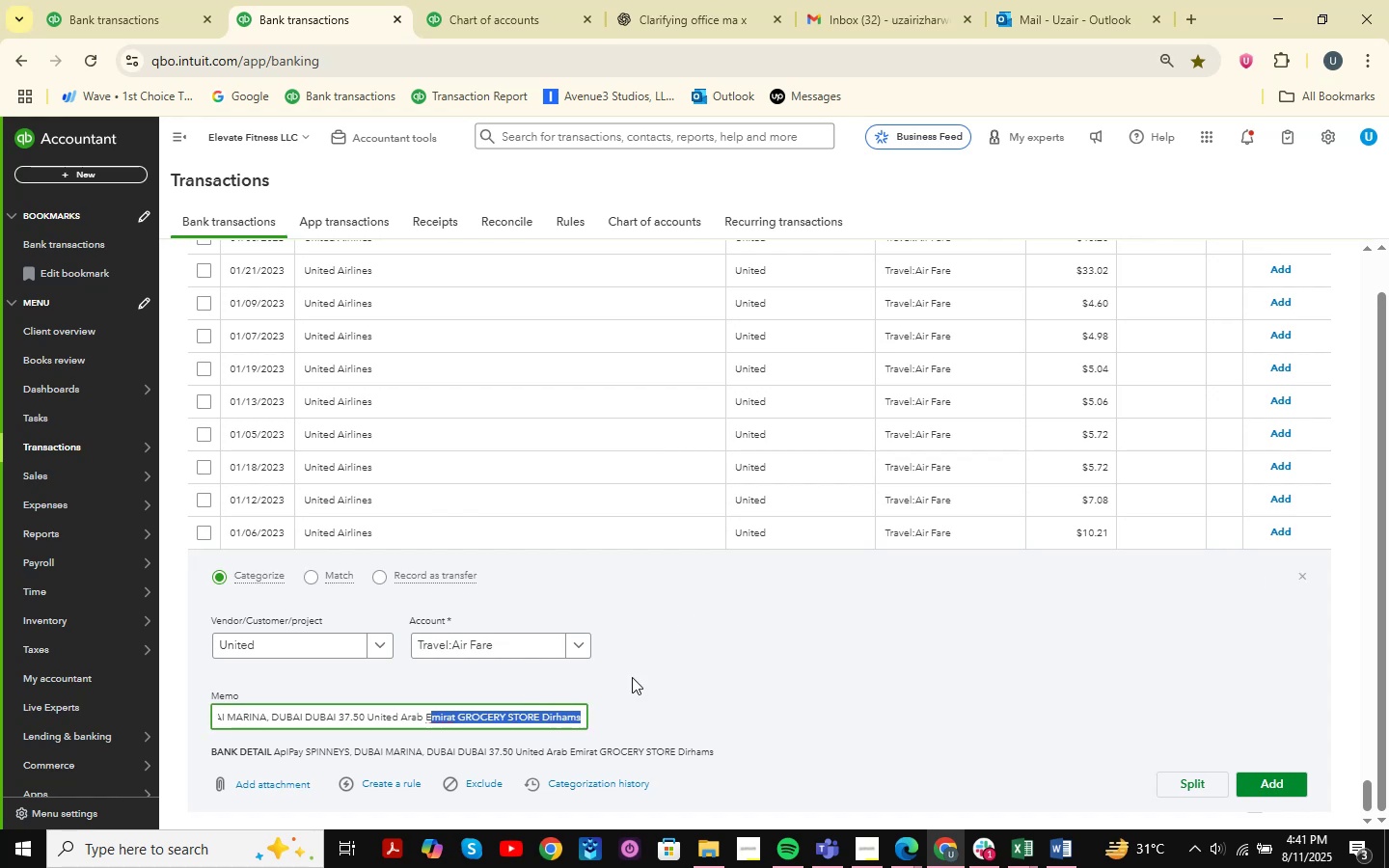 
left_click([327, 647])
 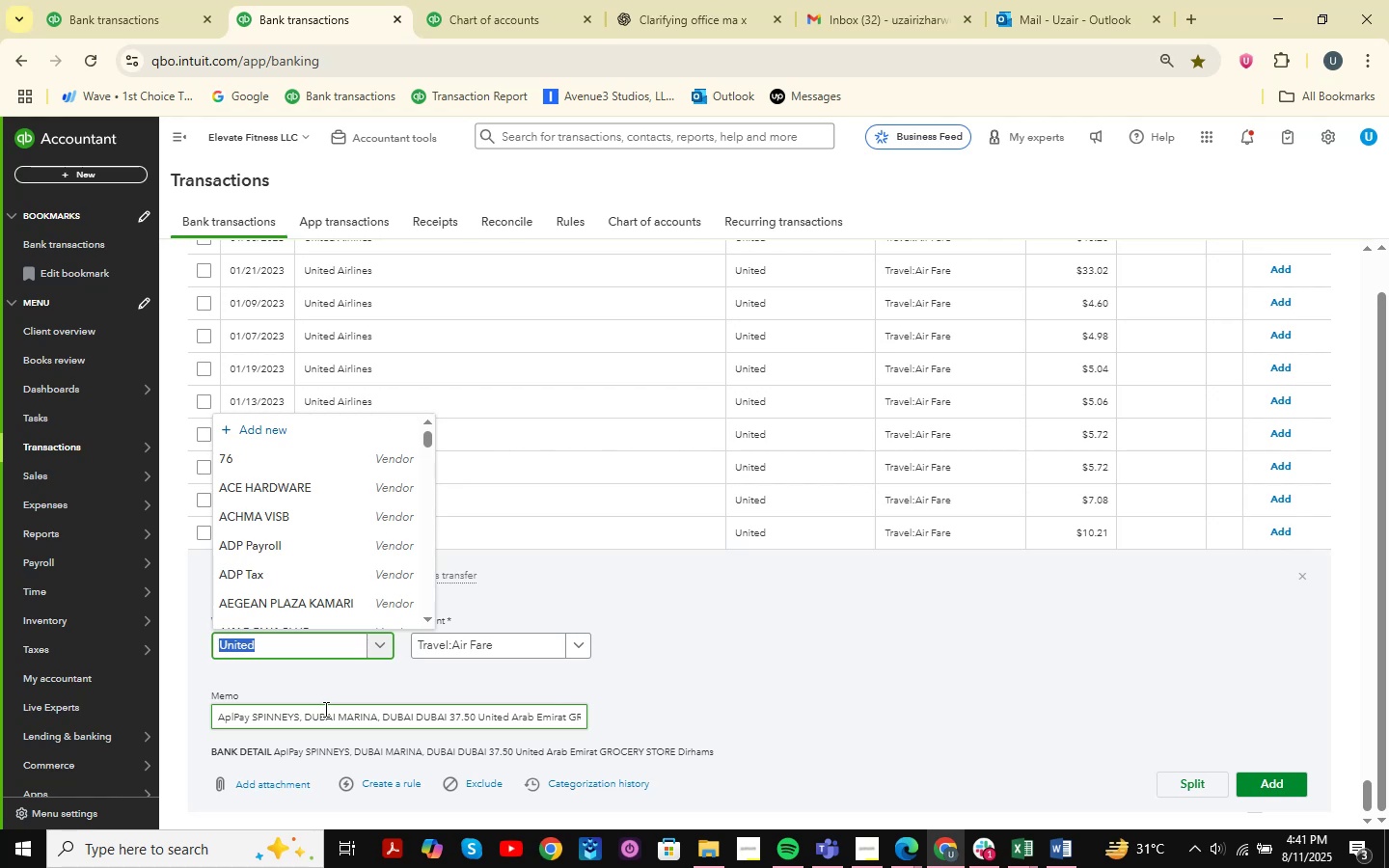 
wait(15.48)
 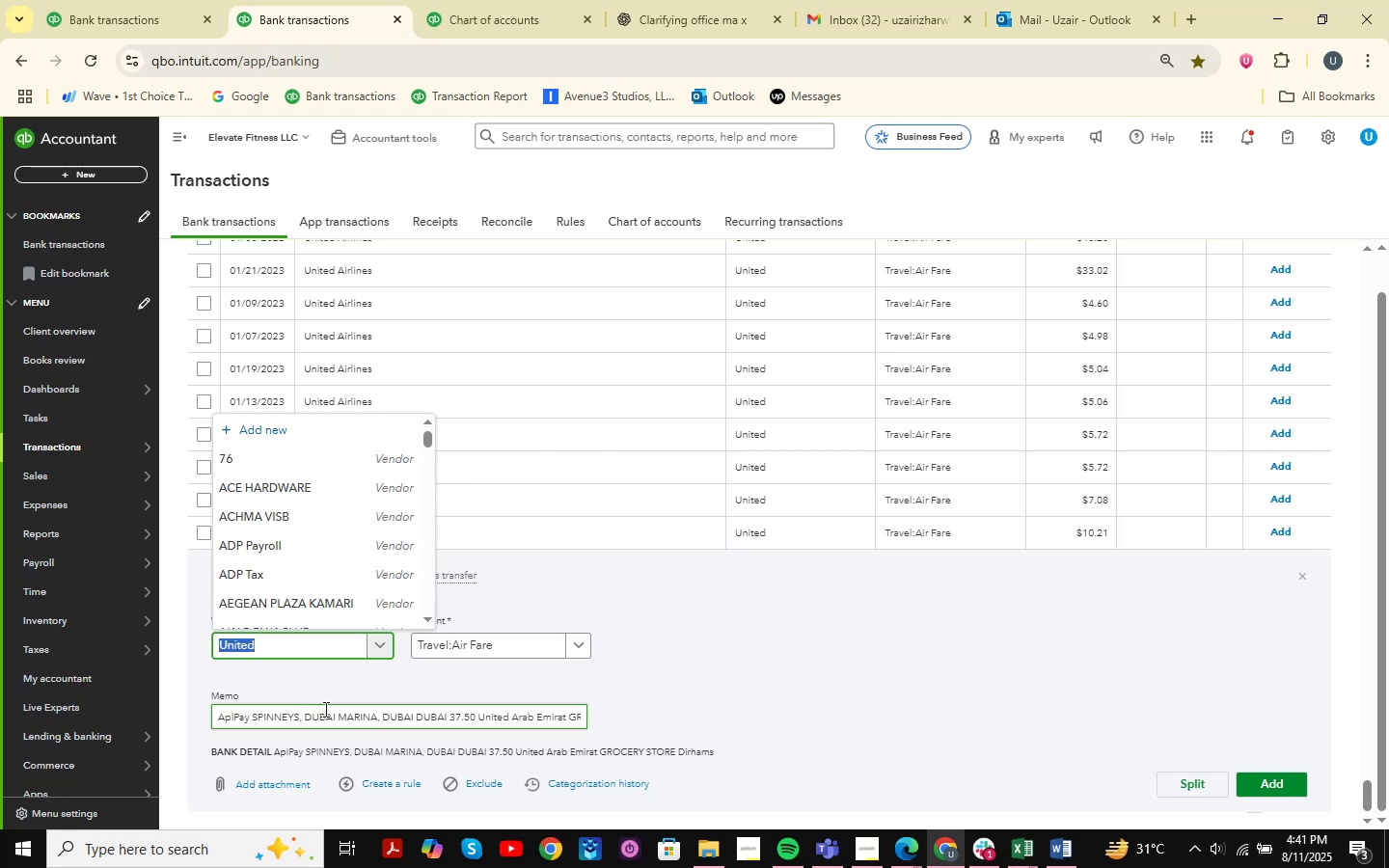 
left_click_drag(start_coordinate=[544, 722], to_coordinate=[469, 704])
 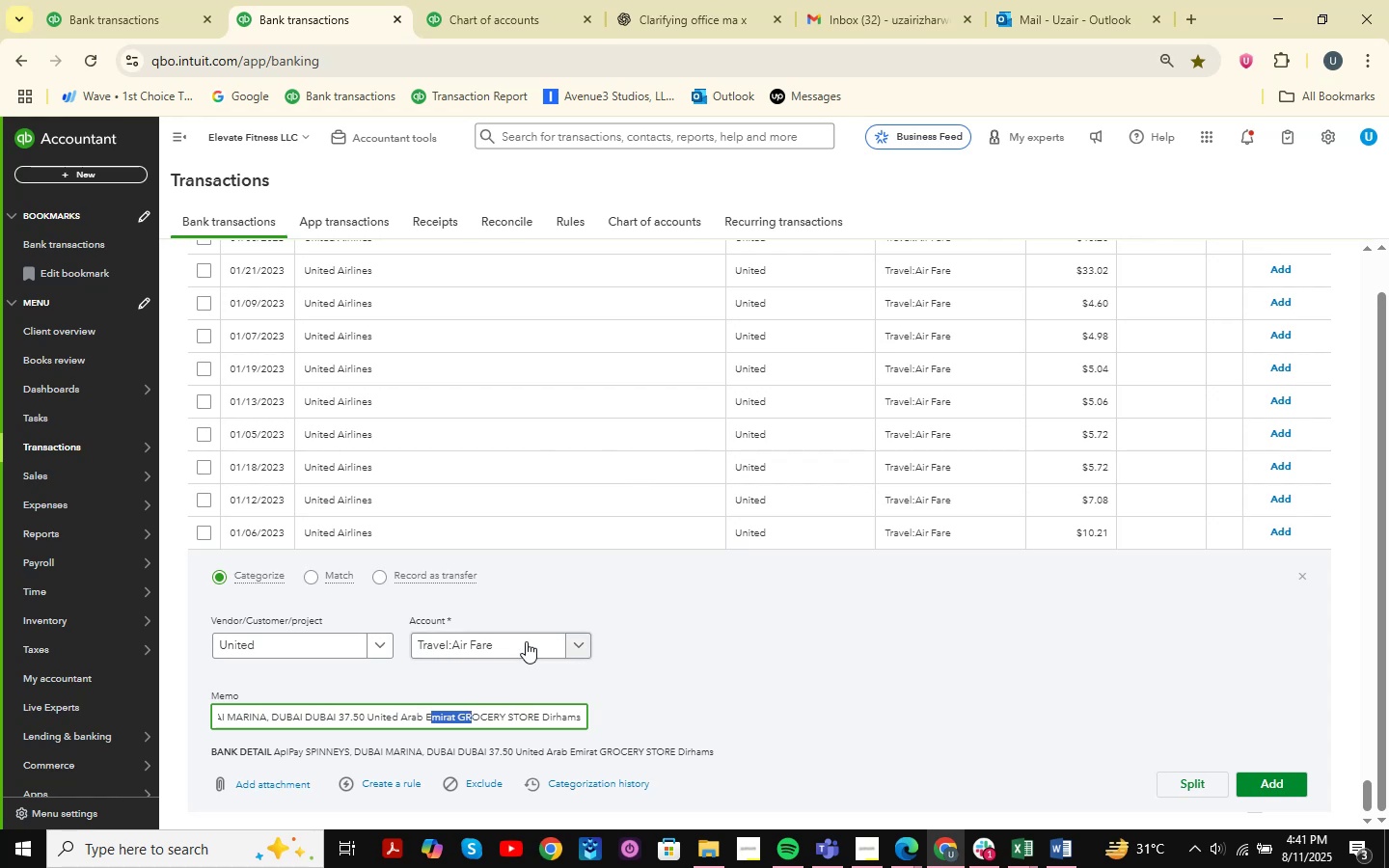 
left_click([526, 641])
 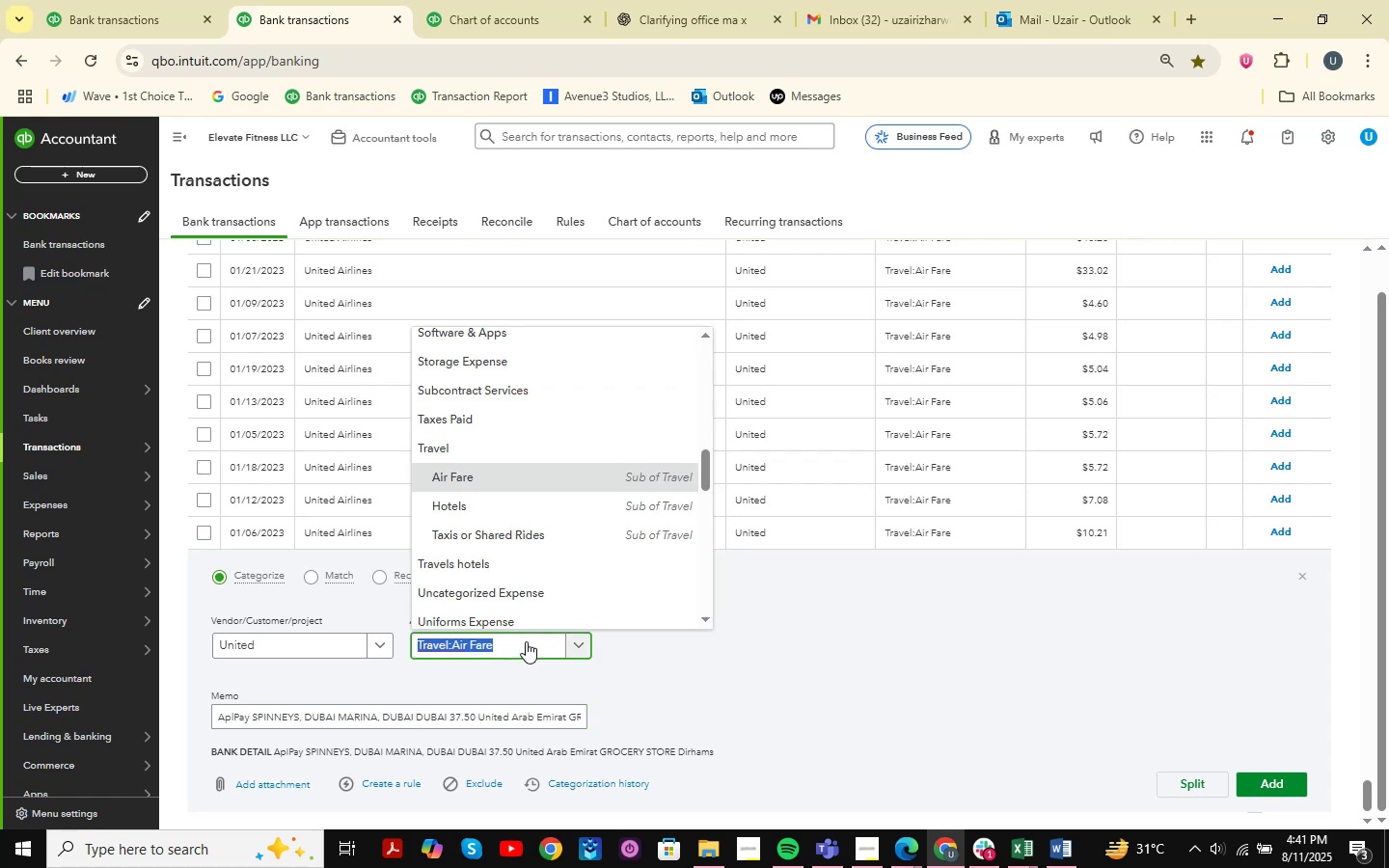 
type(meals )
 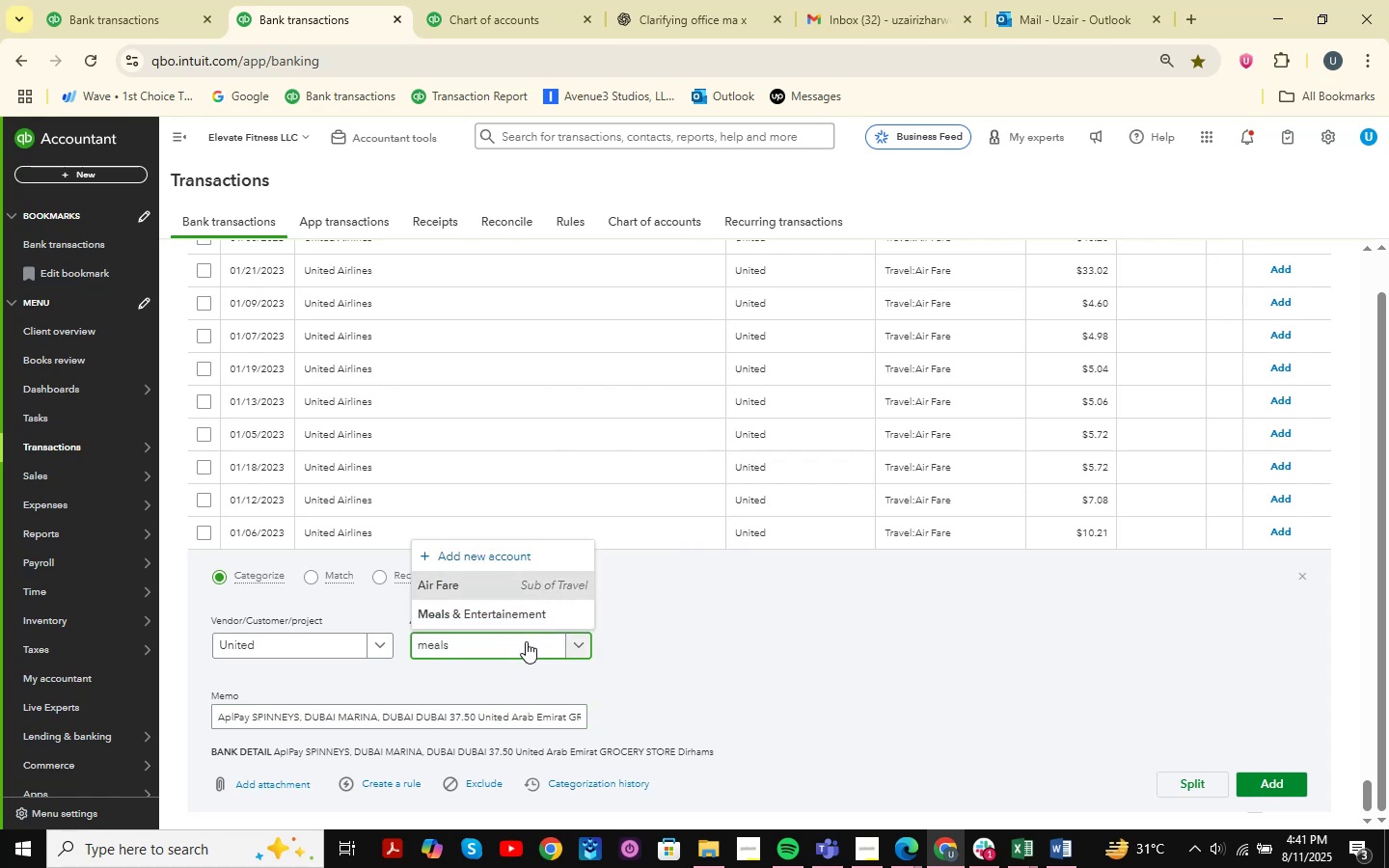 
left_click([525, 600])
 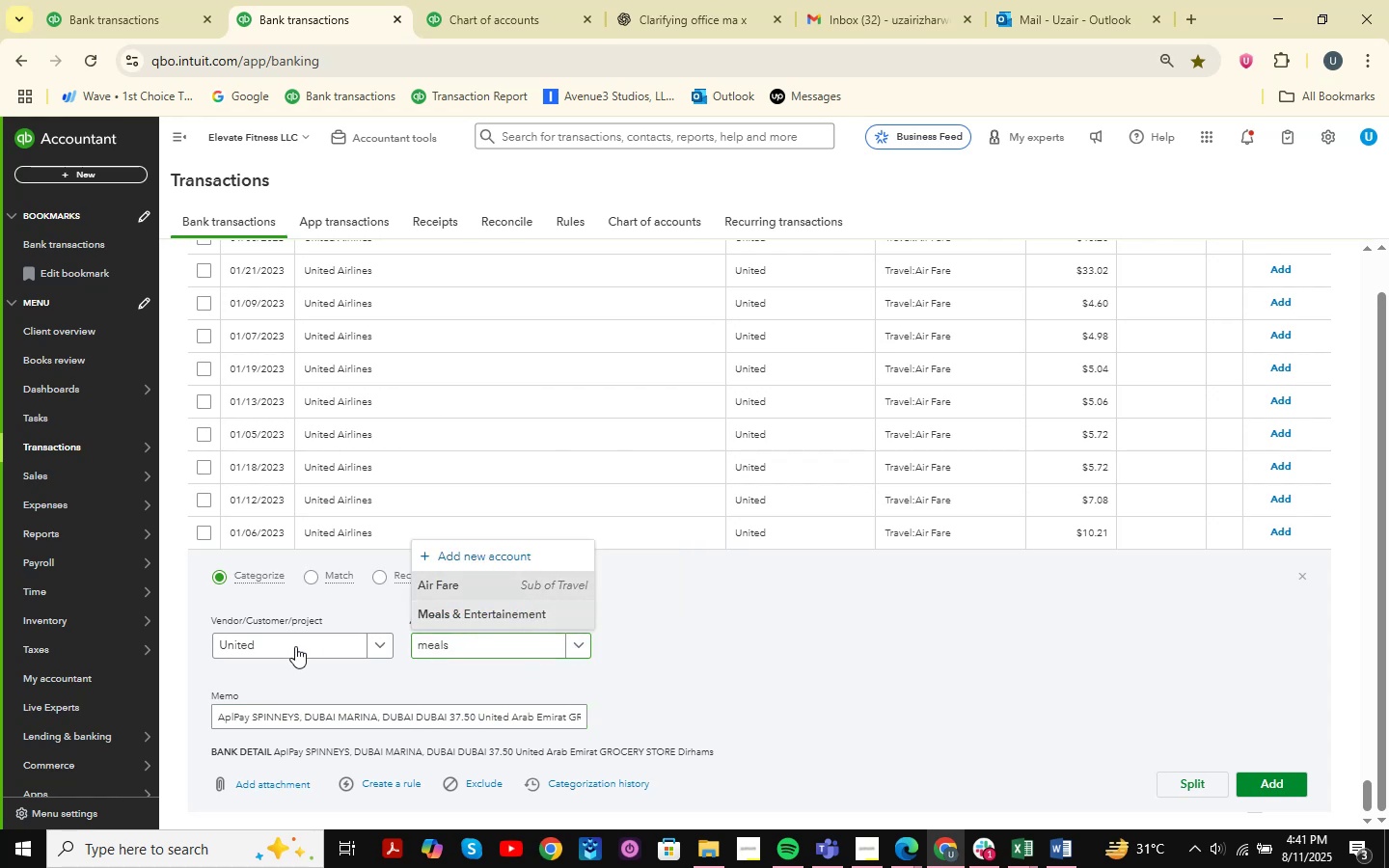 
left_click([295, 646])
 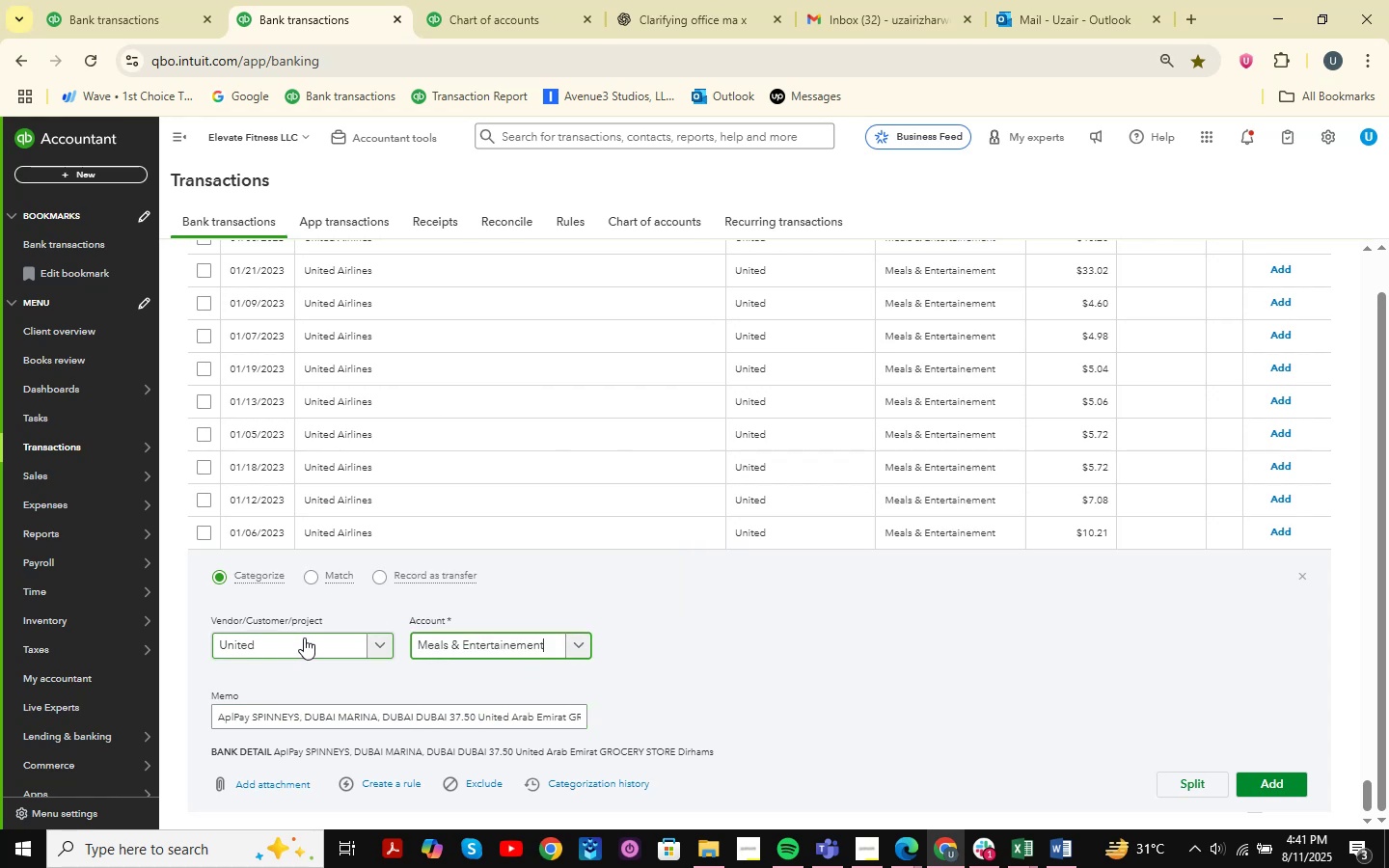 
left_click([304, 637])
 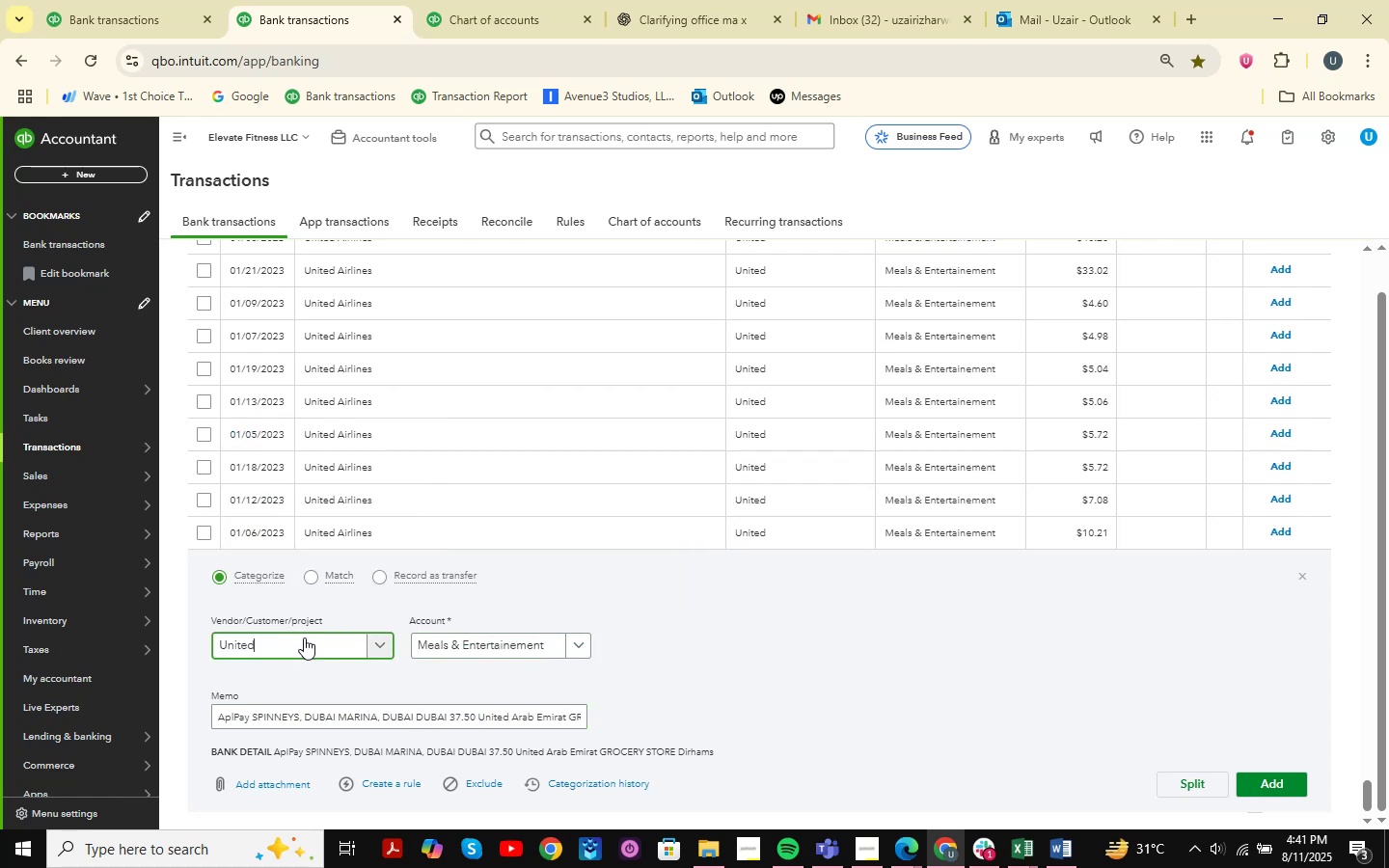 
left_click([304, 637])
 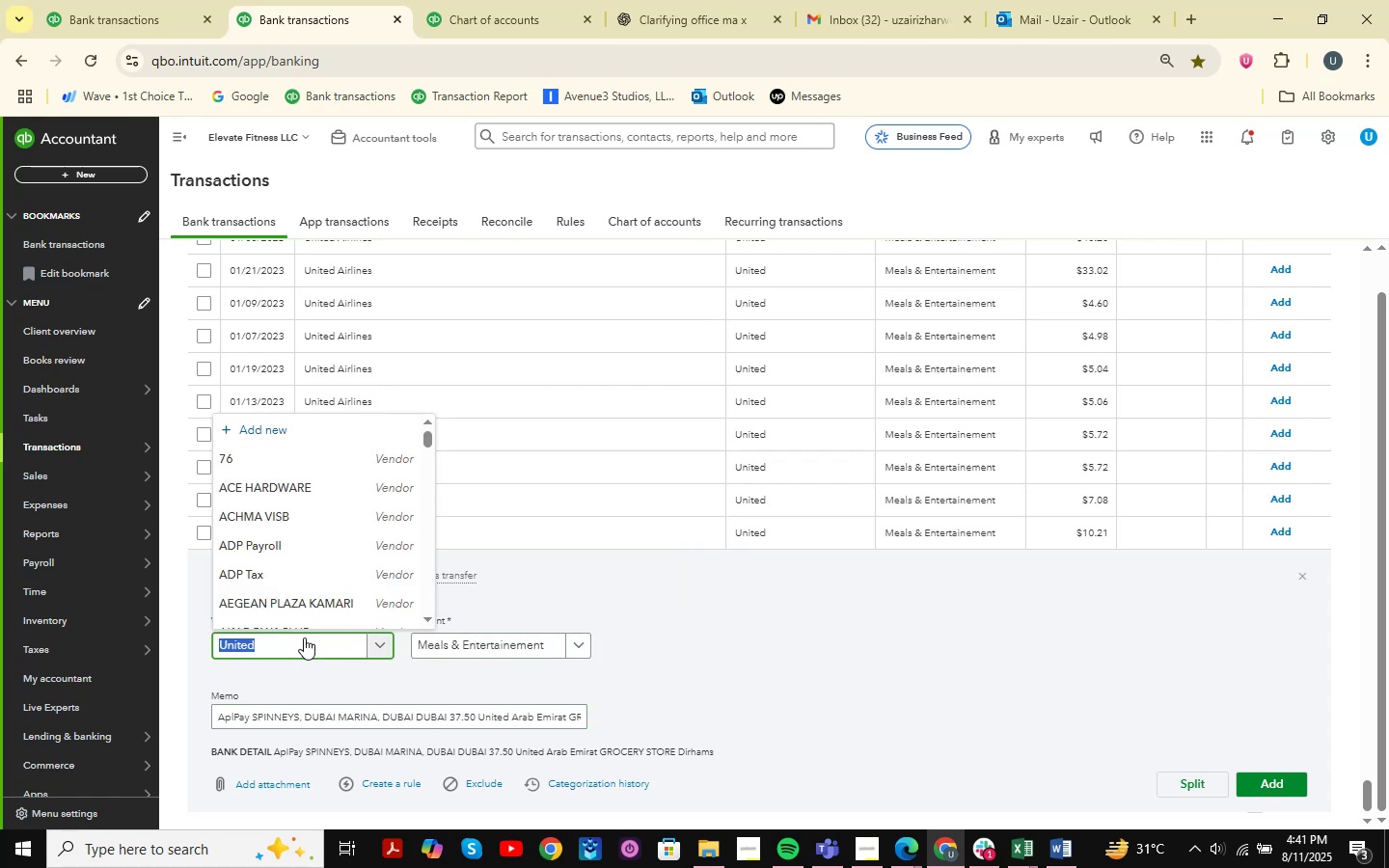 
type(grocery )
 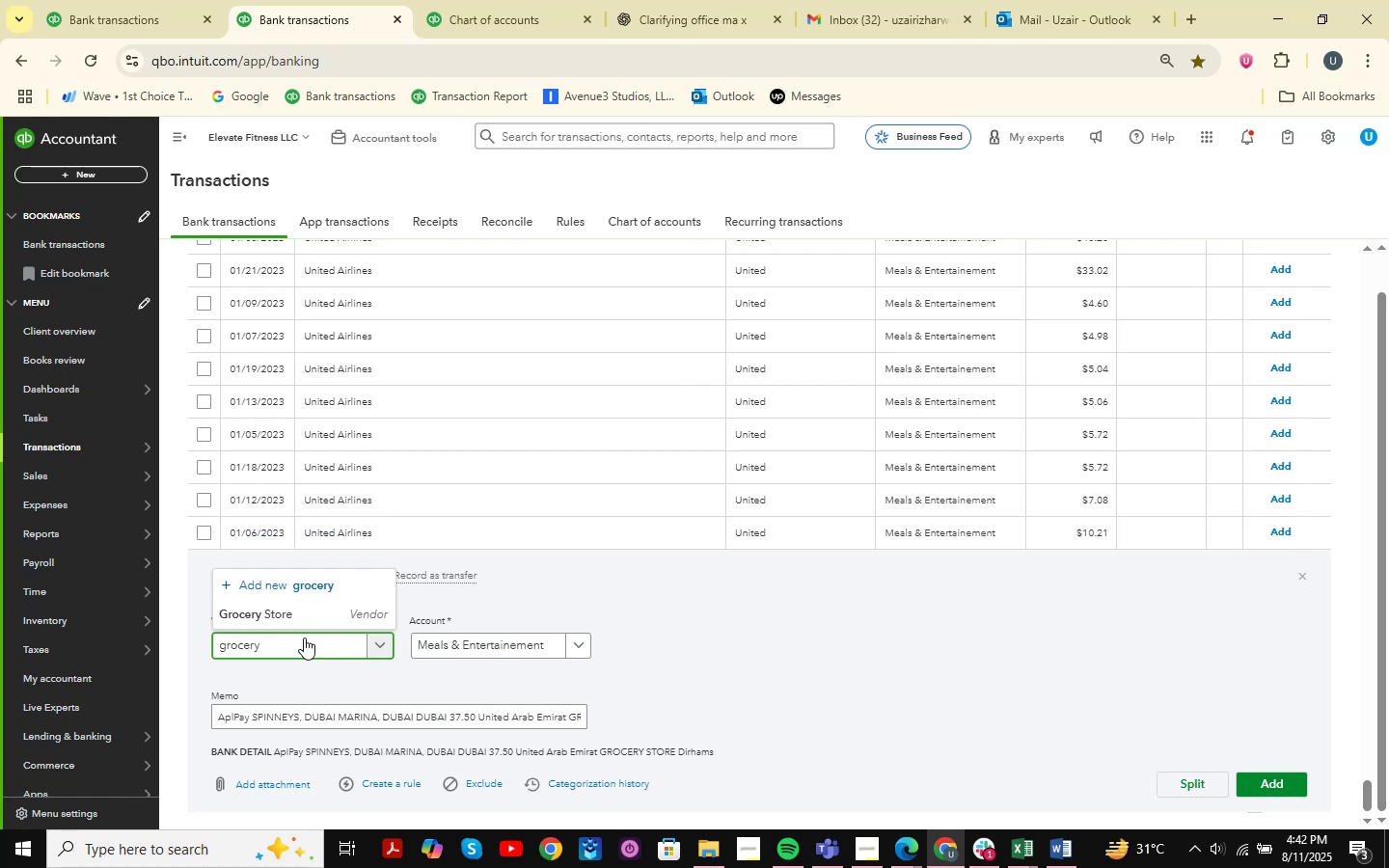 
left_click([326, 610])
 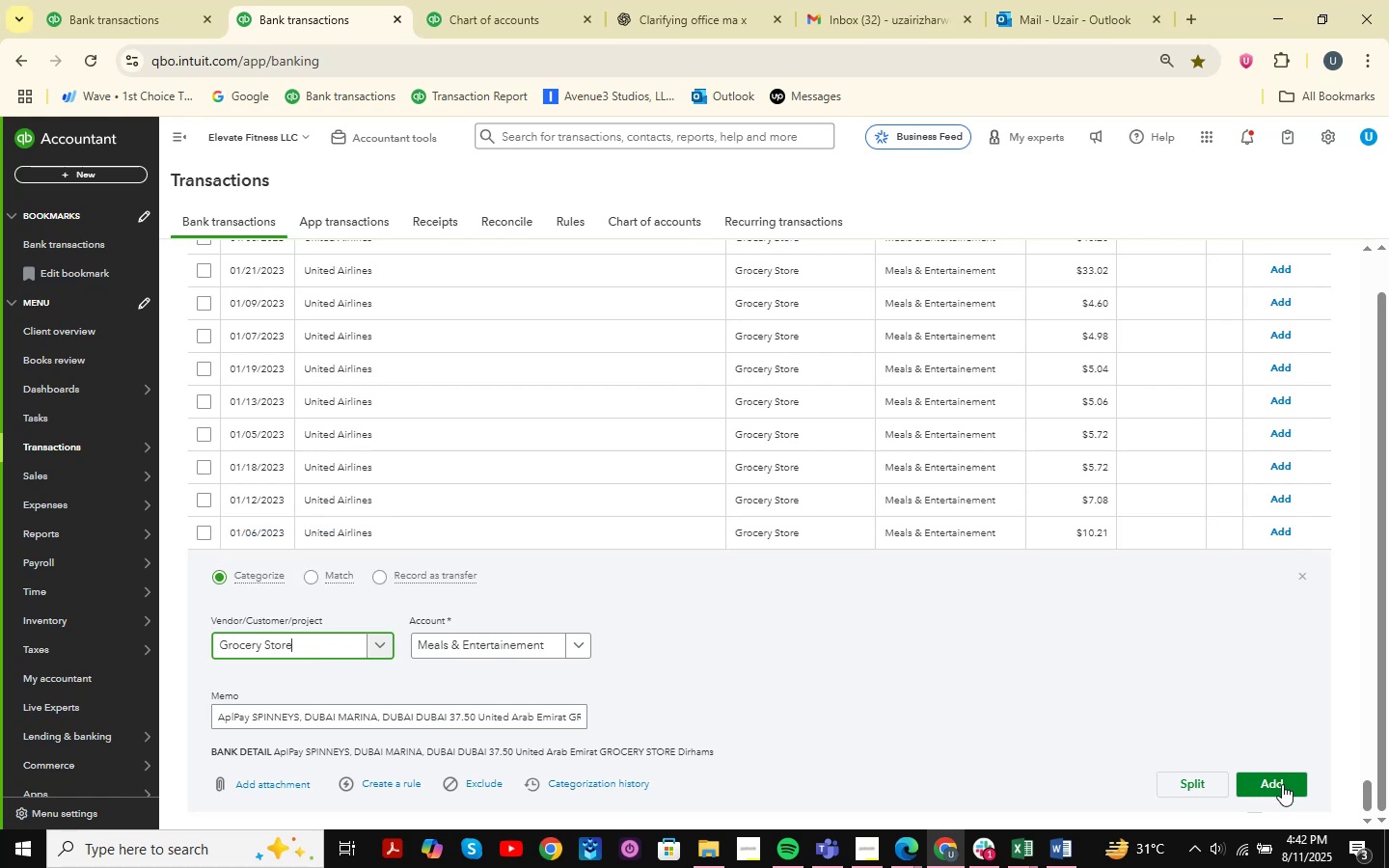 
left_click([1285, 789])
 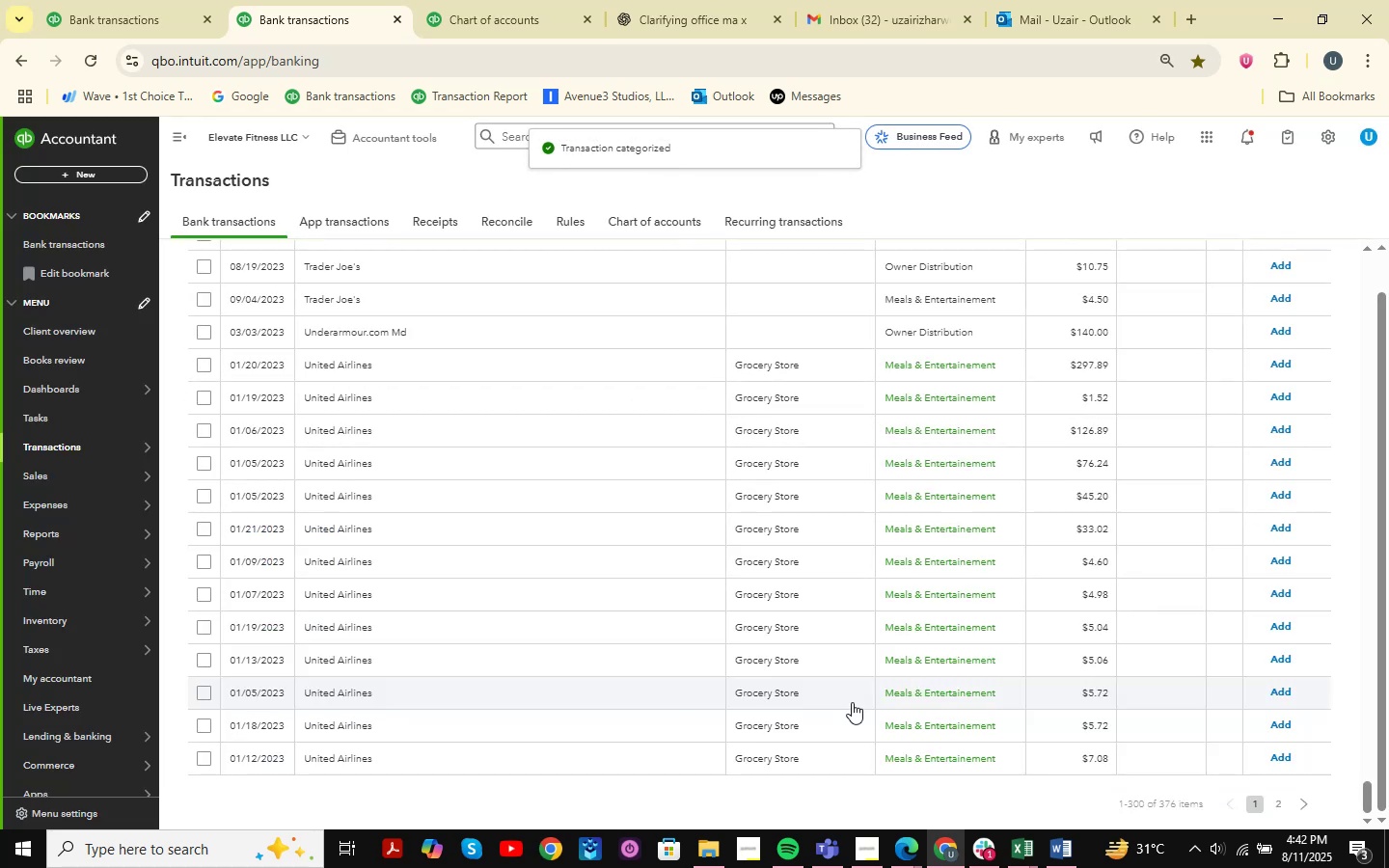 
wait(11.54)
 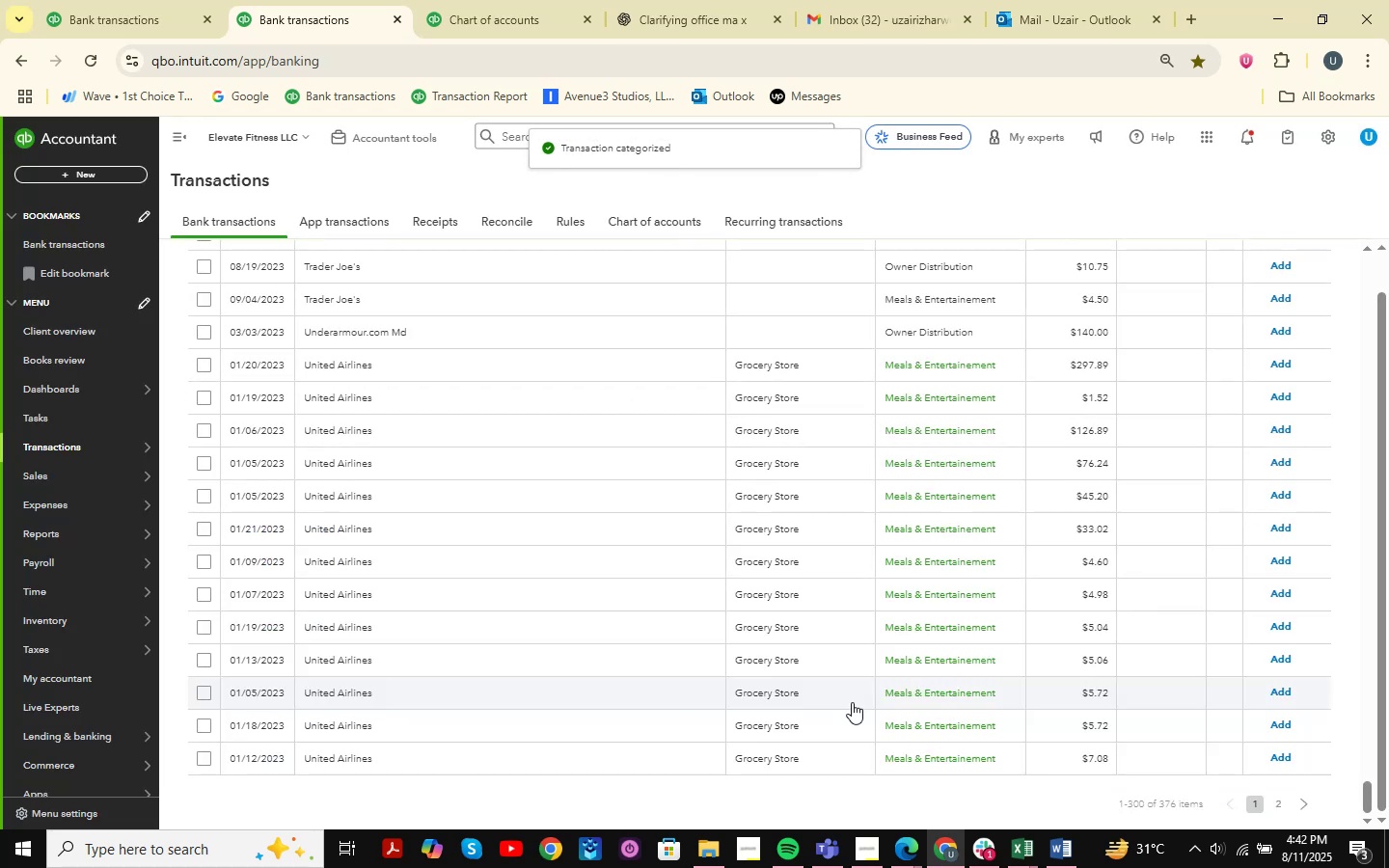 
scroll: coordinate [902, 653], scroll_direction: down, amount: 3.0
 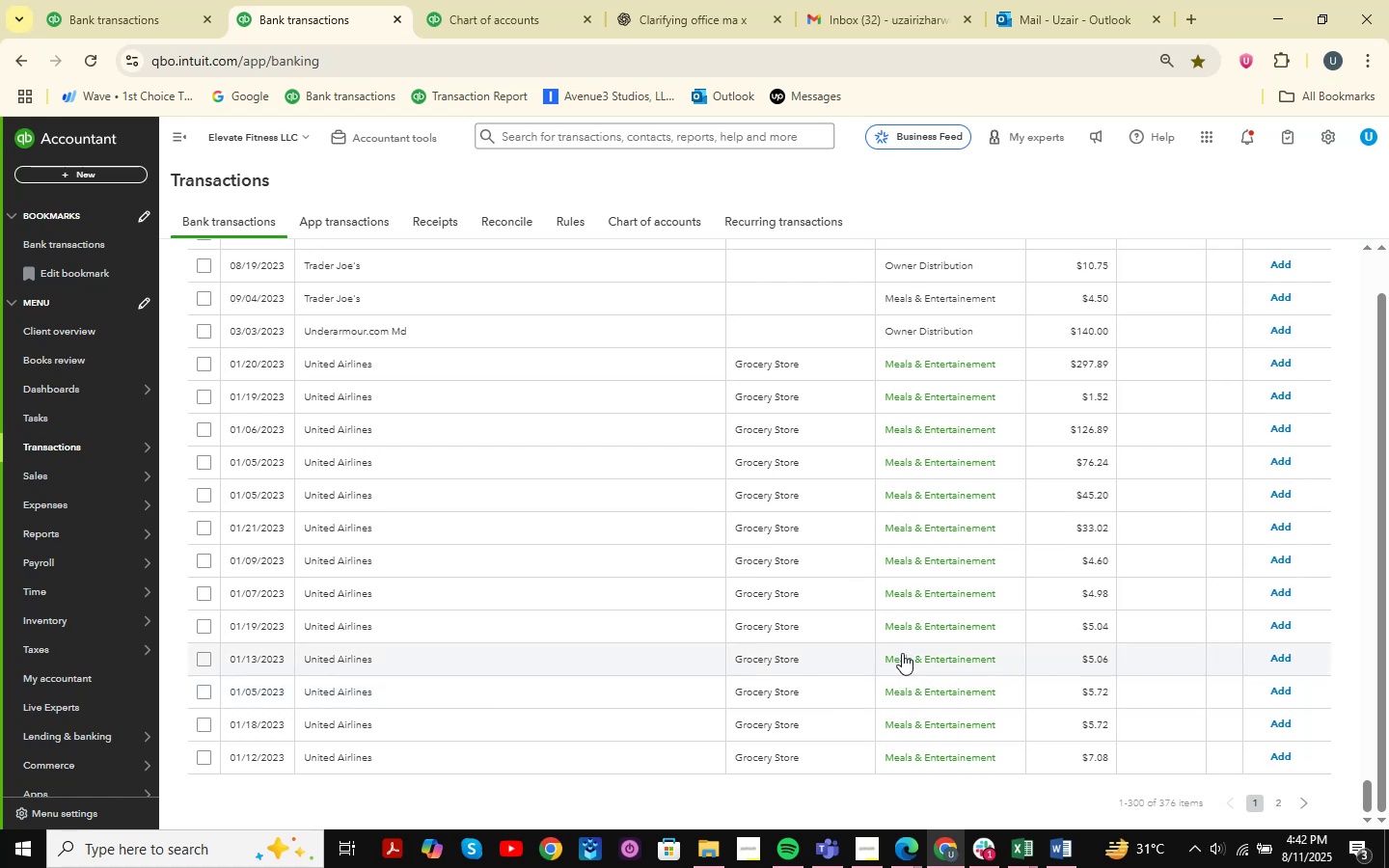 
wait(6.48)
 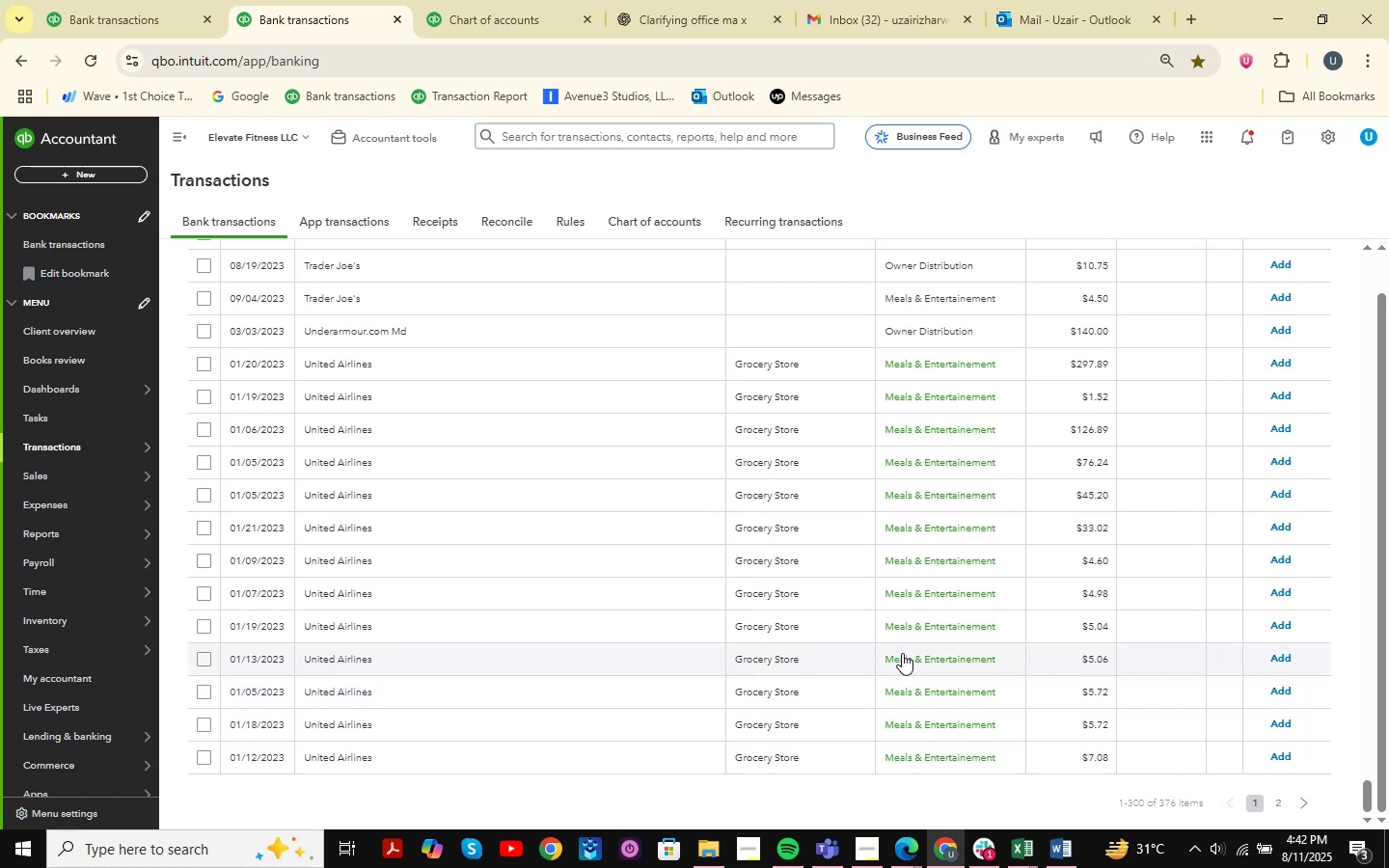 
scroll: coordinate [794, 638], scroll_direction: down, amount: 2.0
 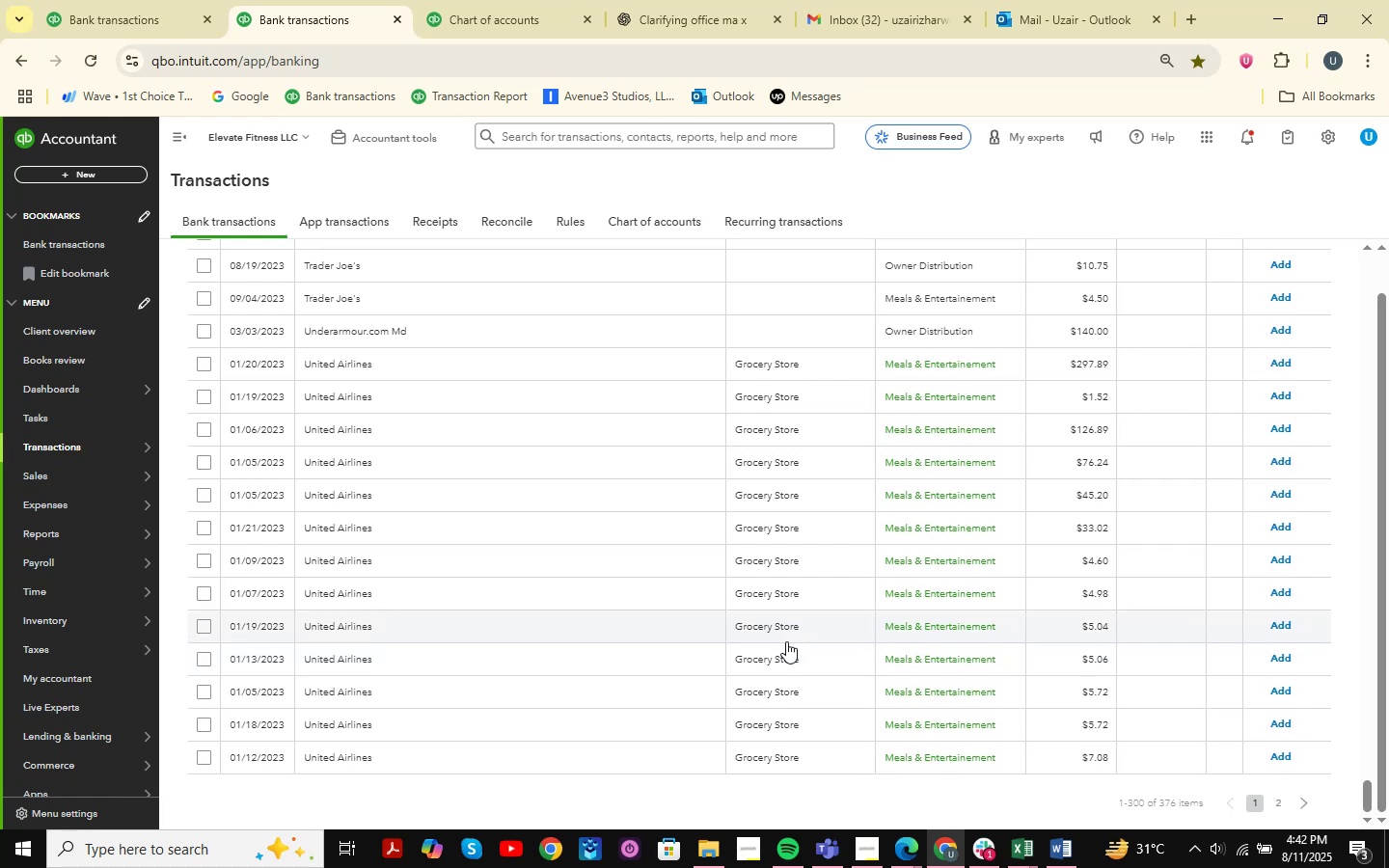 
wait(7.42)
 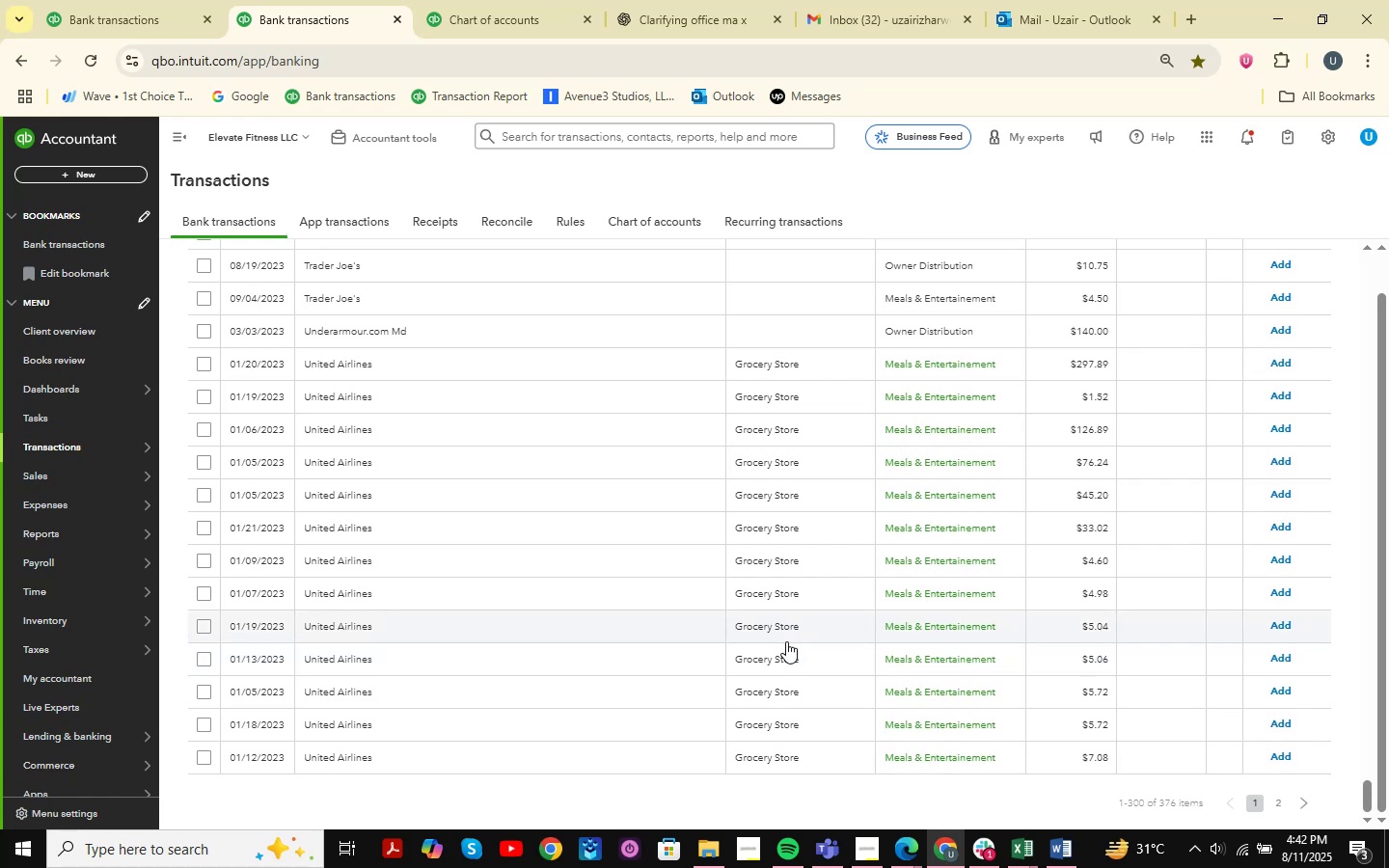 
scroll: coordinate [660, 580], scroll_direction: up, amount: 12.0
 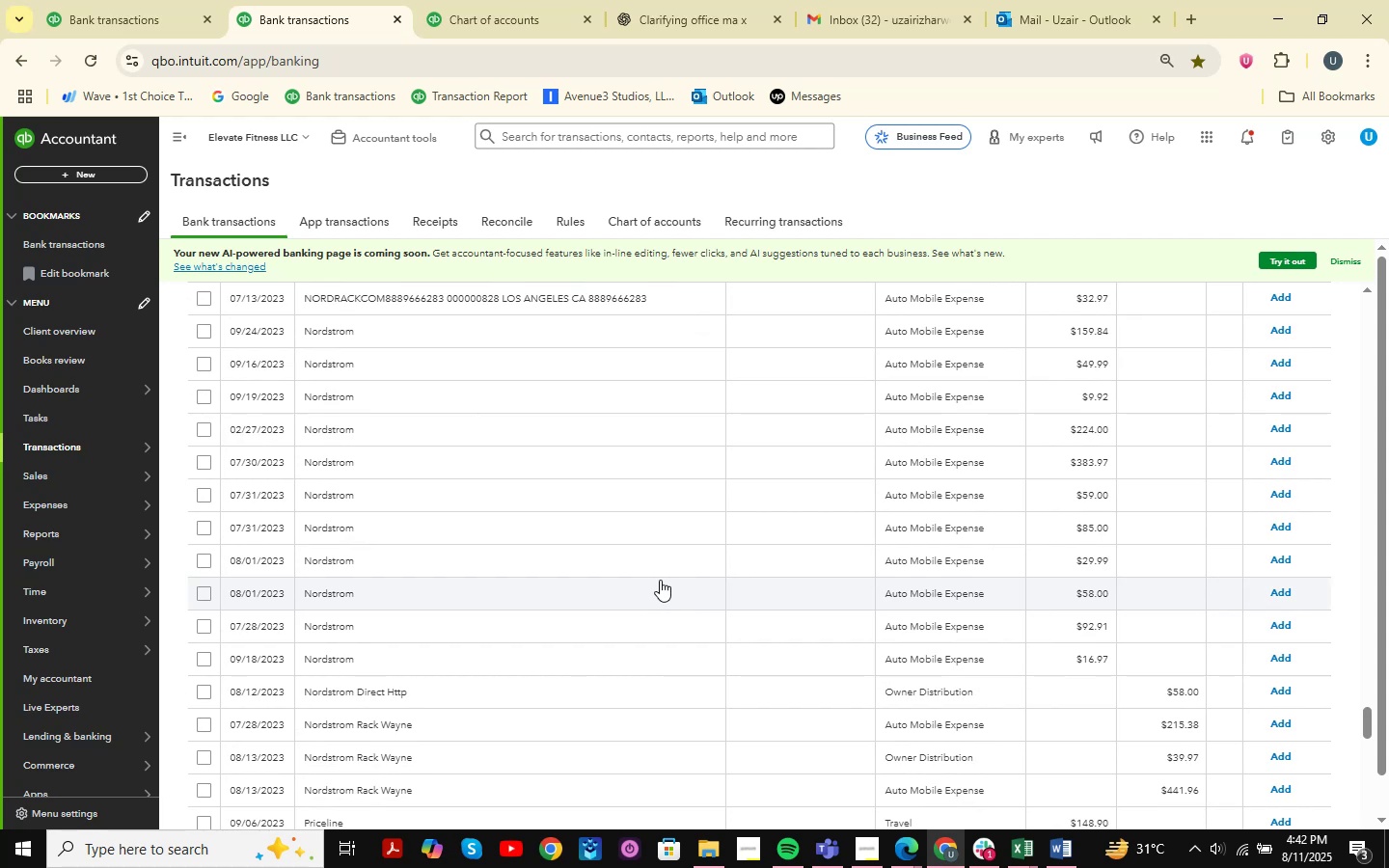 
wait(6.1)
 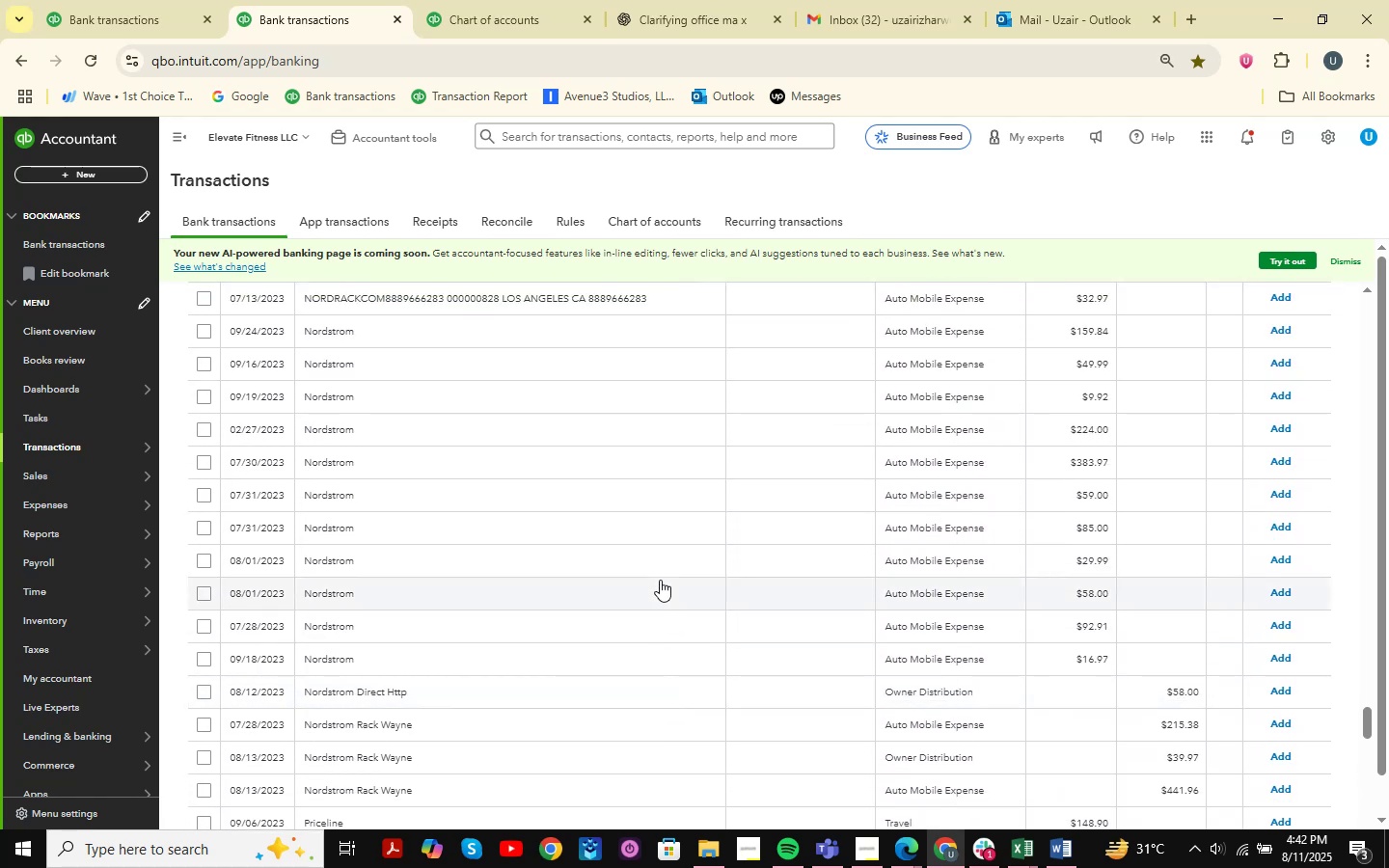 
scroll: coordinate [660, 580], scroll_direction: up, amount: 1.0
 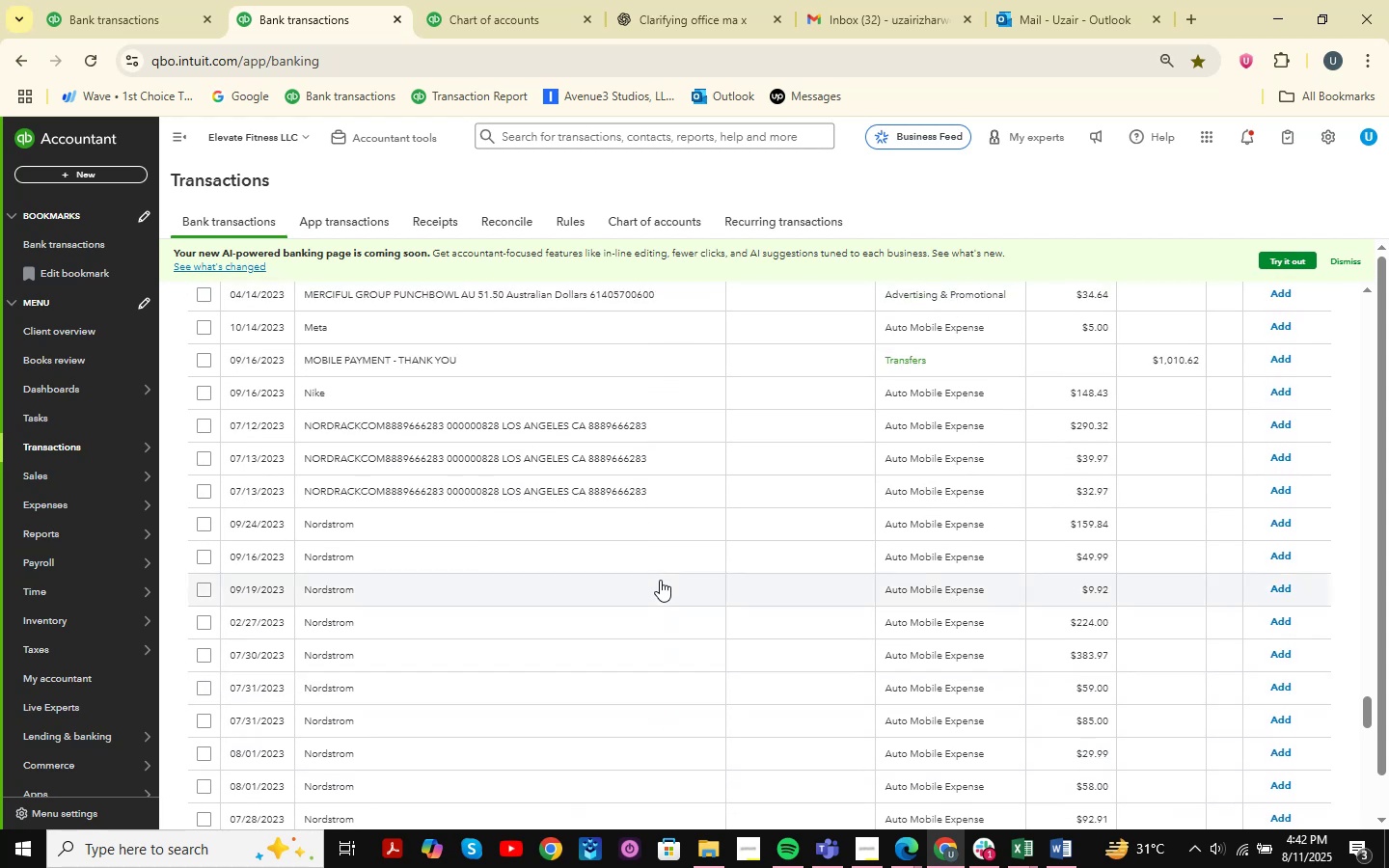 
wait(6.81)
 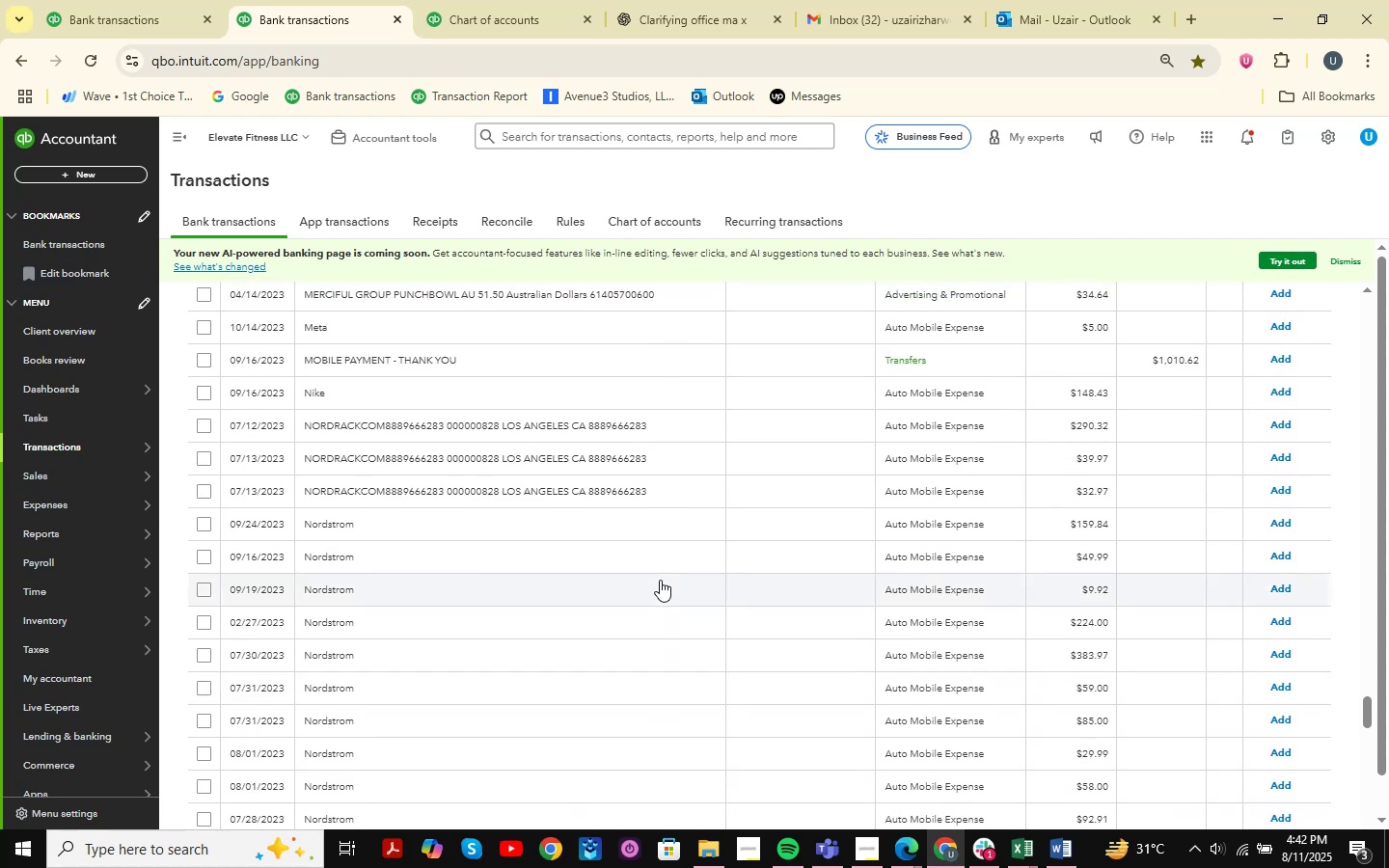 
scroll: coordinate [660, 580], scroll_direction: up, amount: 2.0
 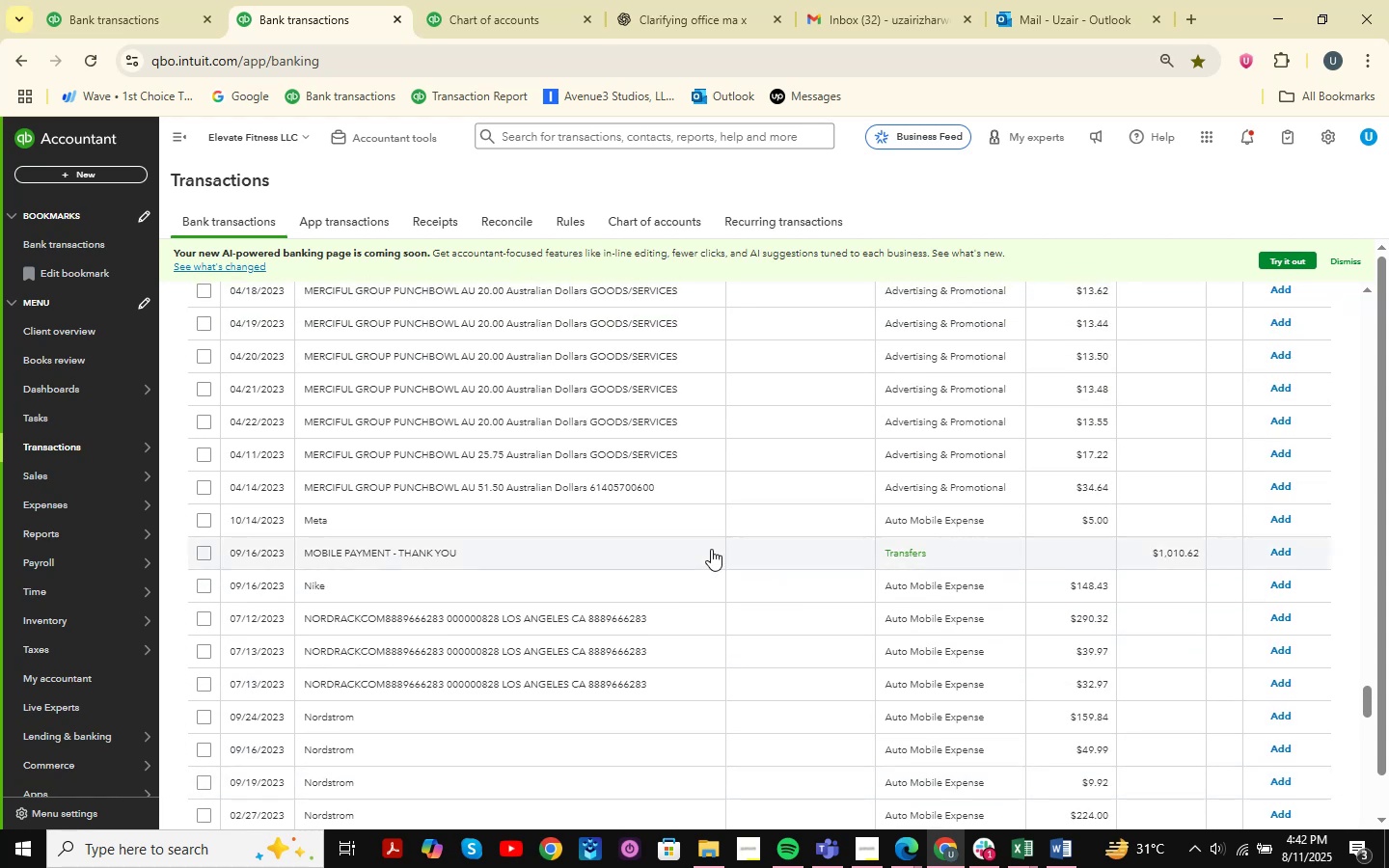 
scroll: coordinate [571, 474], scroll_direction: down, amount: 2.0
 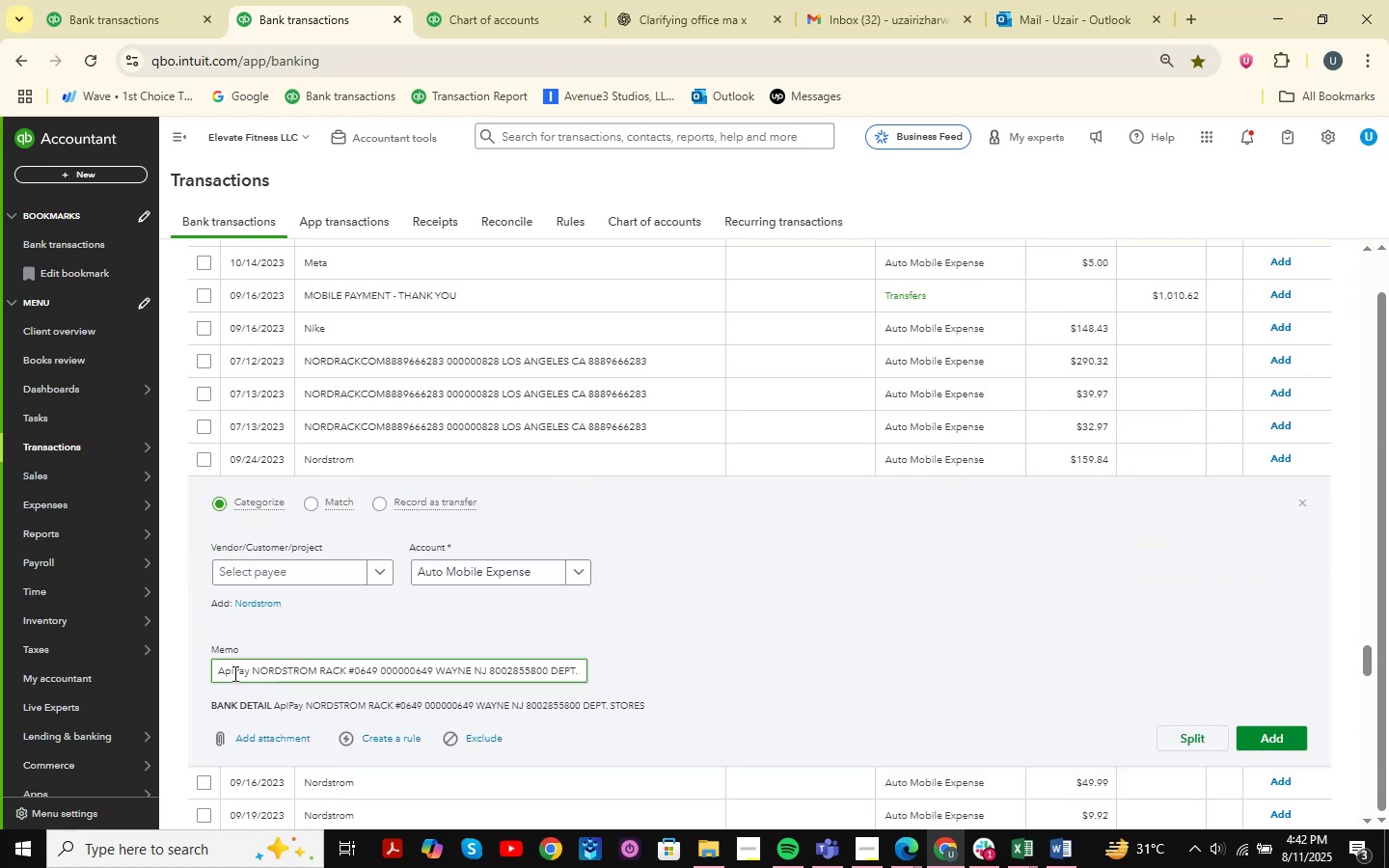 
left_click_drag(start_coordinate=[252, 672], to_coordinate=[346, 676])
 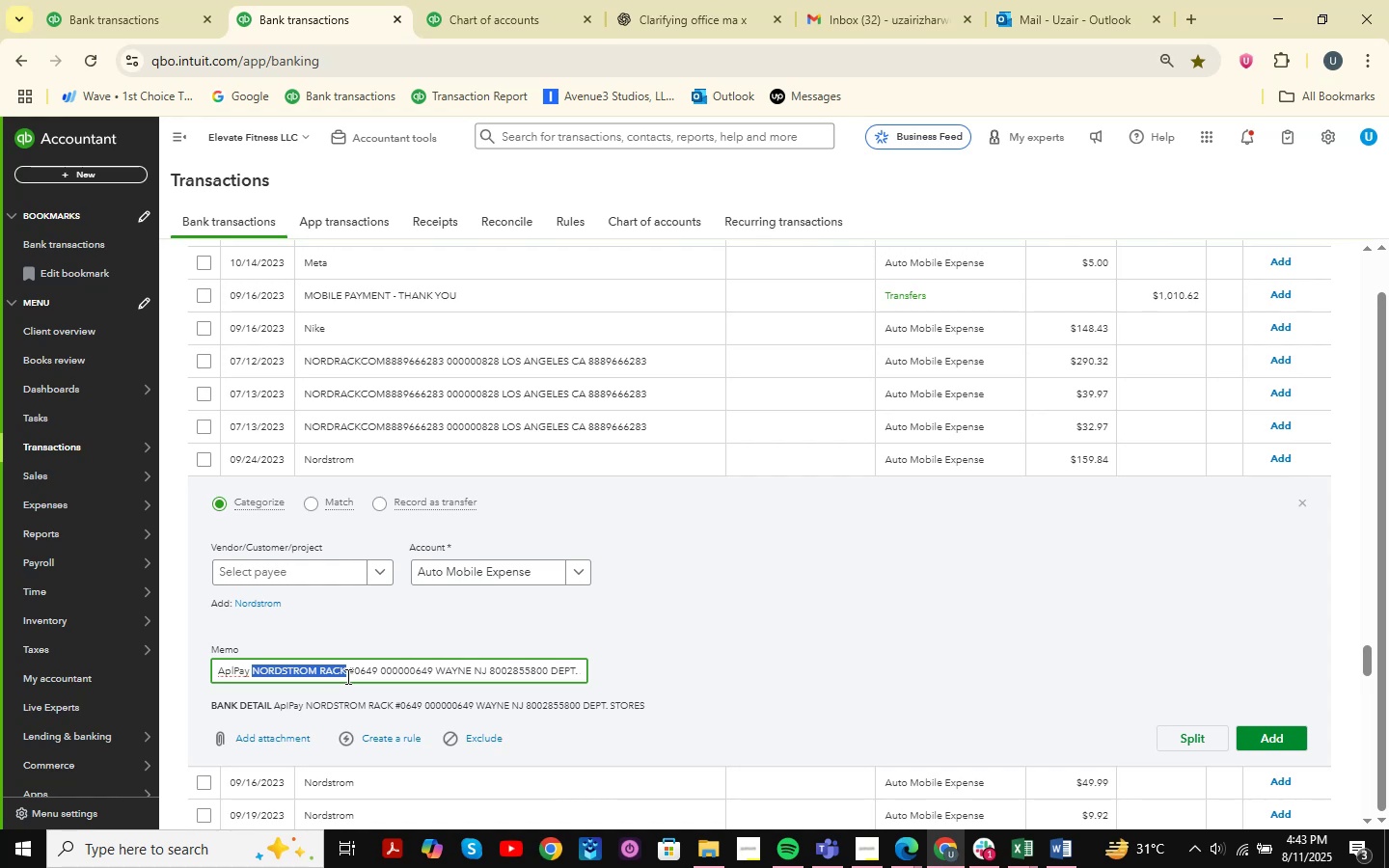 
key(Control+C)
 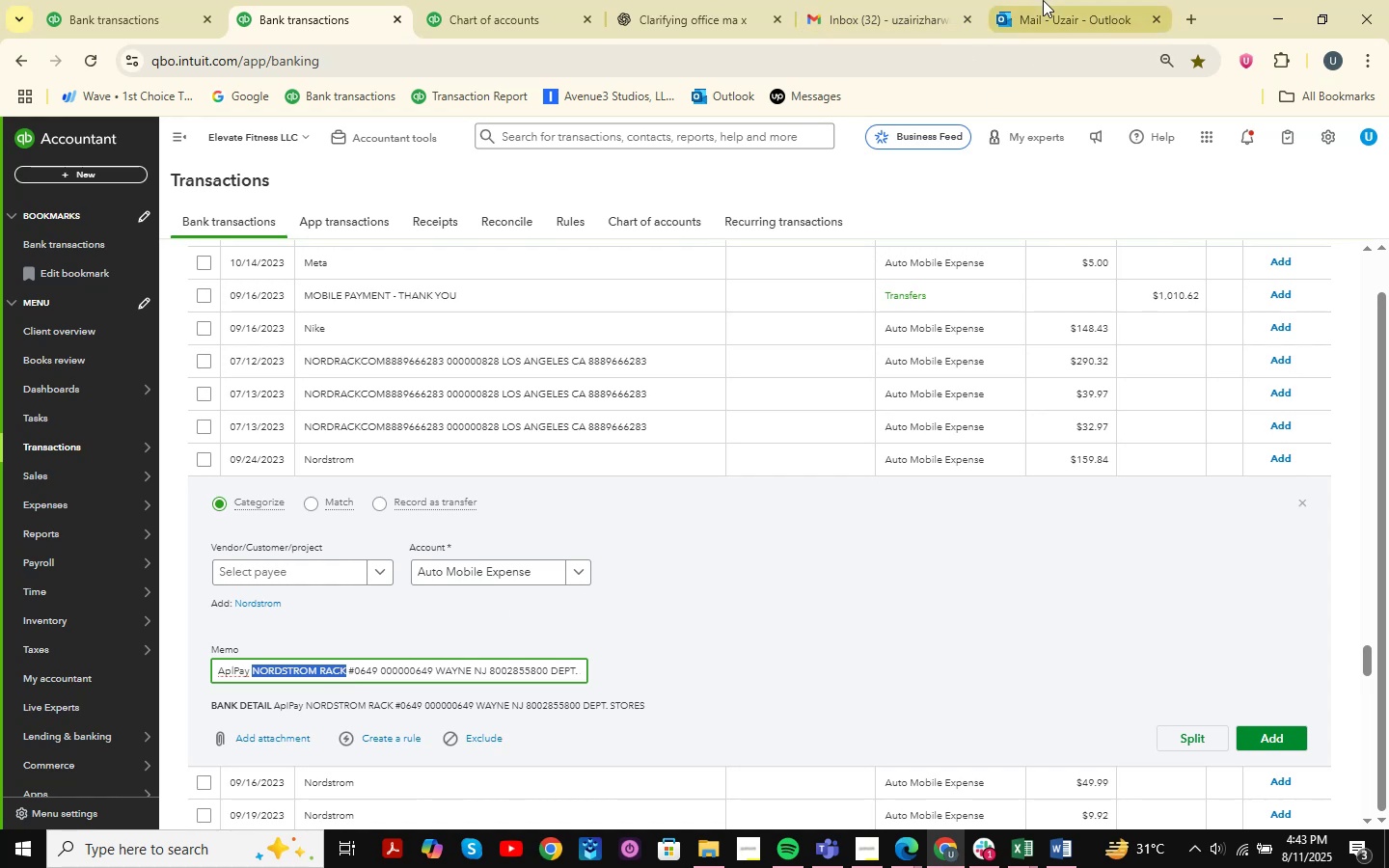 
double_click([691, 0])
 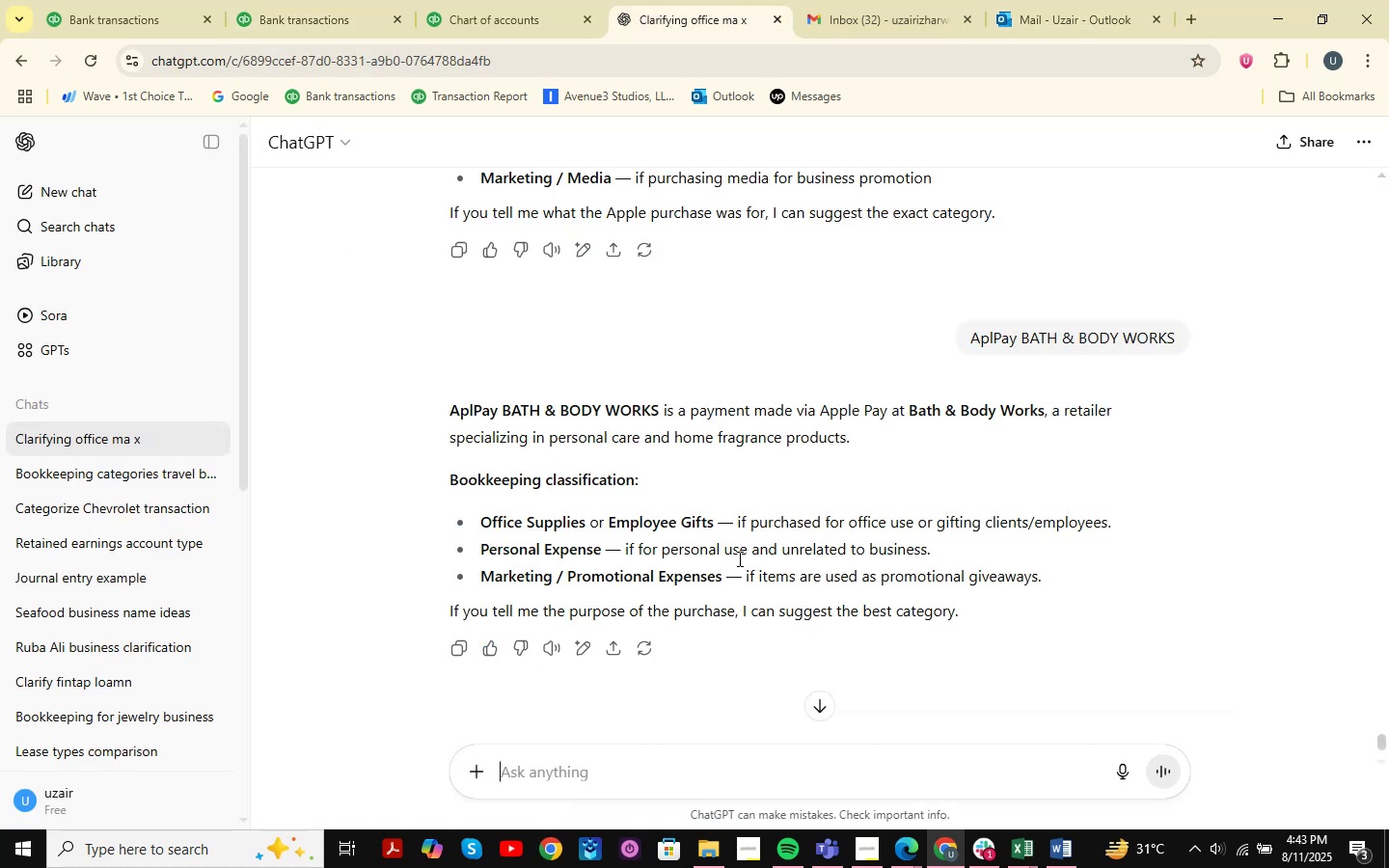 
key(Control+ControlLeft)
 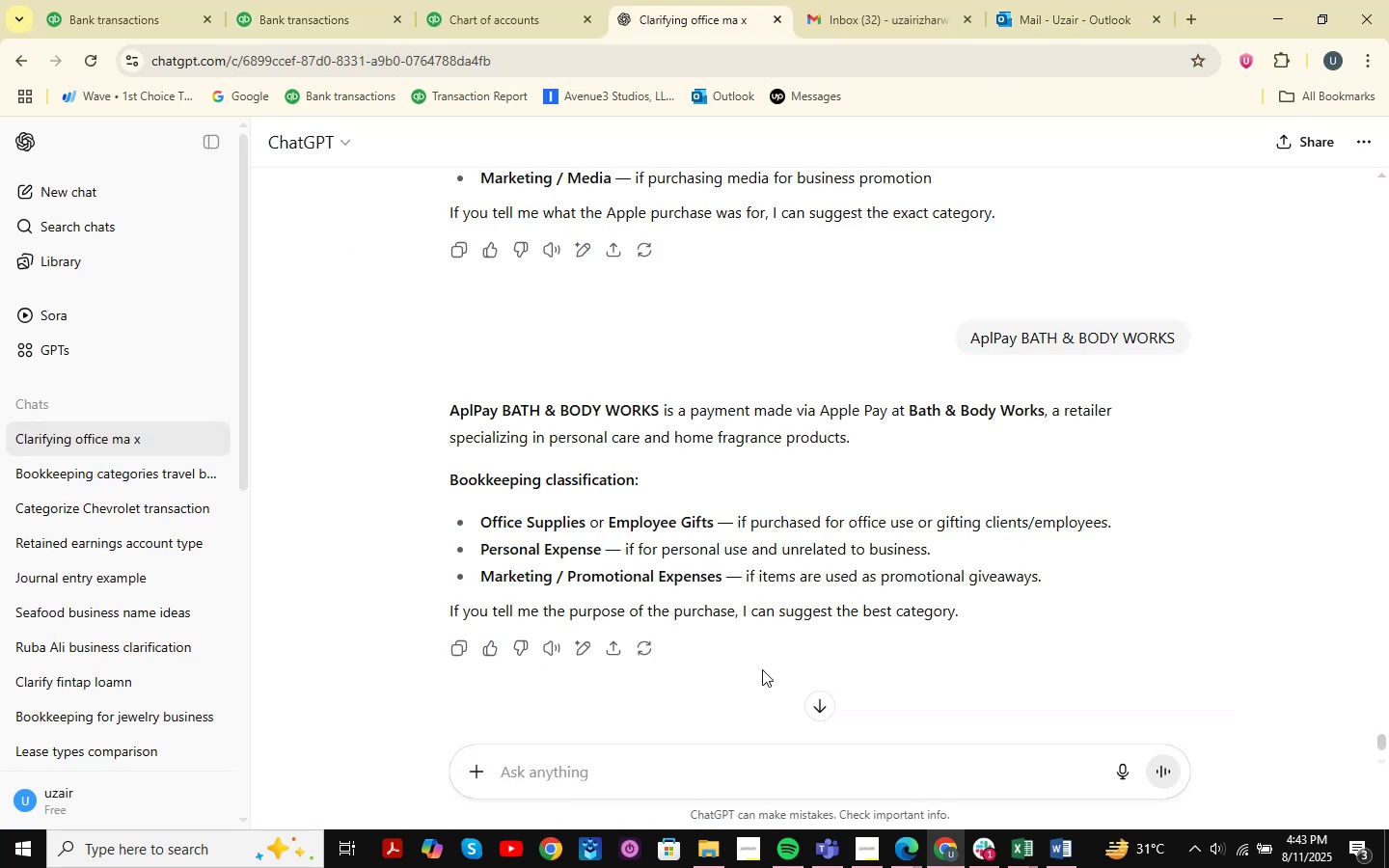 
key(Control+V)
 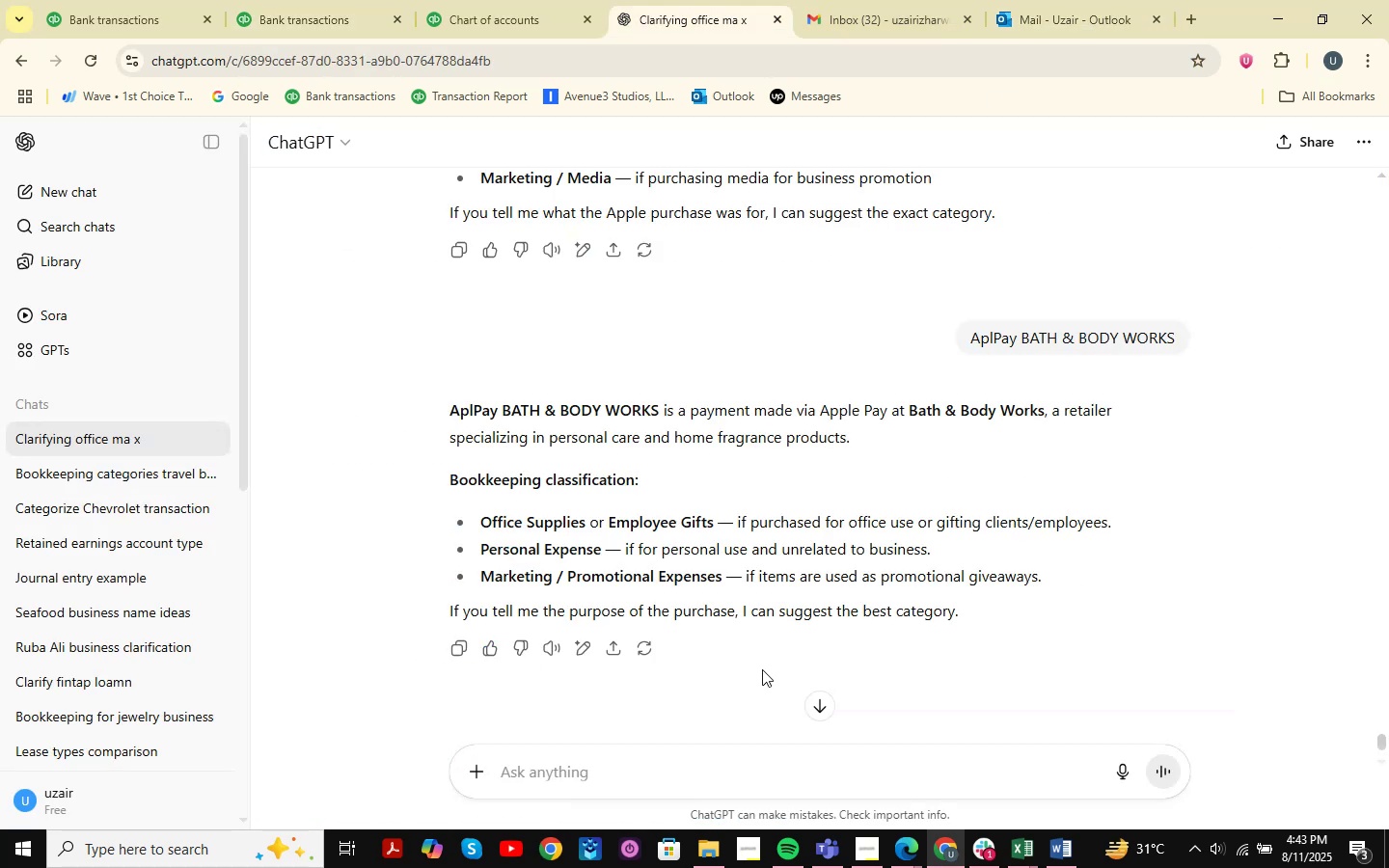 
key(NumpadEnter)
 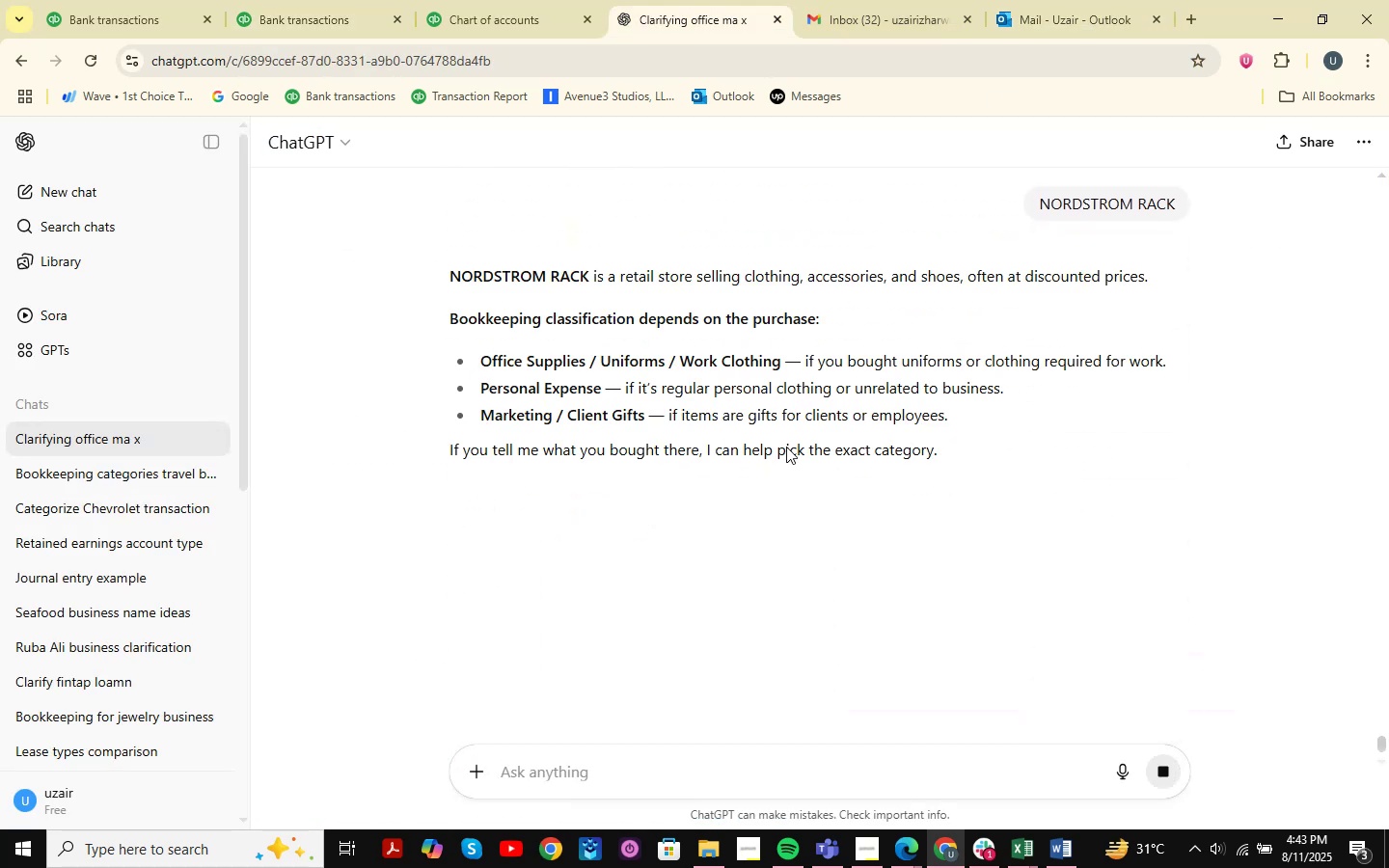 
wait(7.05)
 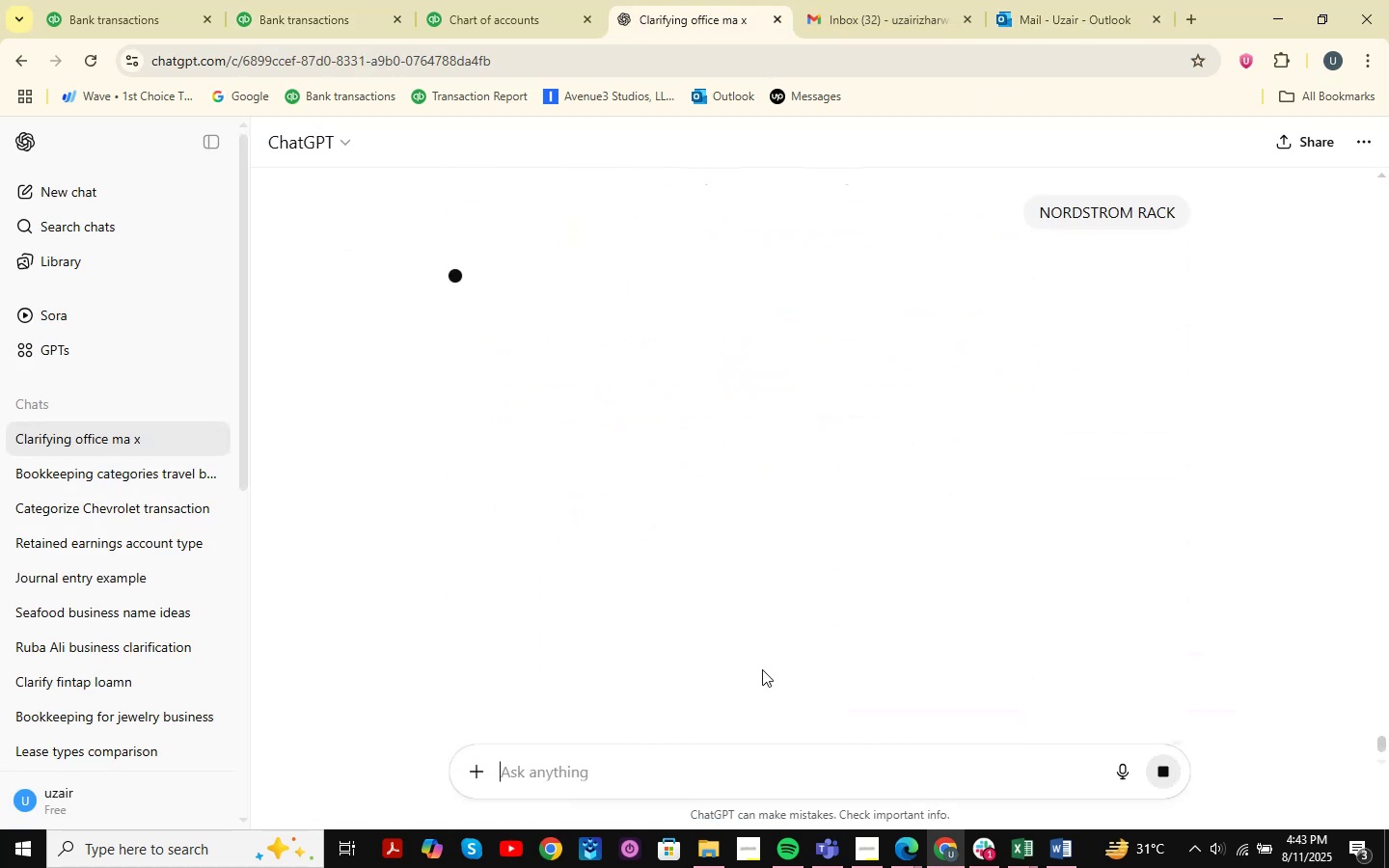 
left_click([1039, 856])
 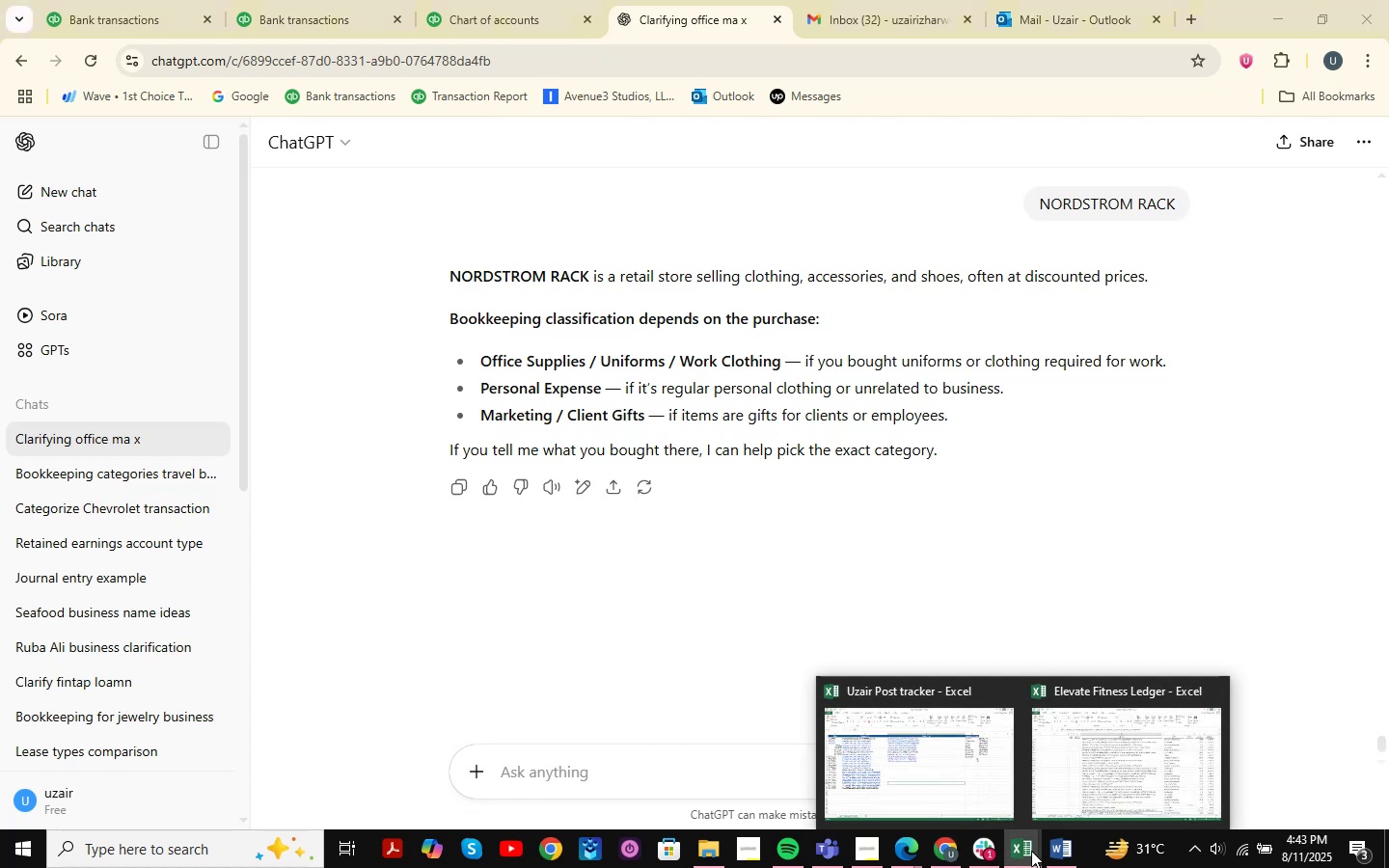 
left_click([1076, 727])
 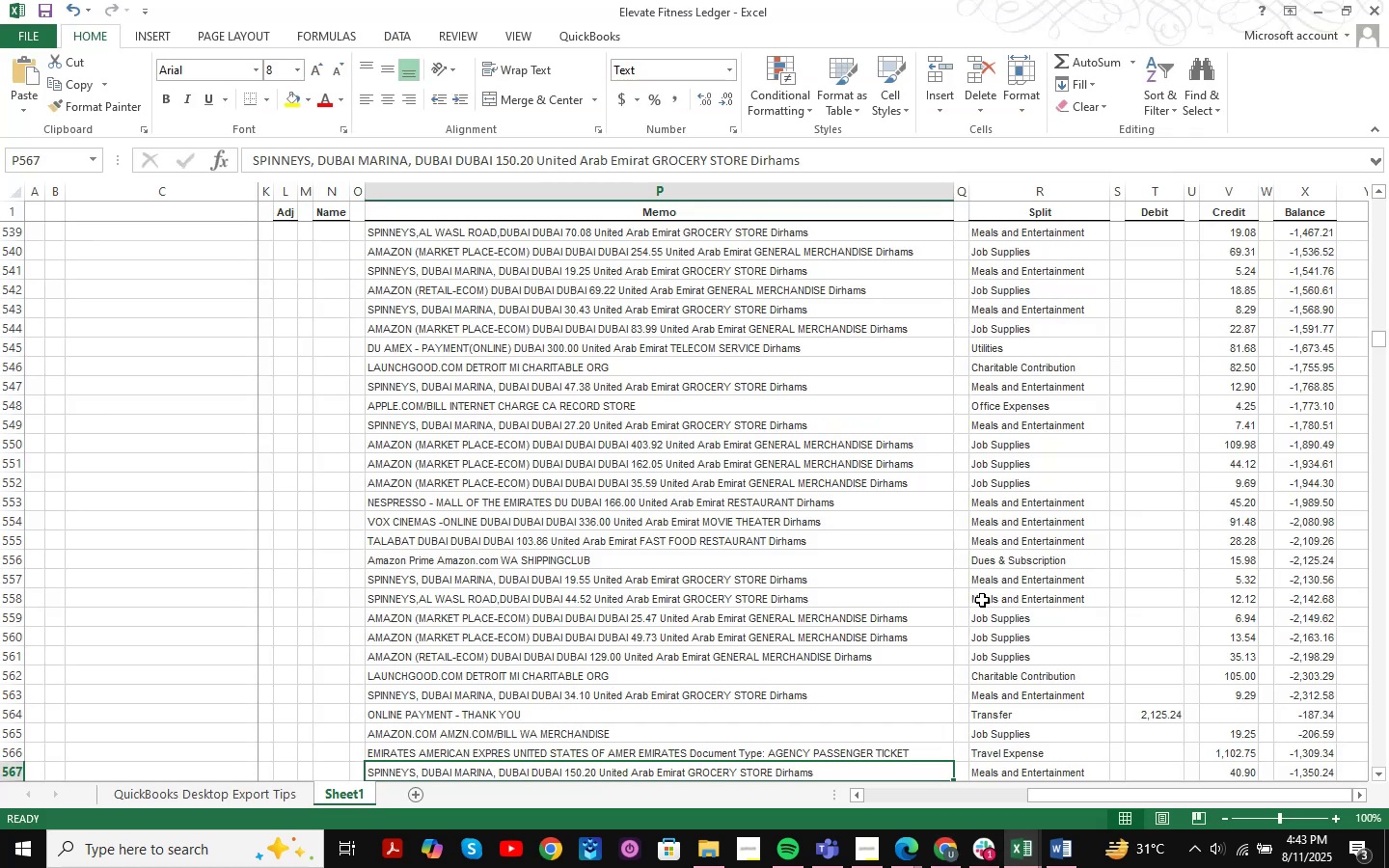 
key(Control+F)
 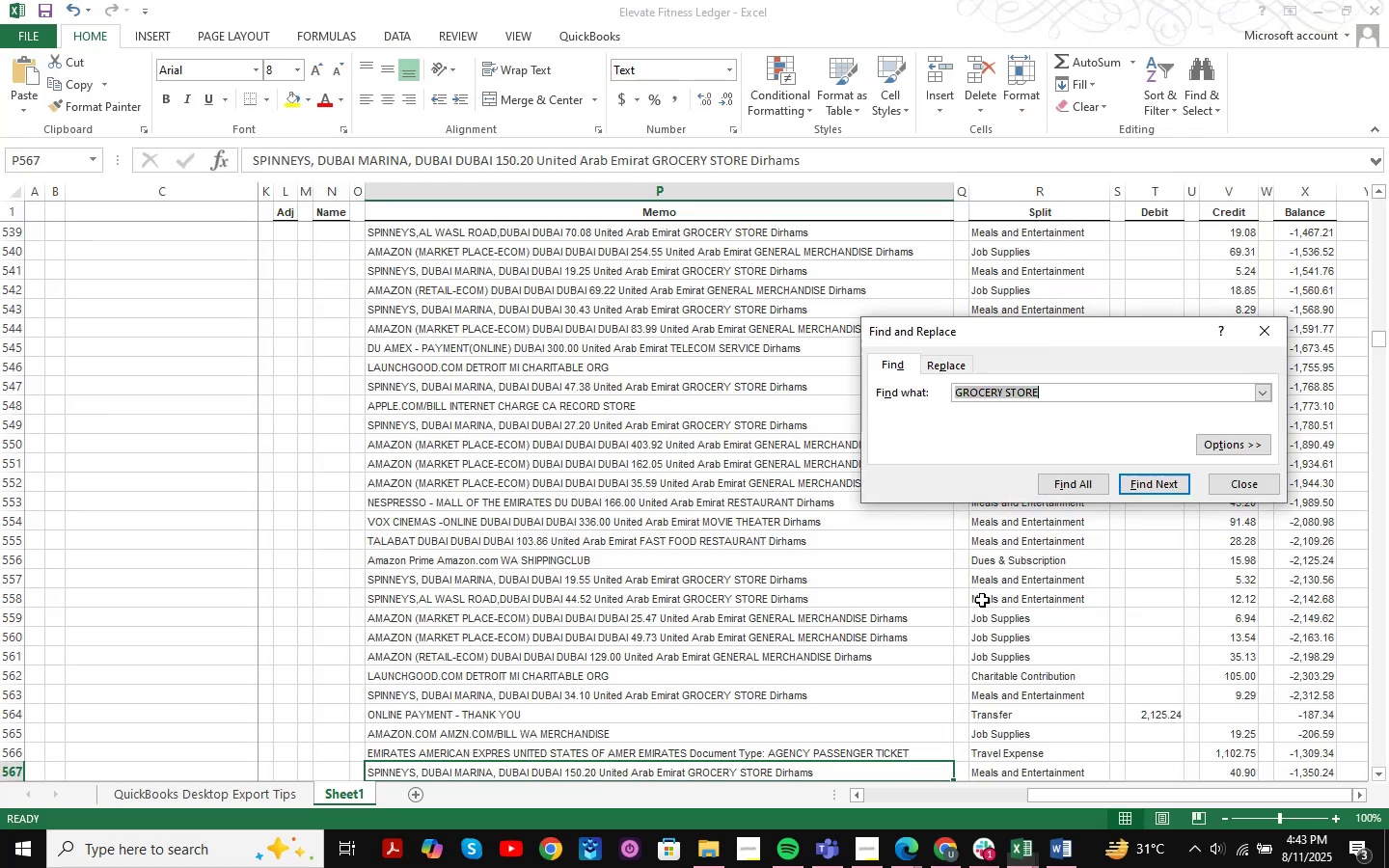 
key(Control+ControlLeft)
 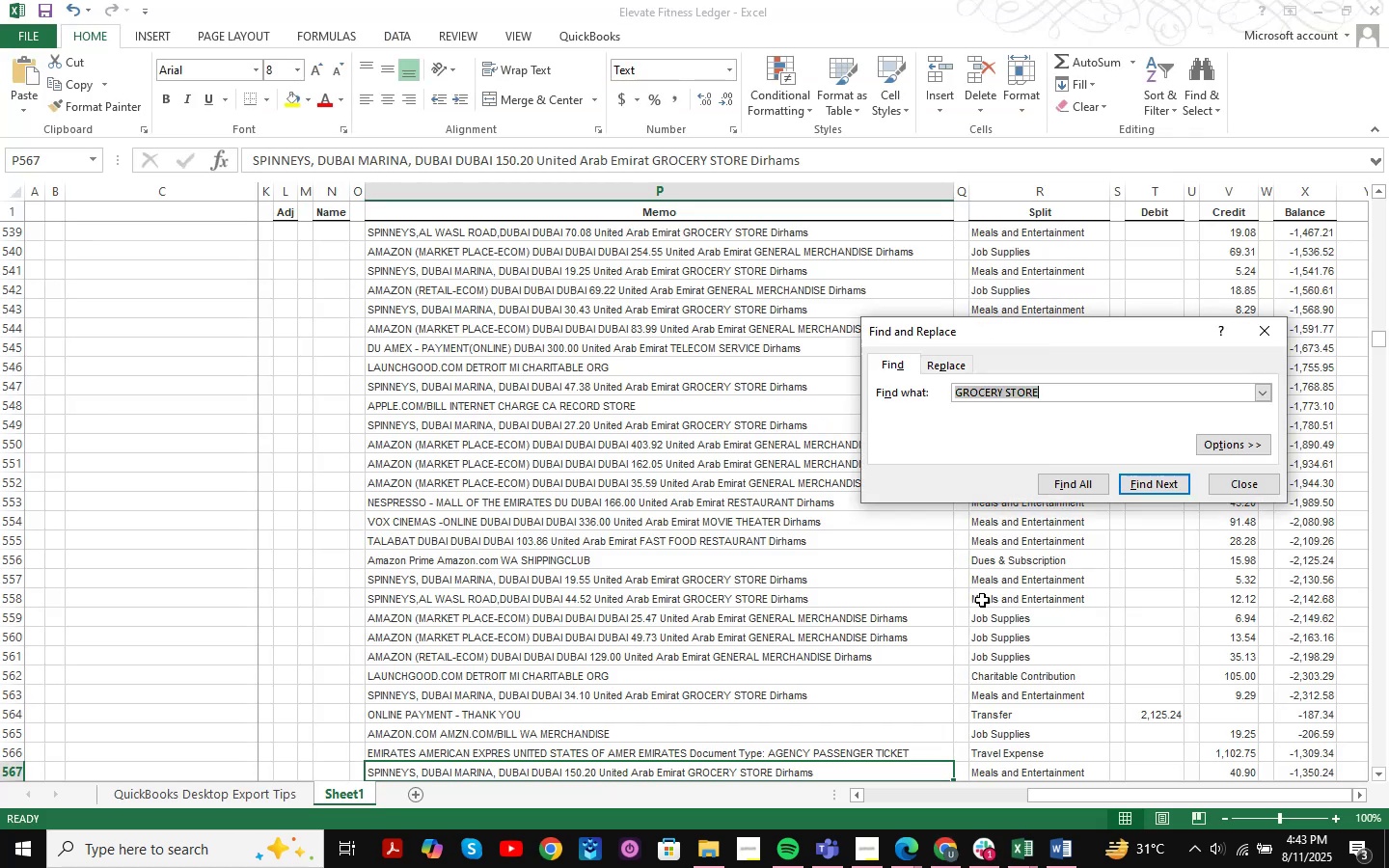 
key(Control+V)
 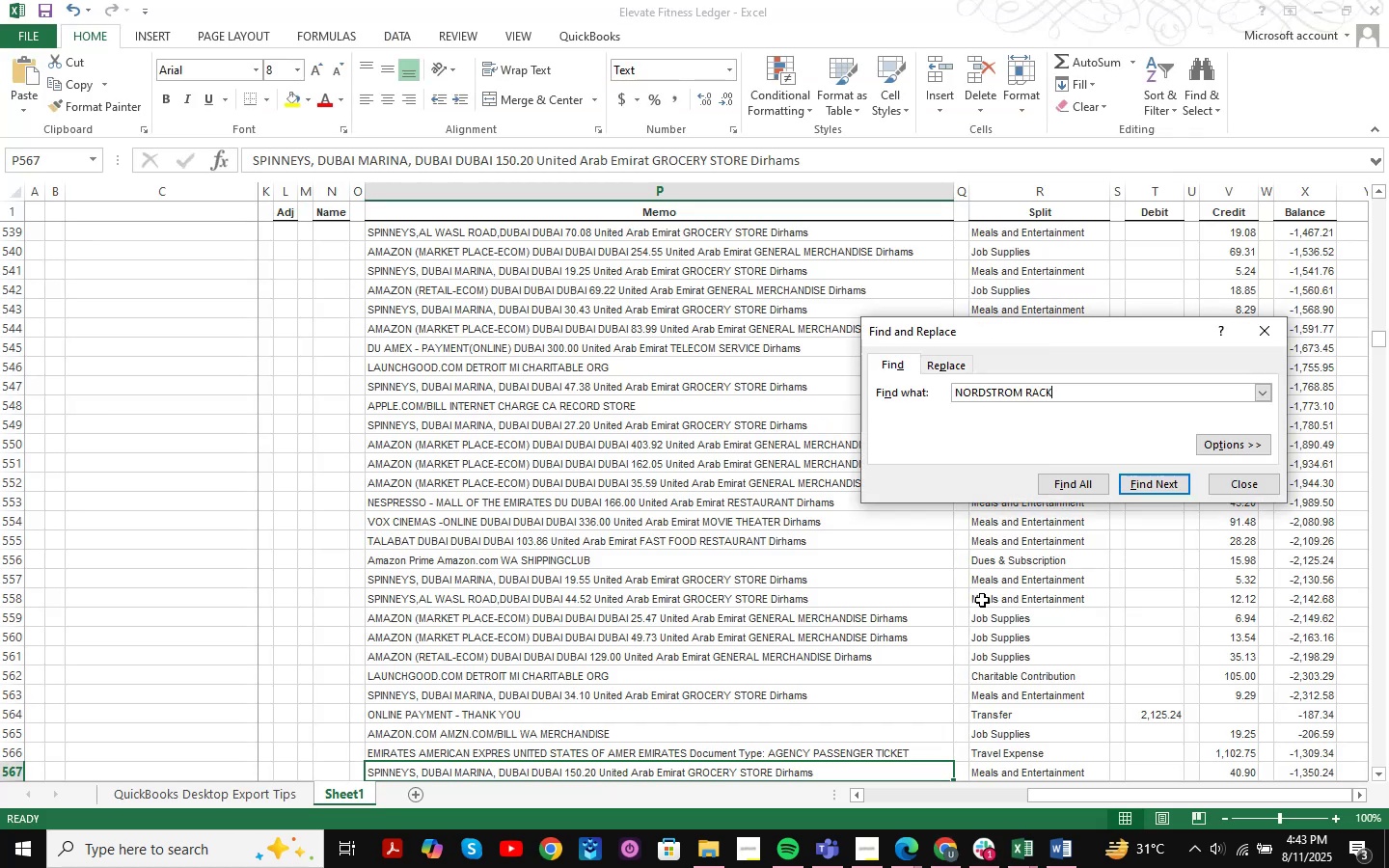 
key(NumpadEnter)
 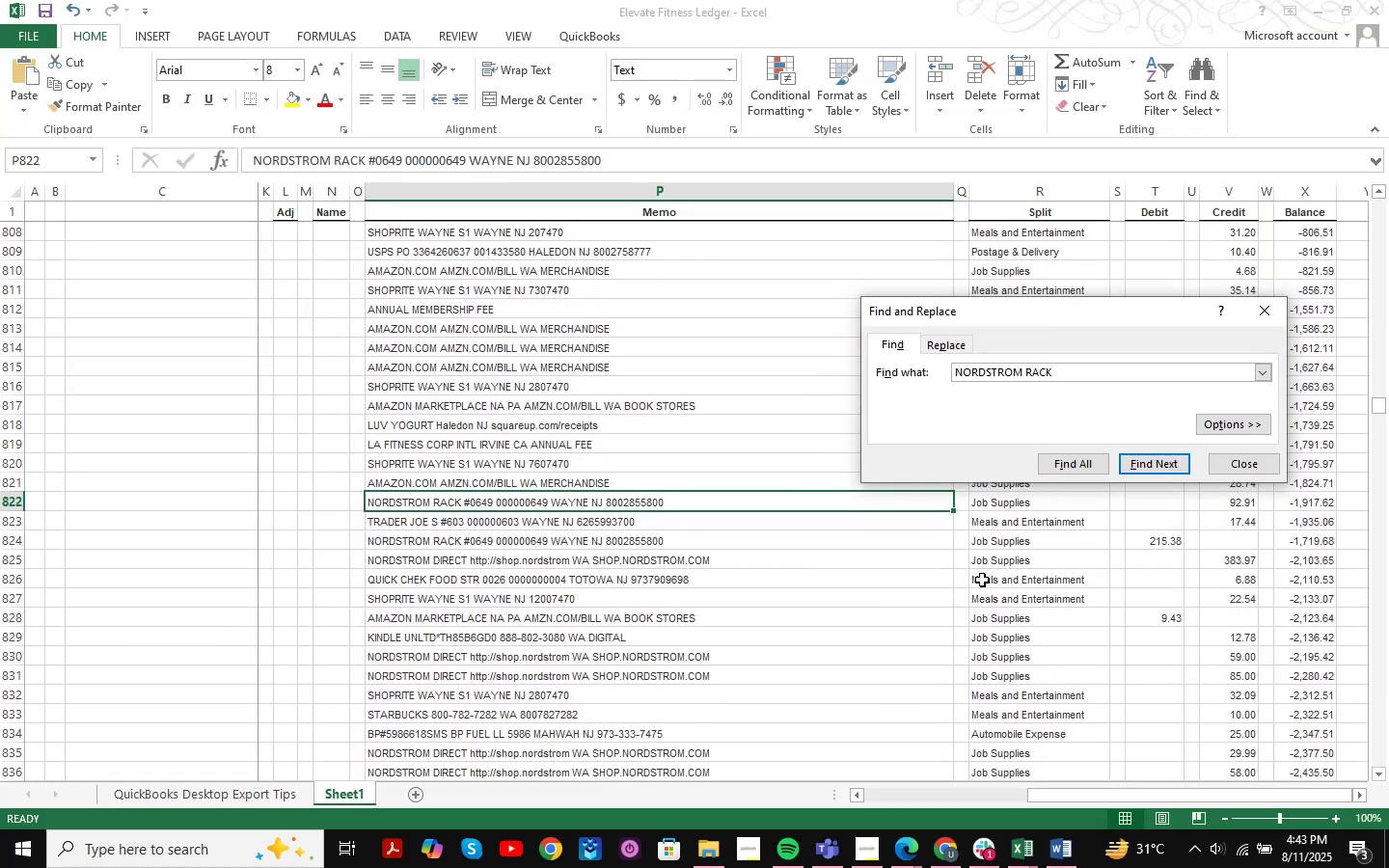 
key(NumpadEnter)
 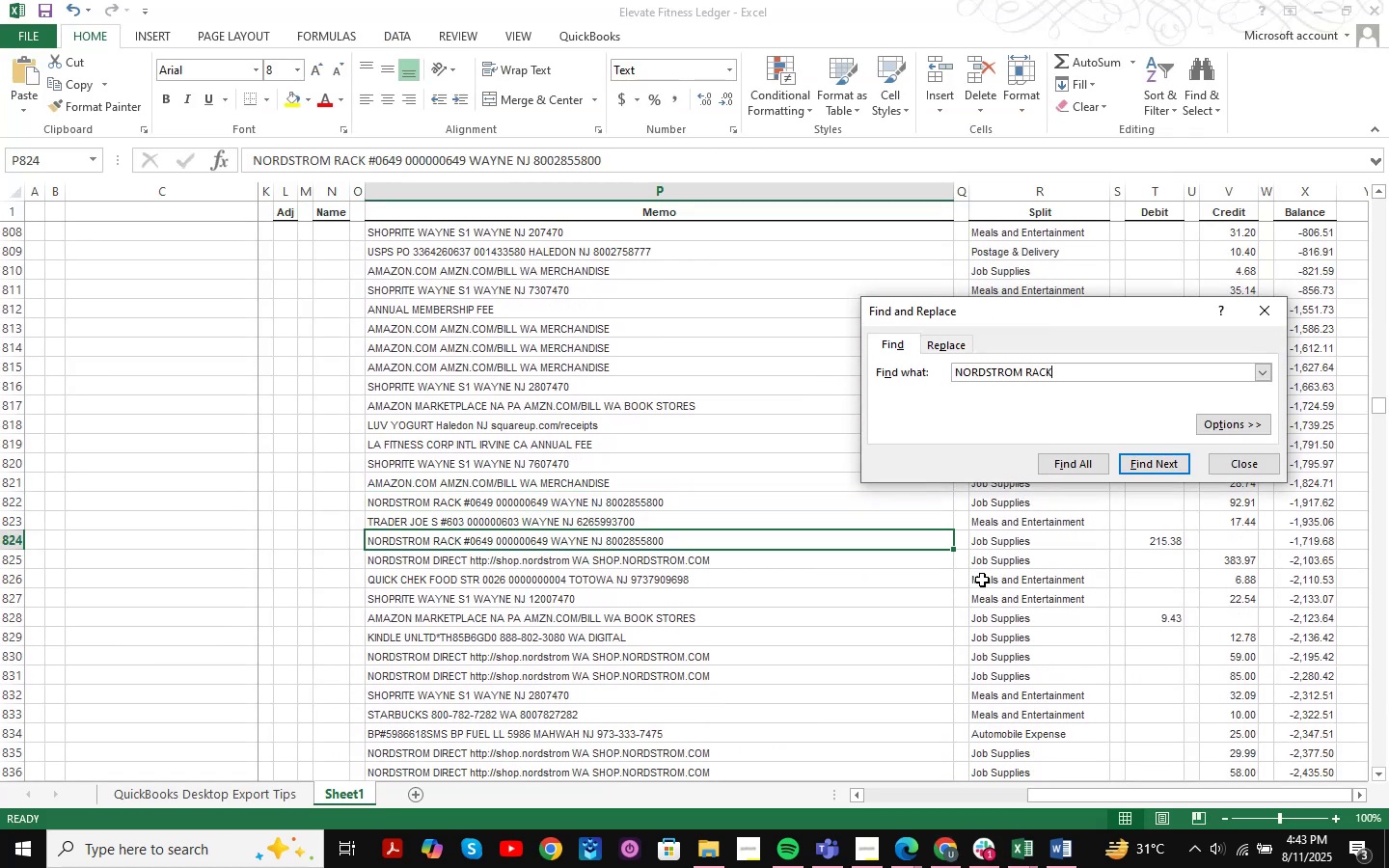 
key(NumpadEnter)
 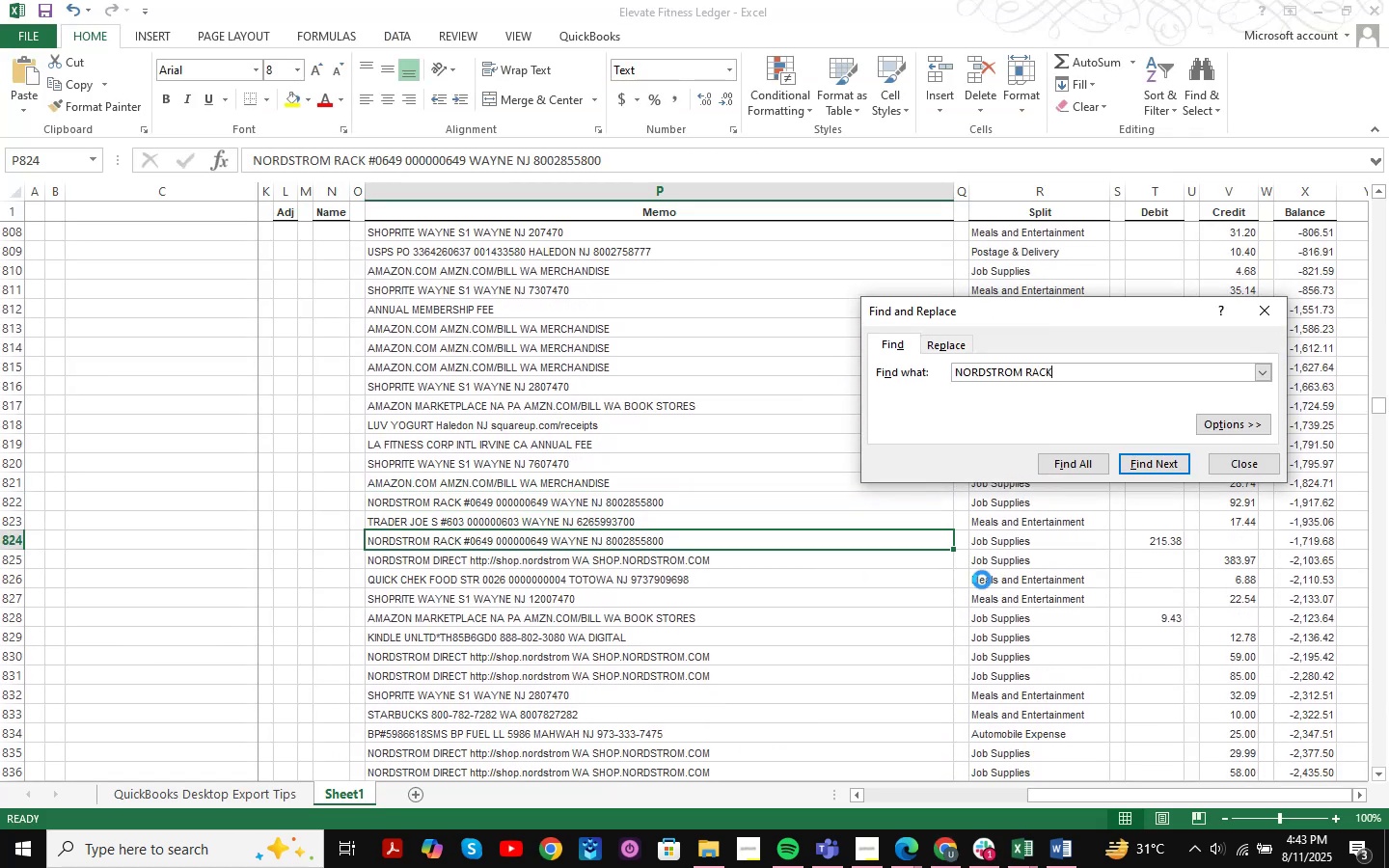 
key(NumpadEnter)
 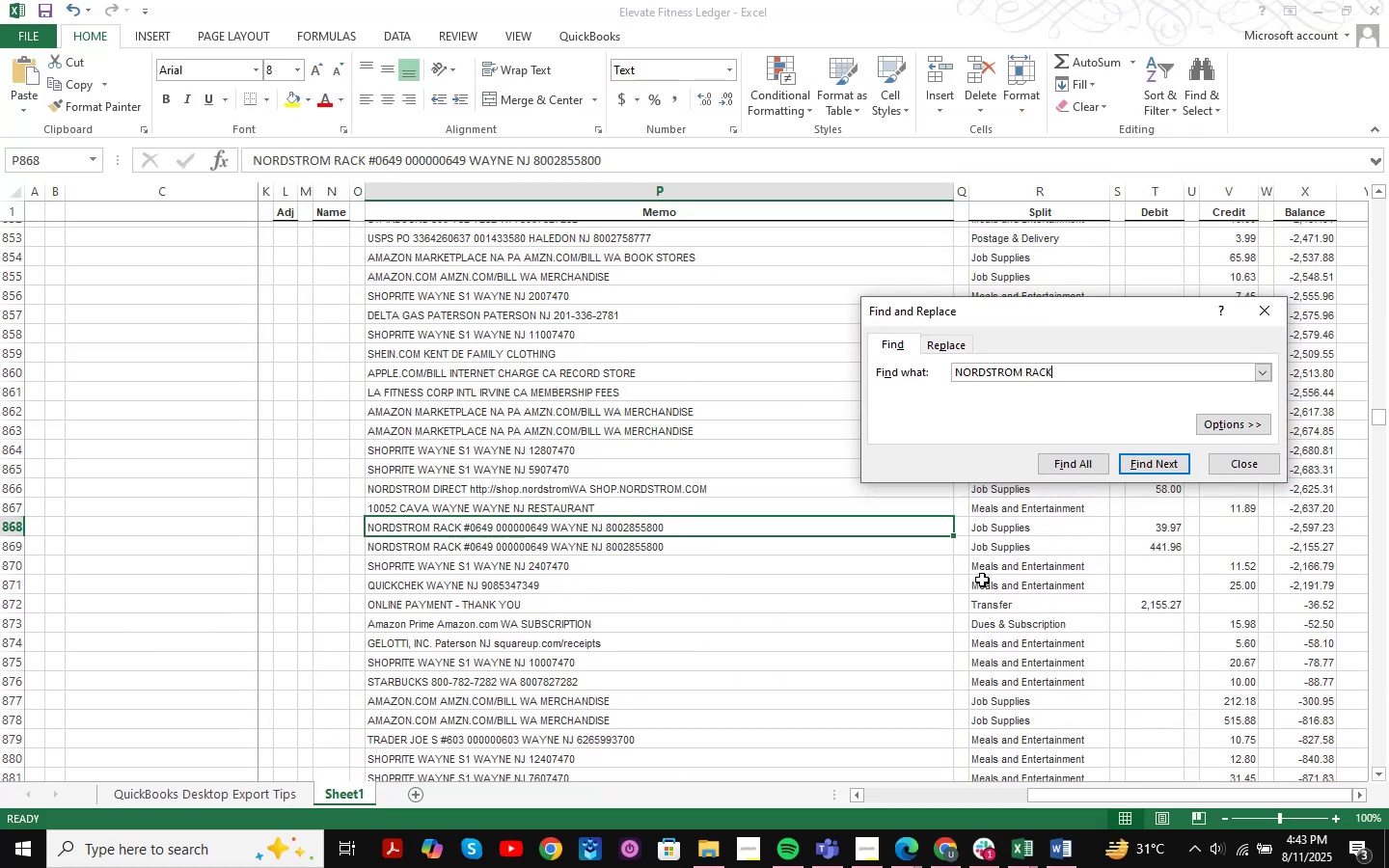 
left_click([1239, 462])
 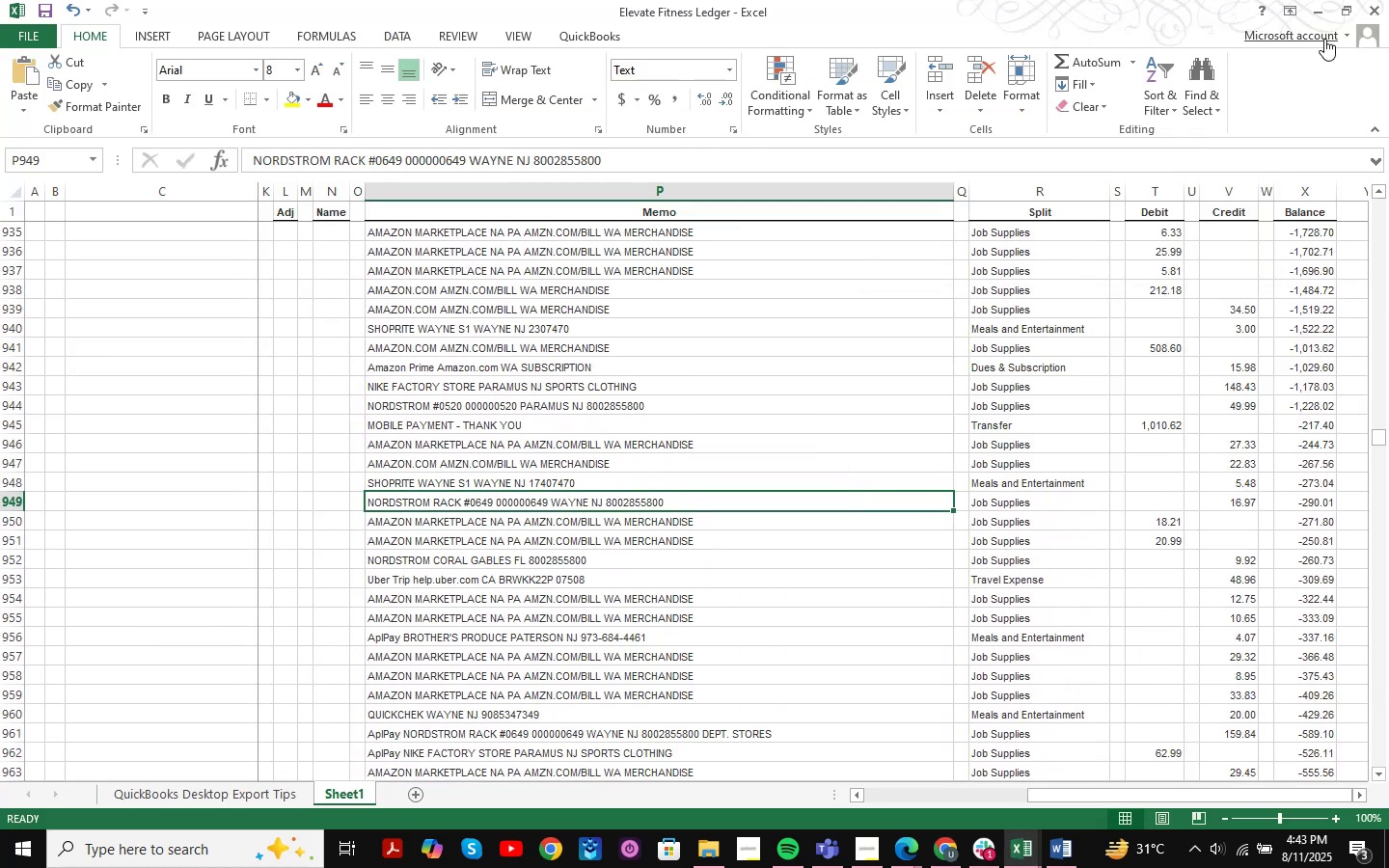 
left_click([1321, 0])
 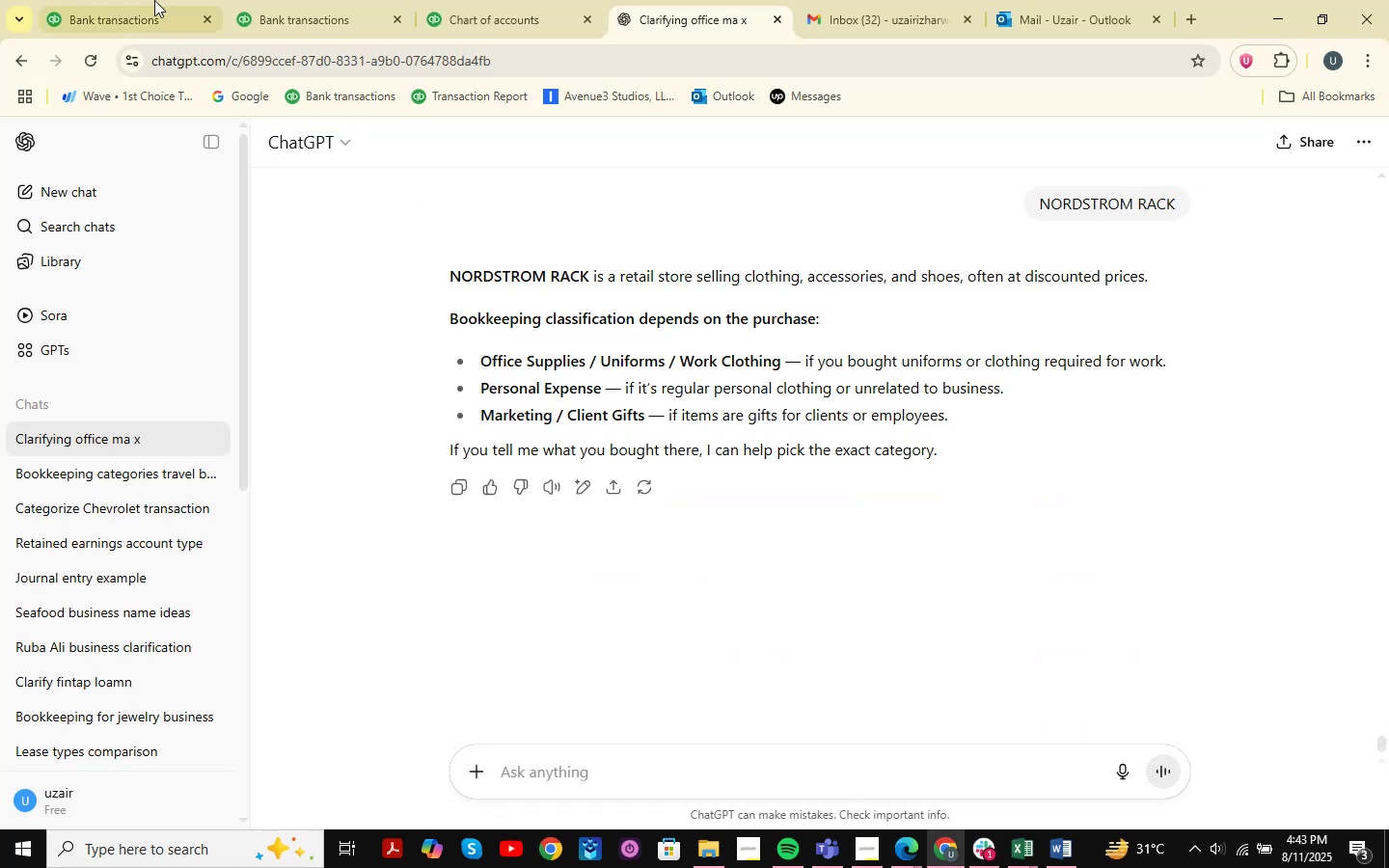 
left_click([150, 0])
 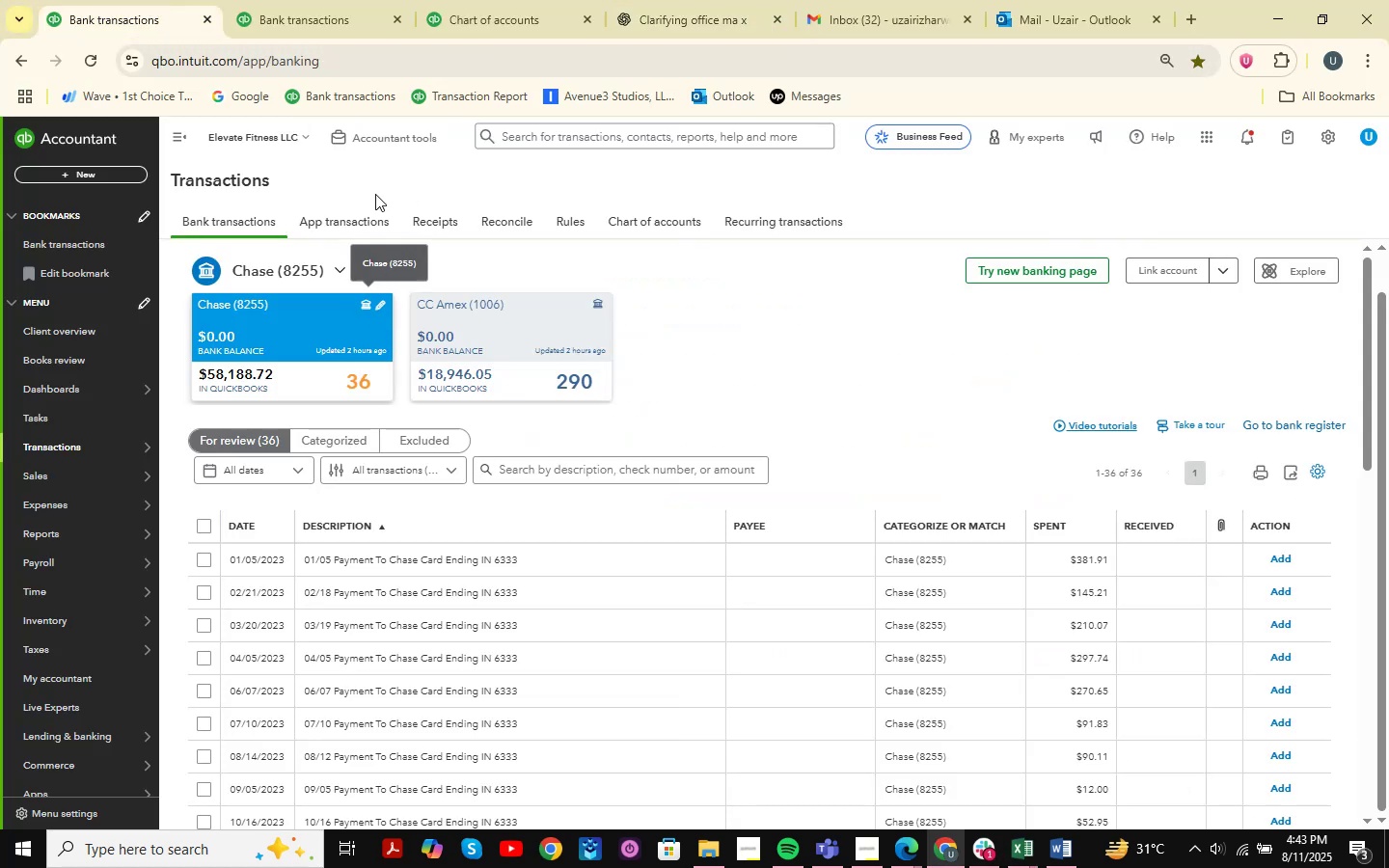 
left_click([315, 0])
 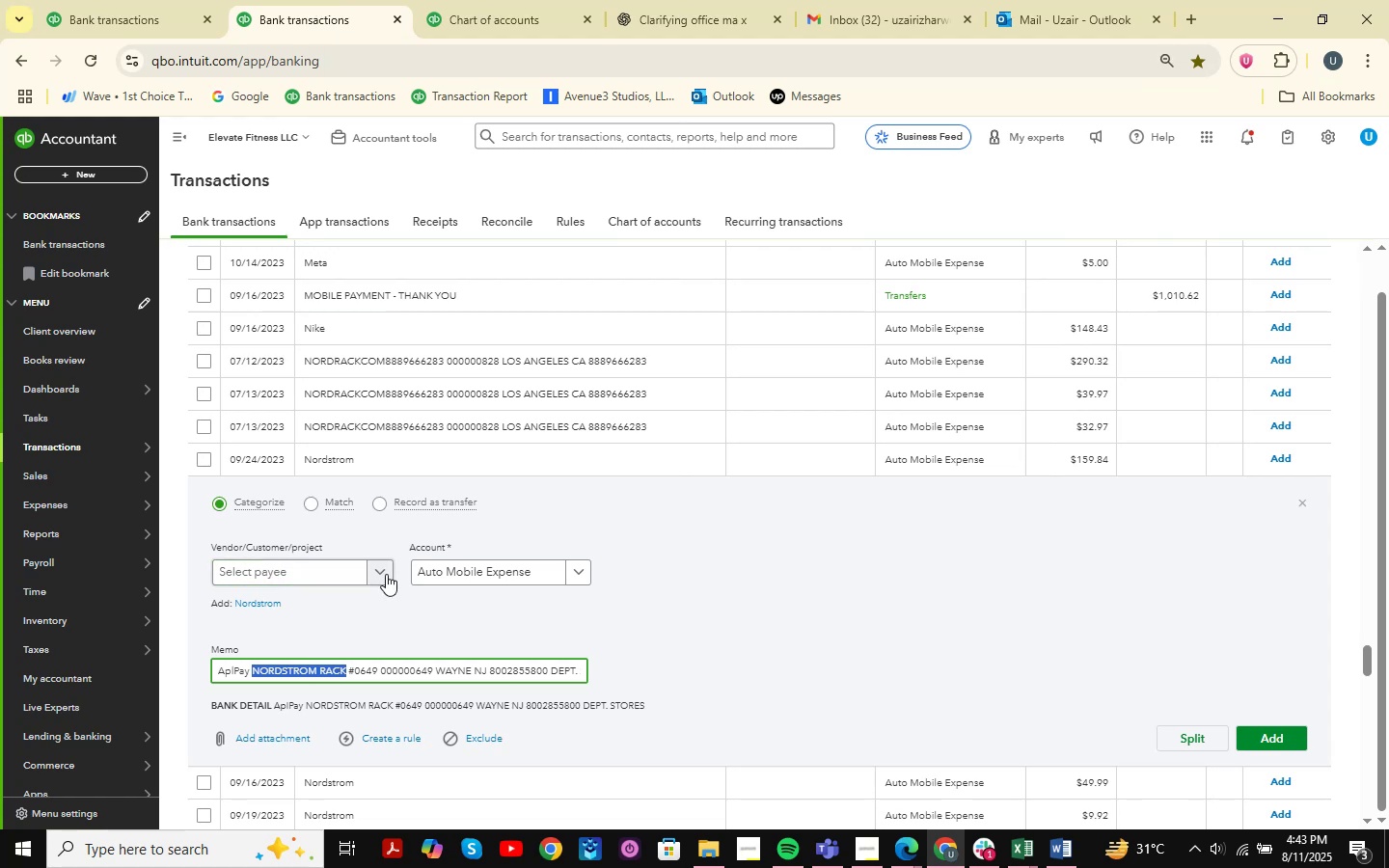 
left_click([340, 577])
 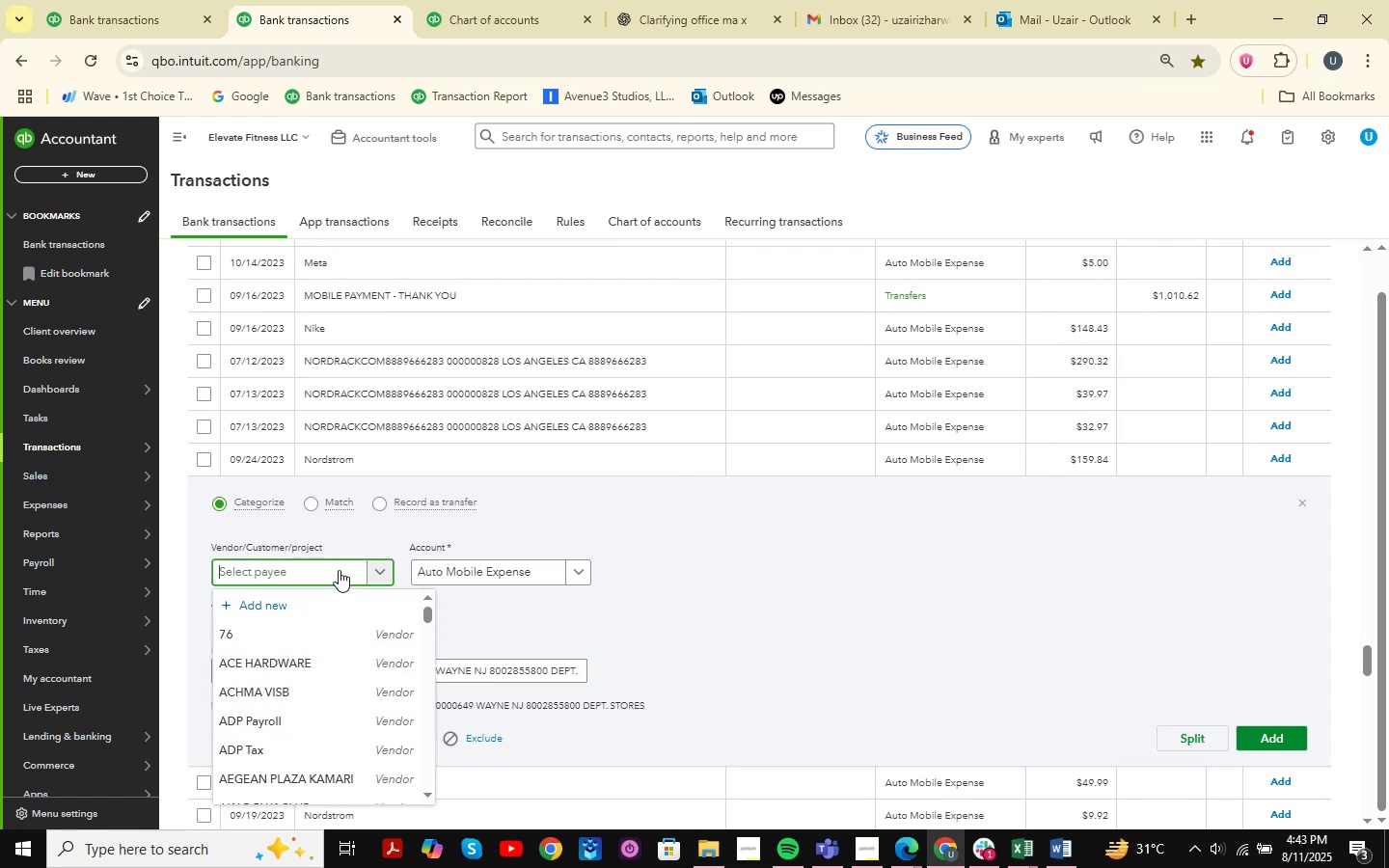 
key(Control+ControlLeft)
 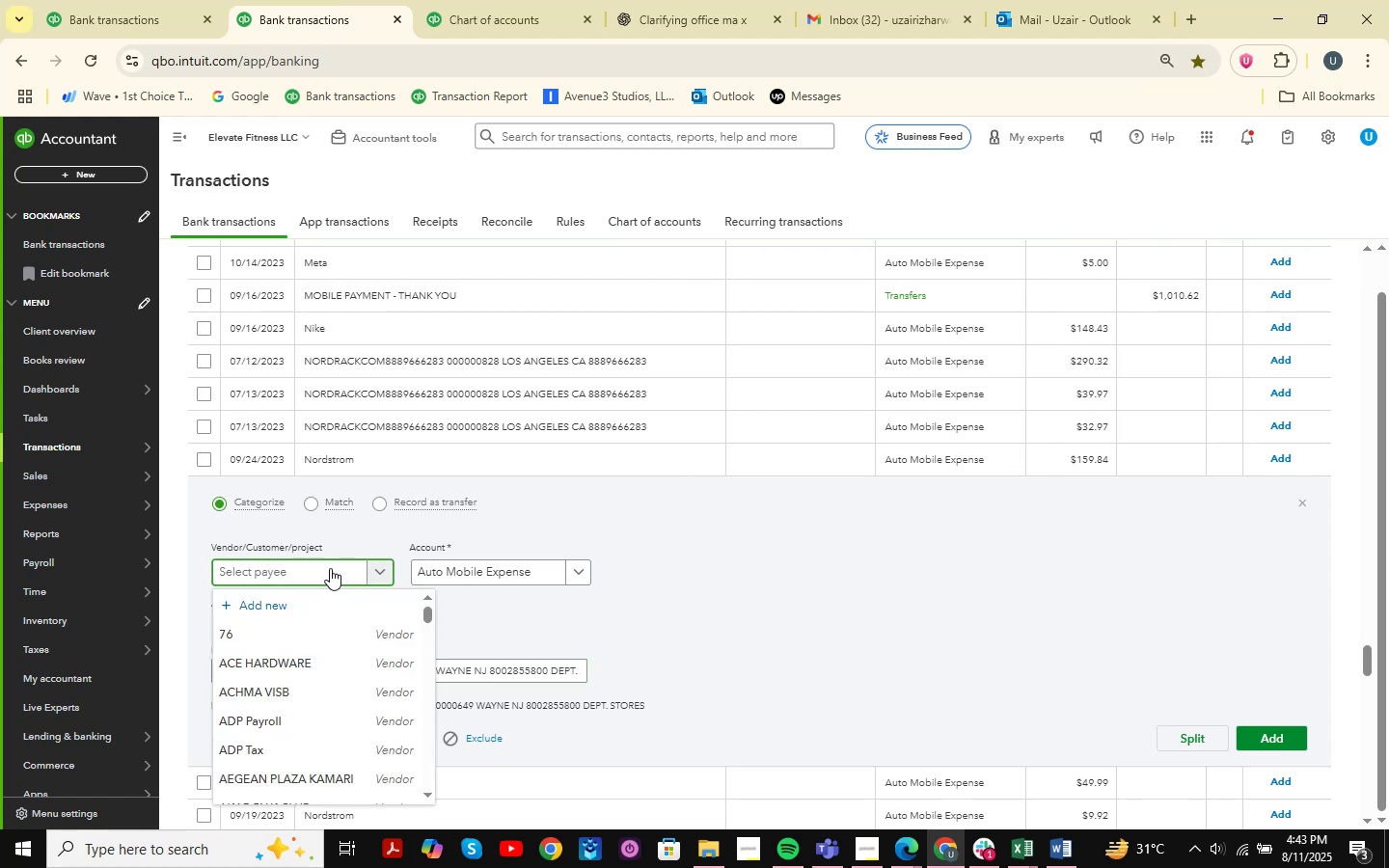 
key(Control+V)
 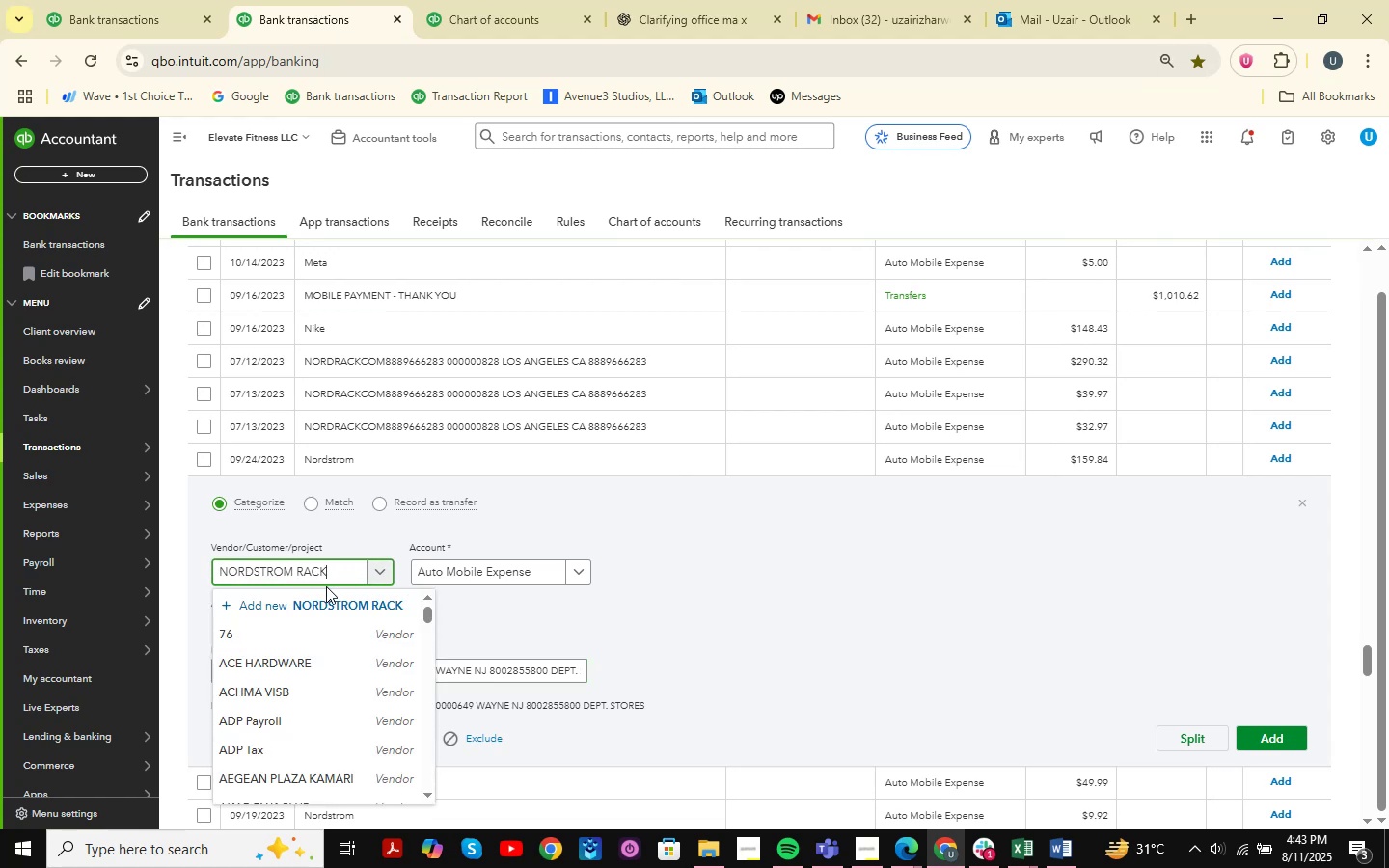 
left_click([332, 606])
 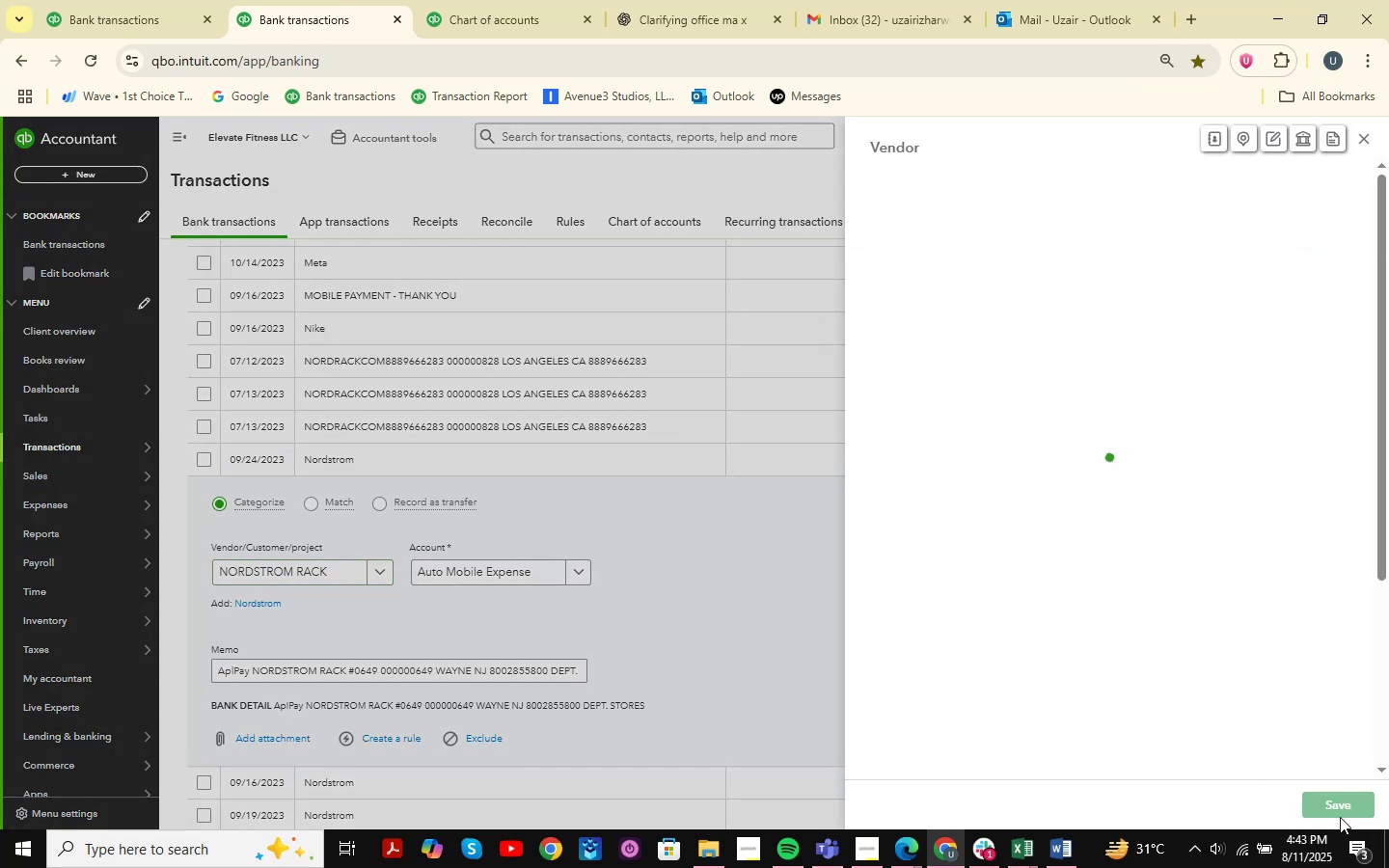 
left_click([1339, 806])
 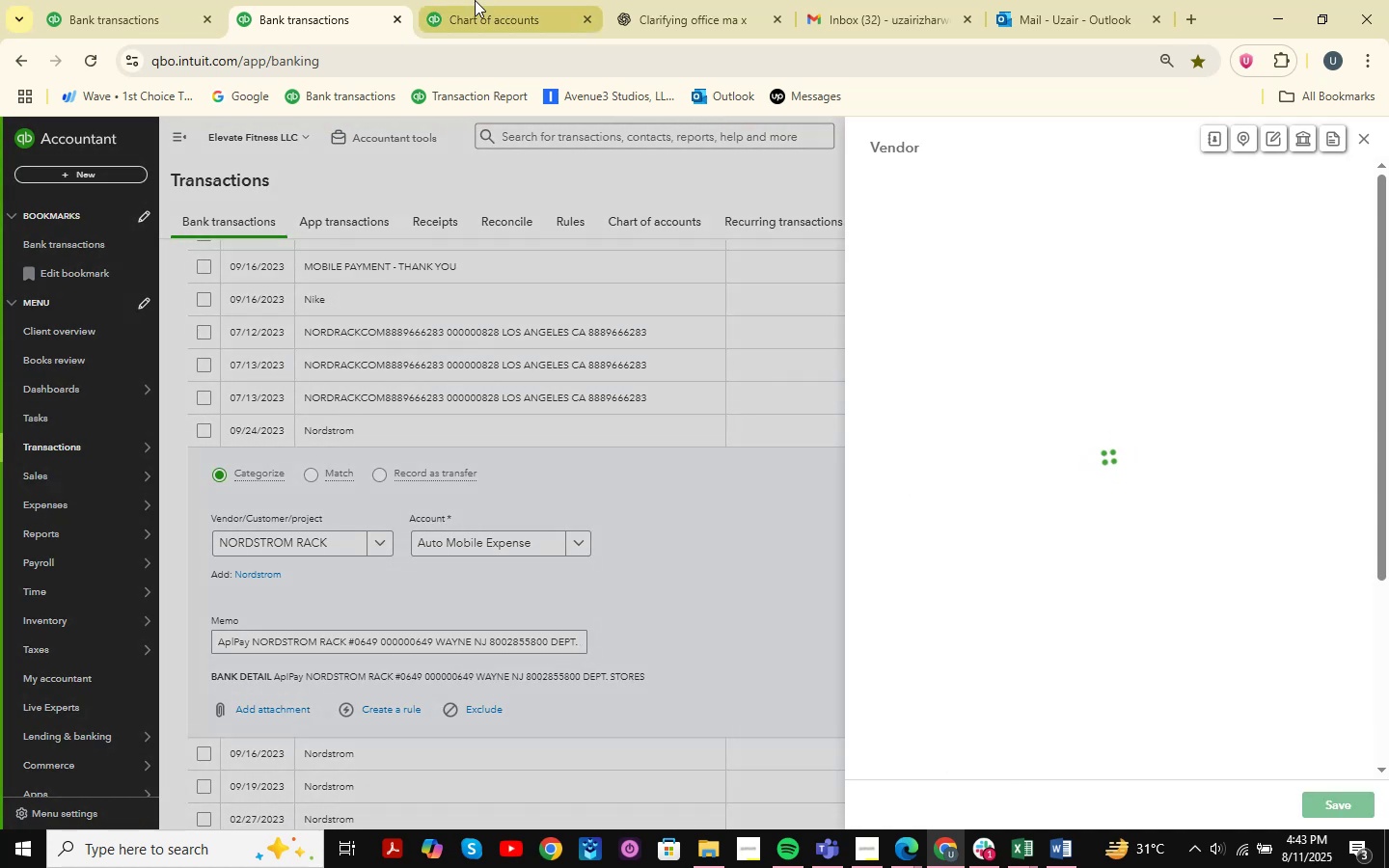 
left_click([533, 0])
 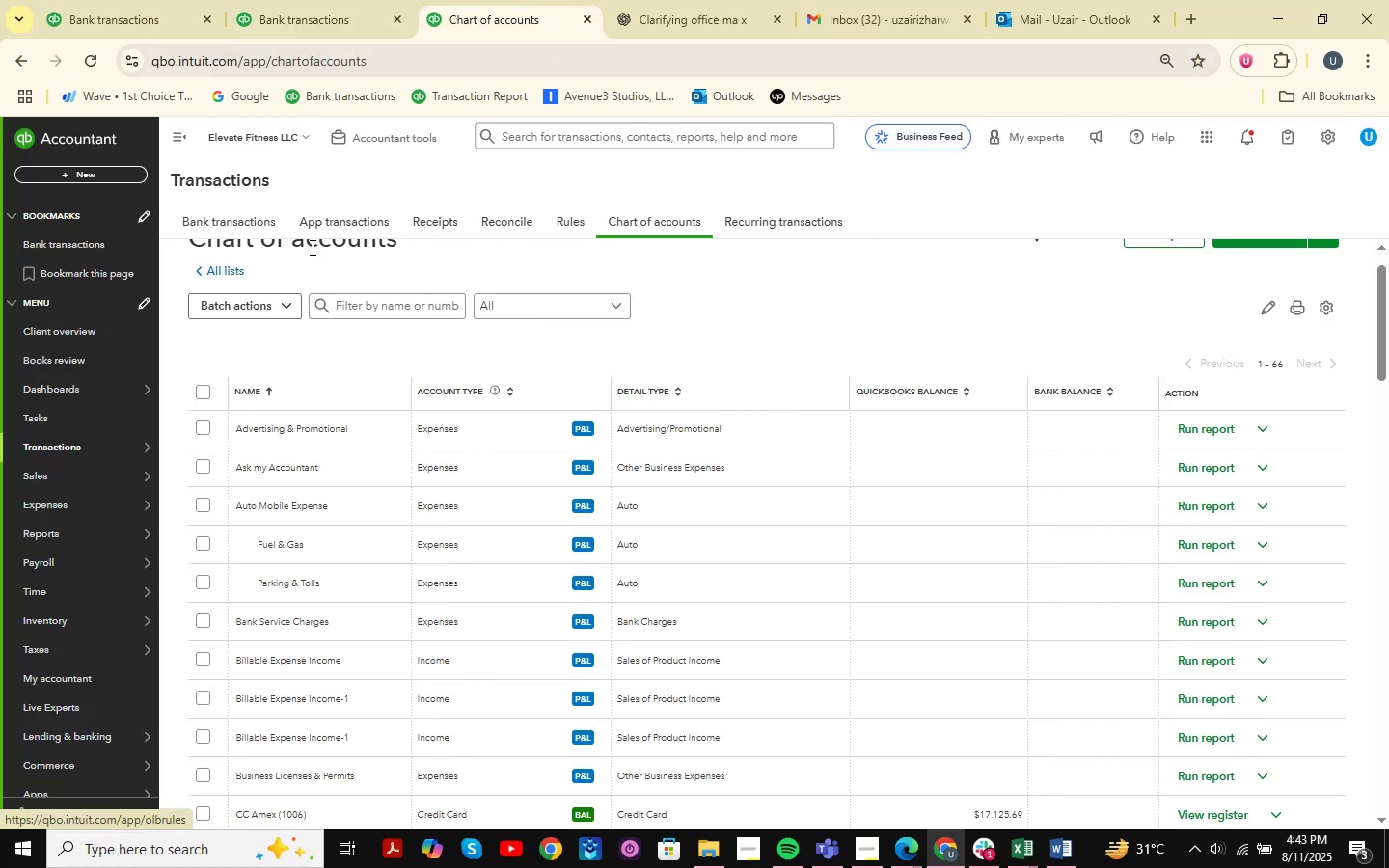 
left_click([150, 0])
 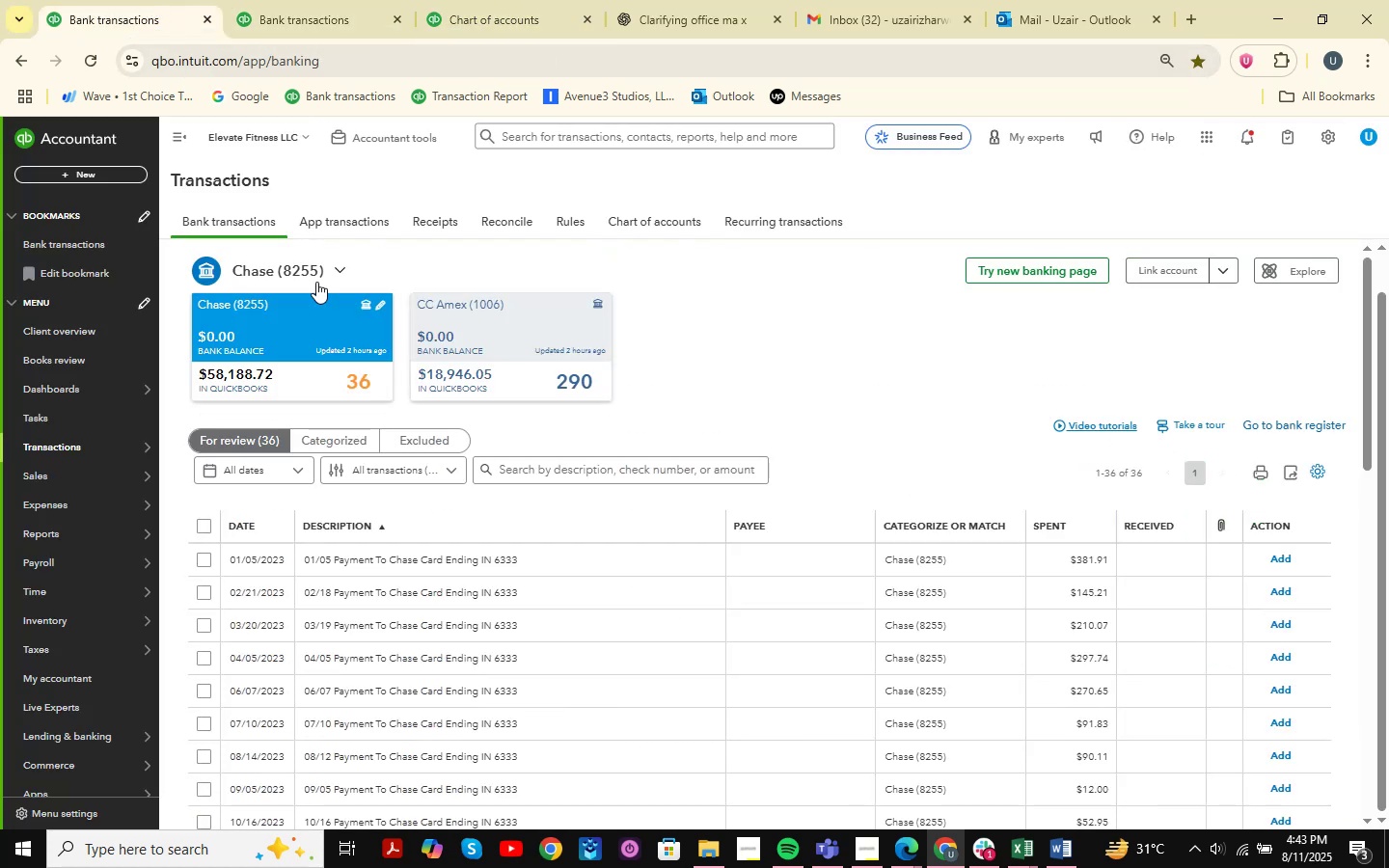 
left_click([294, 0])
 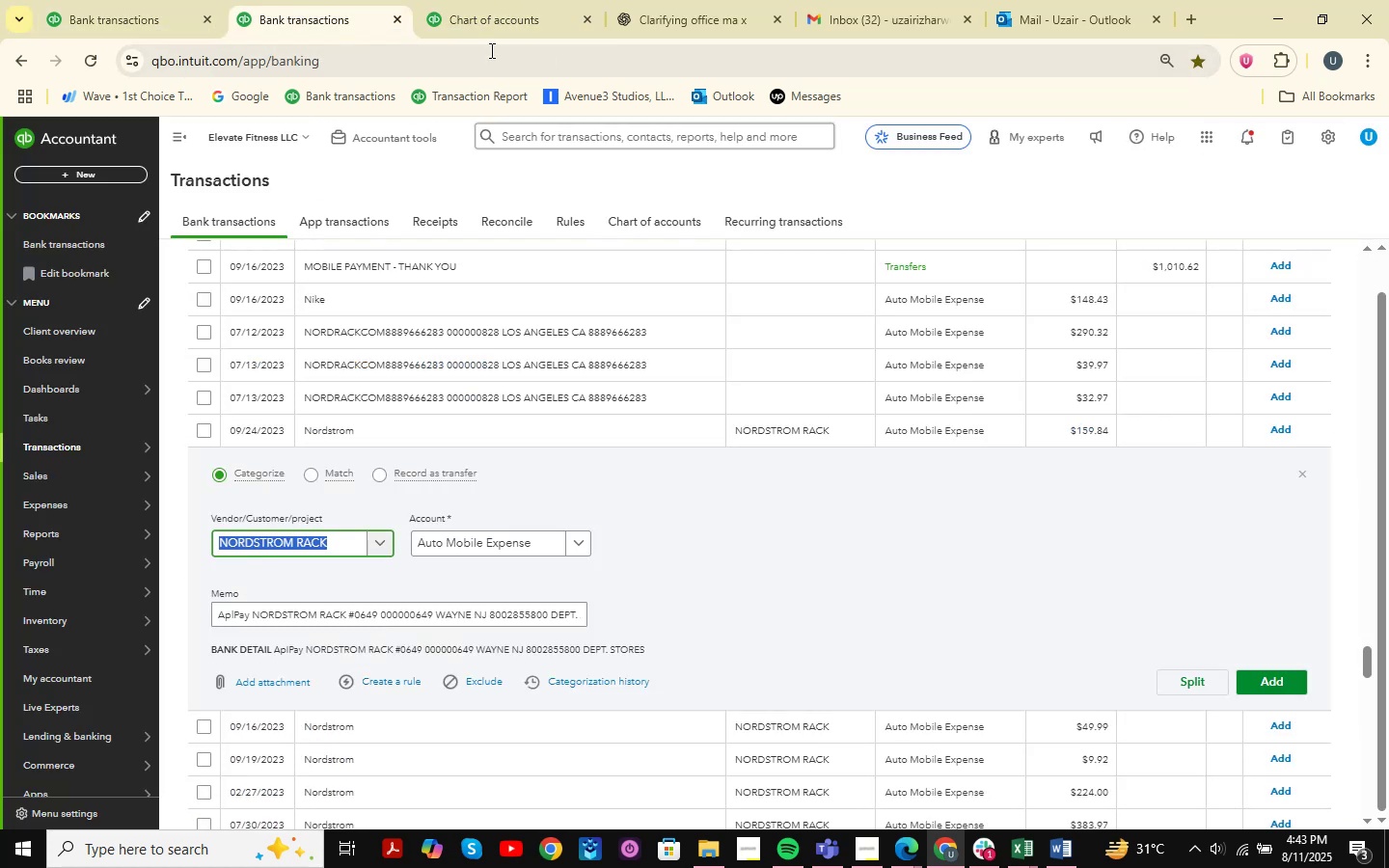 
left_click([491, 13])
 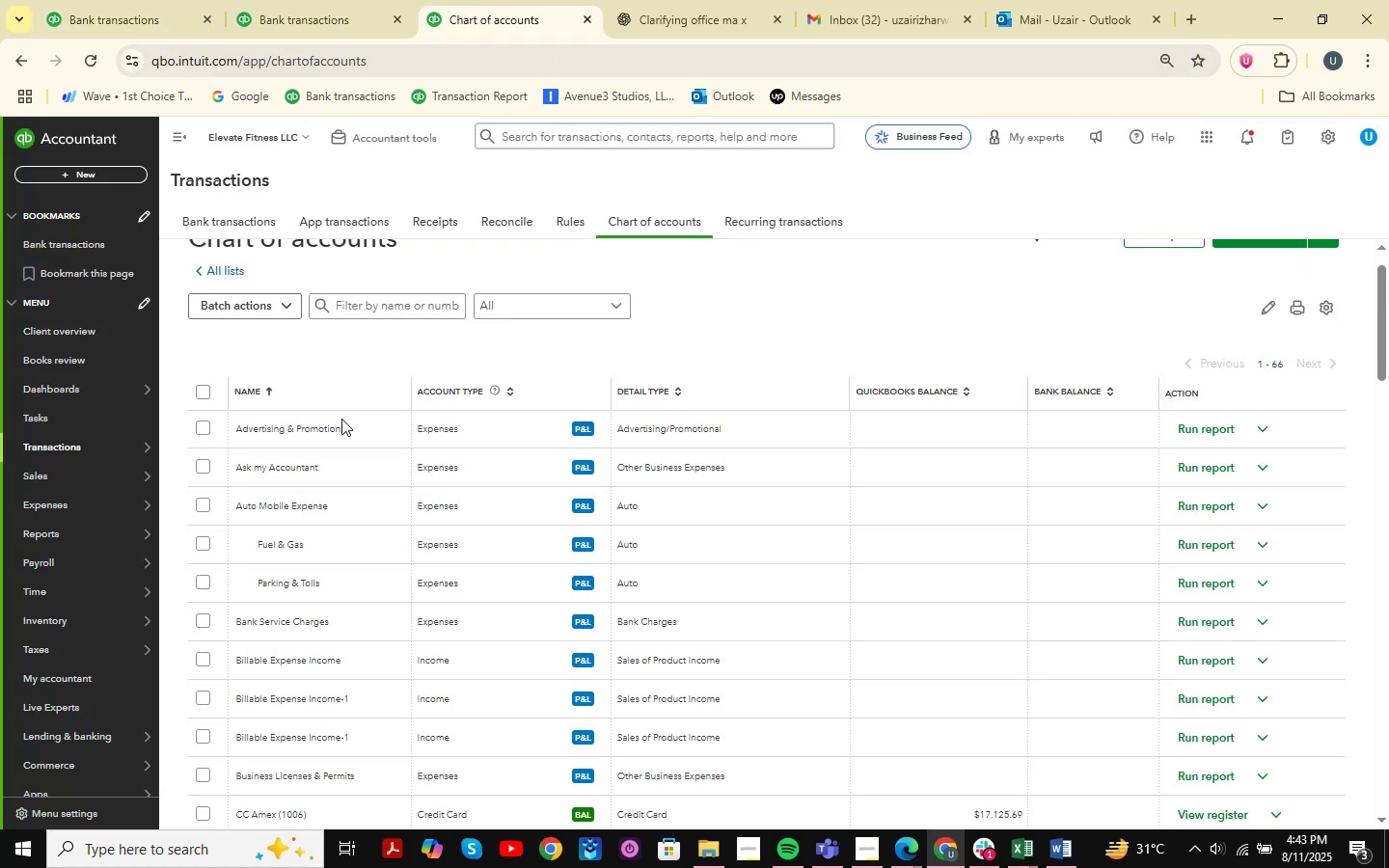 
left_click([110, 0])
 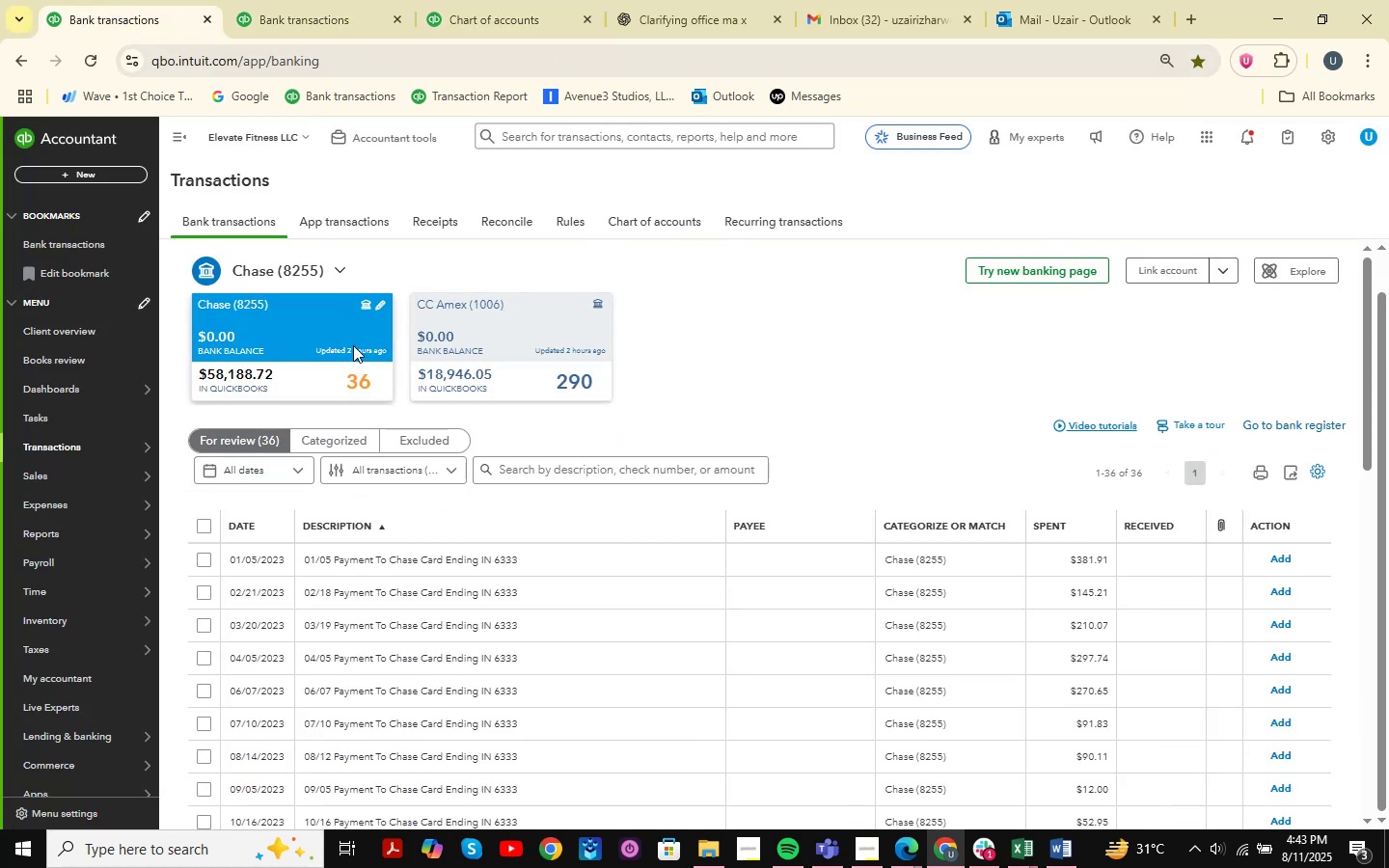 
left_click([320, 0])
 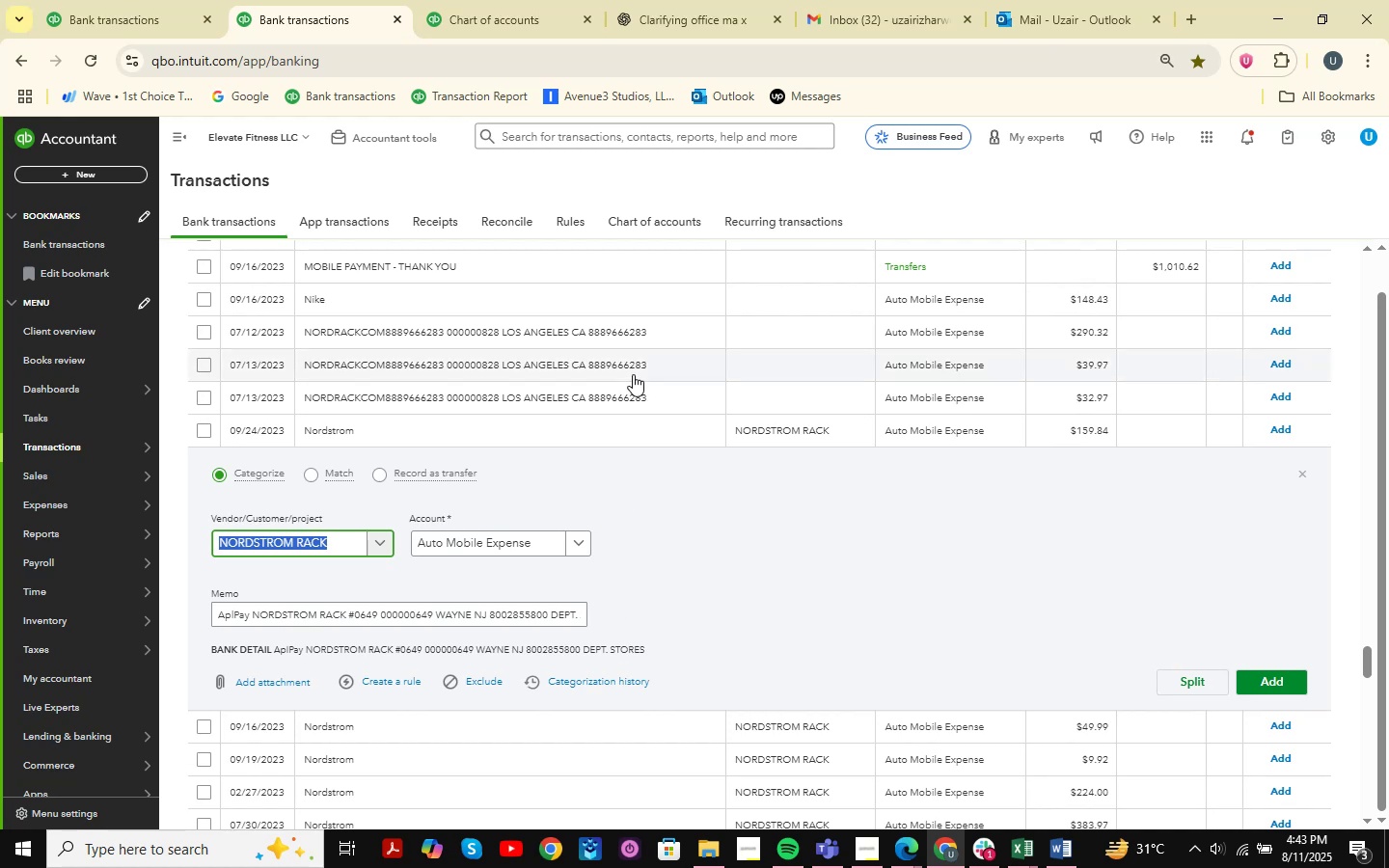 
left_click([498, 0])
 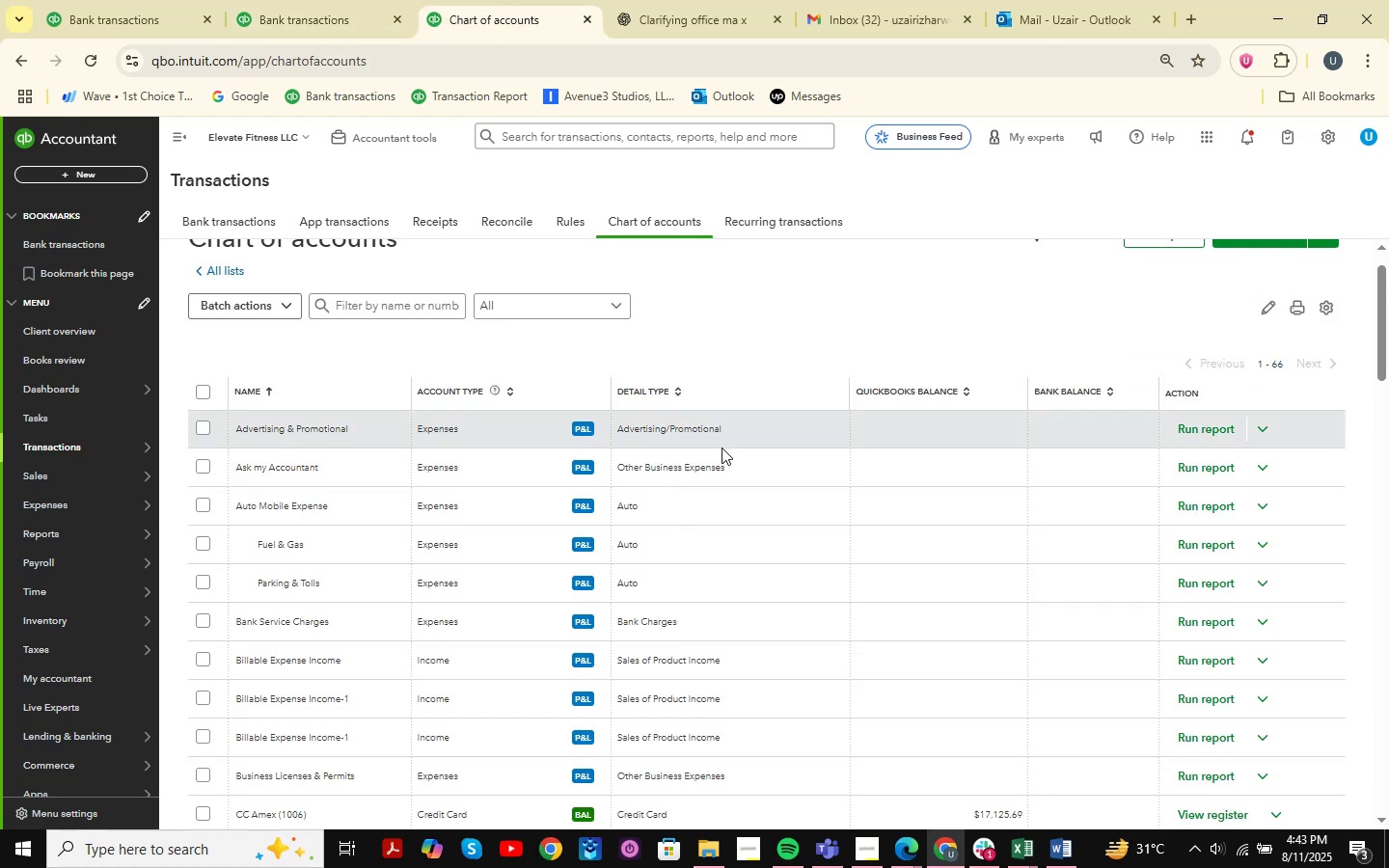 
scroll: coordinate [722, 448], scroll_direction: down, amount: 1.0
 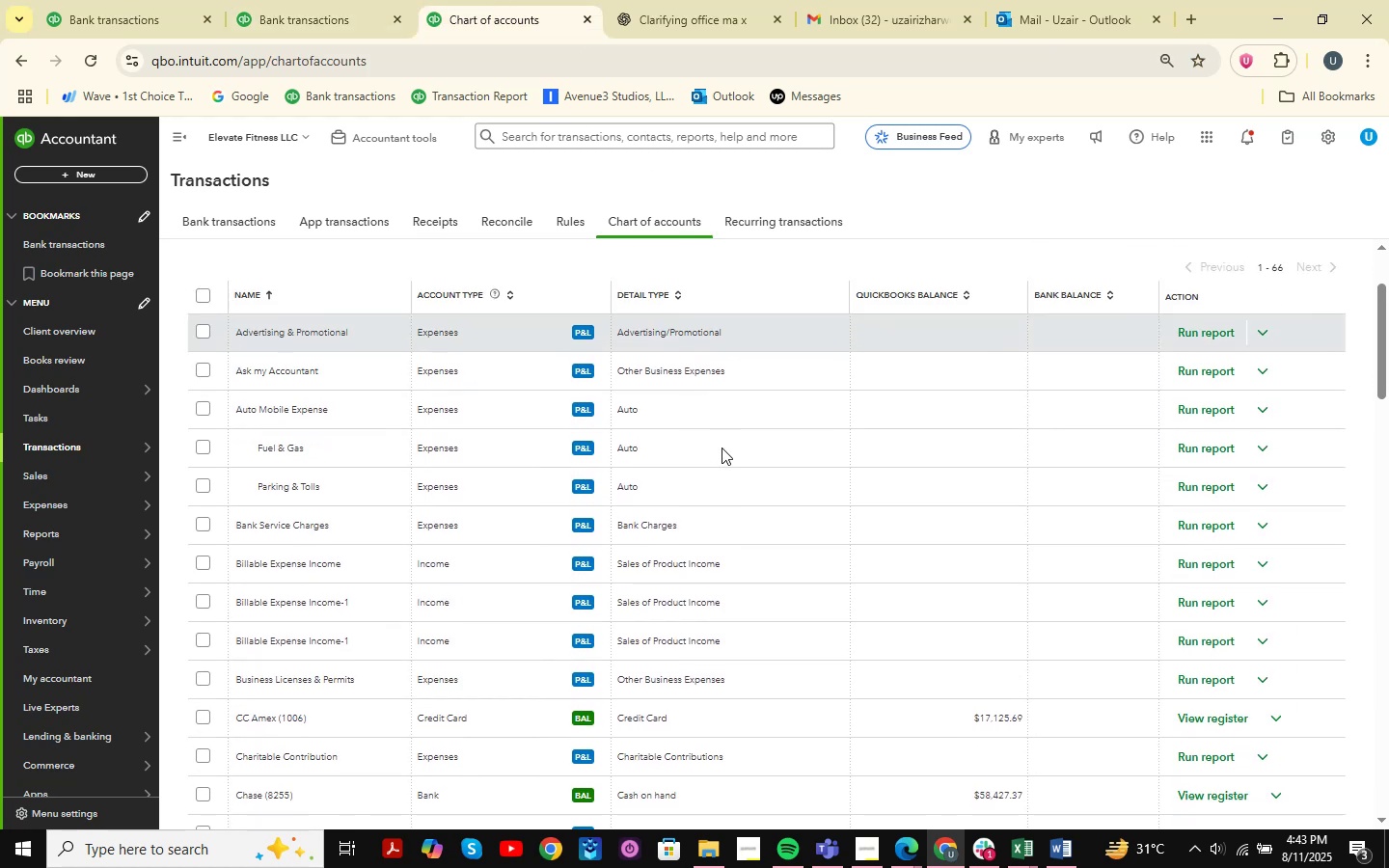 
scroll: coordinate [659, 392], scroll_direction: up, amount: 1.0
 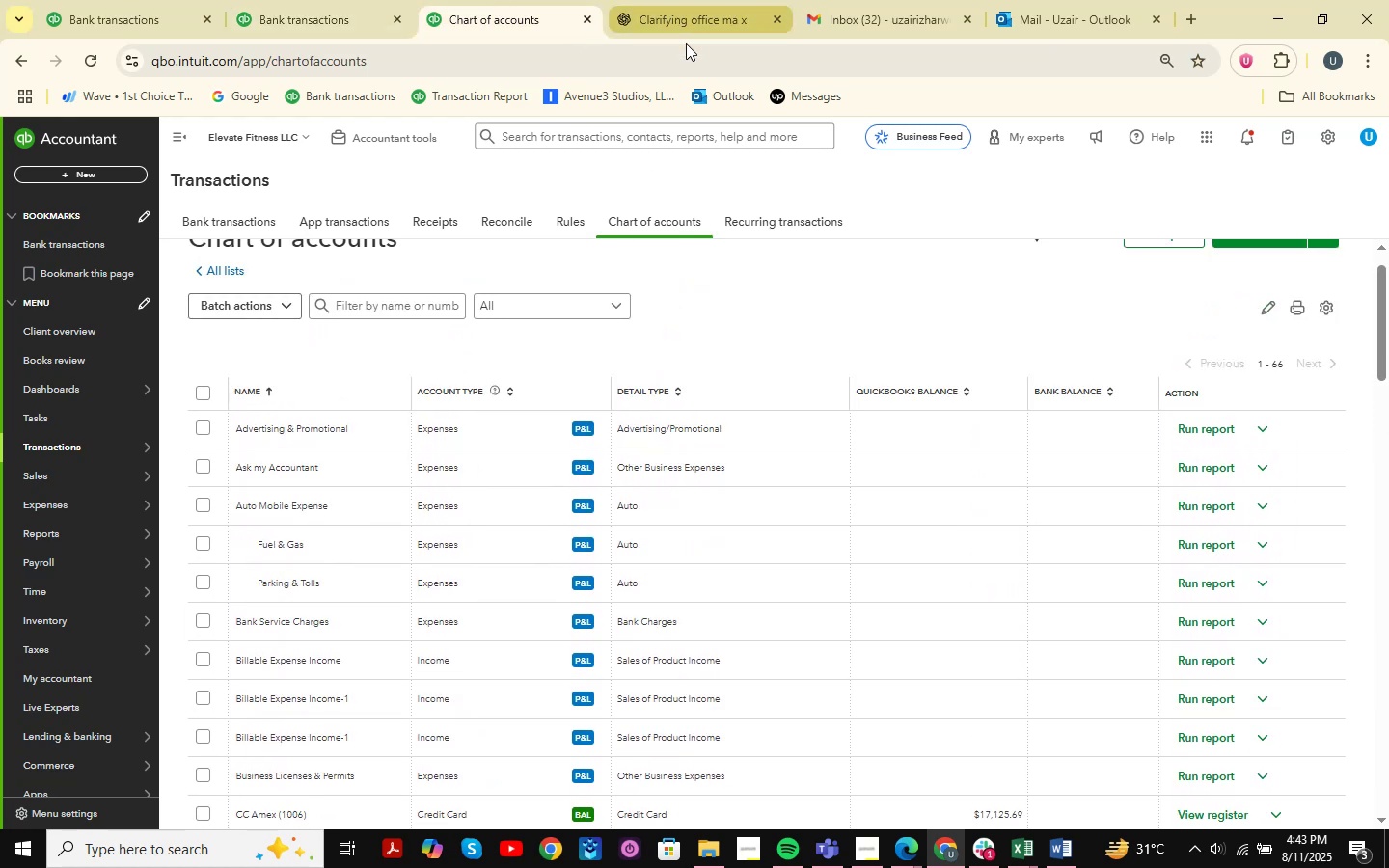 
left_click([691, 21])
 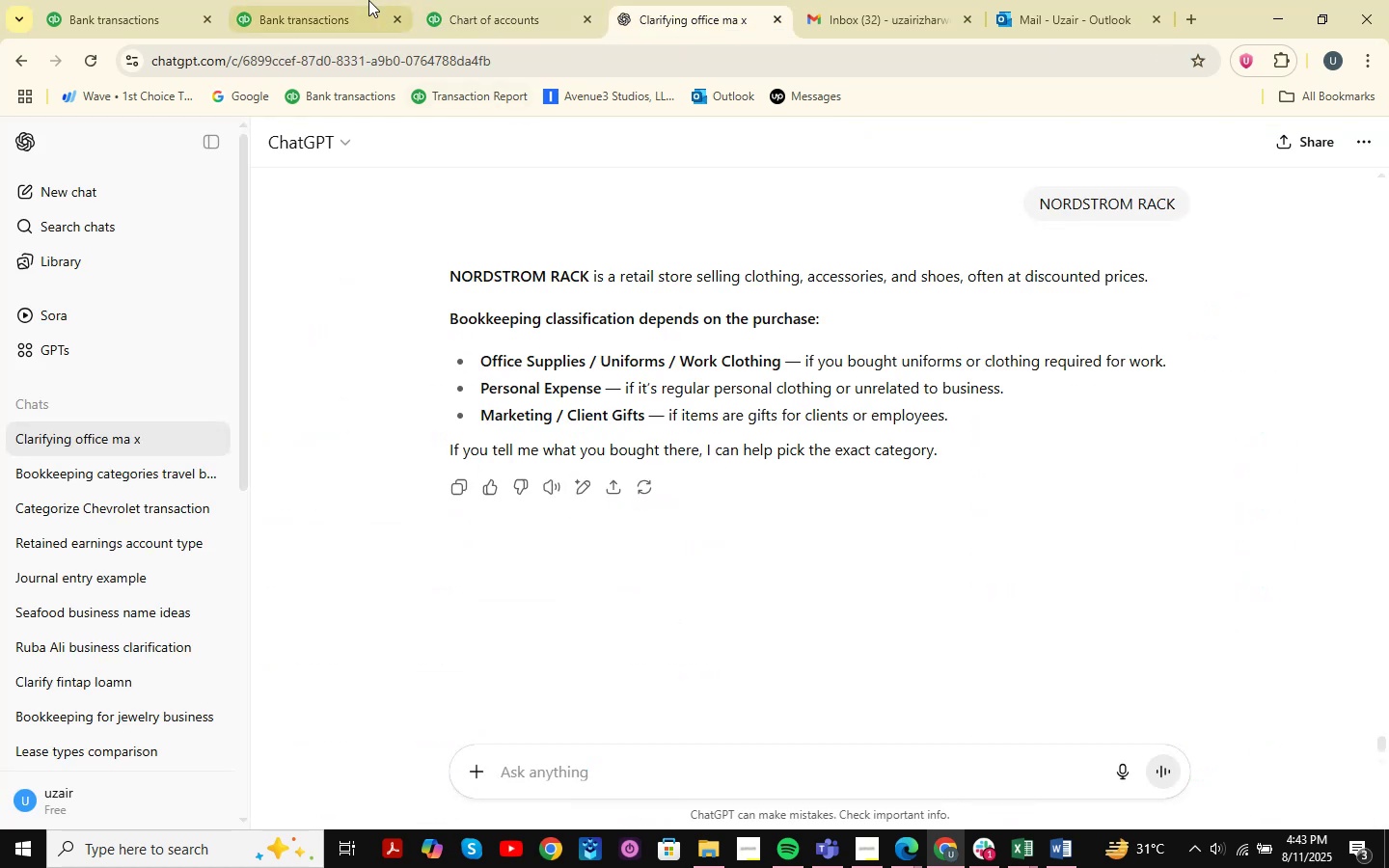 
left_click([362, 0])
 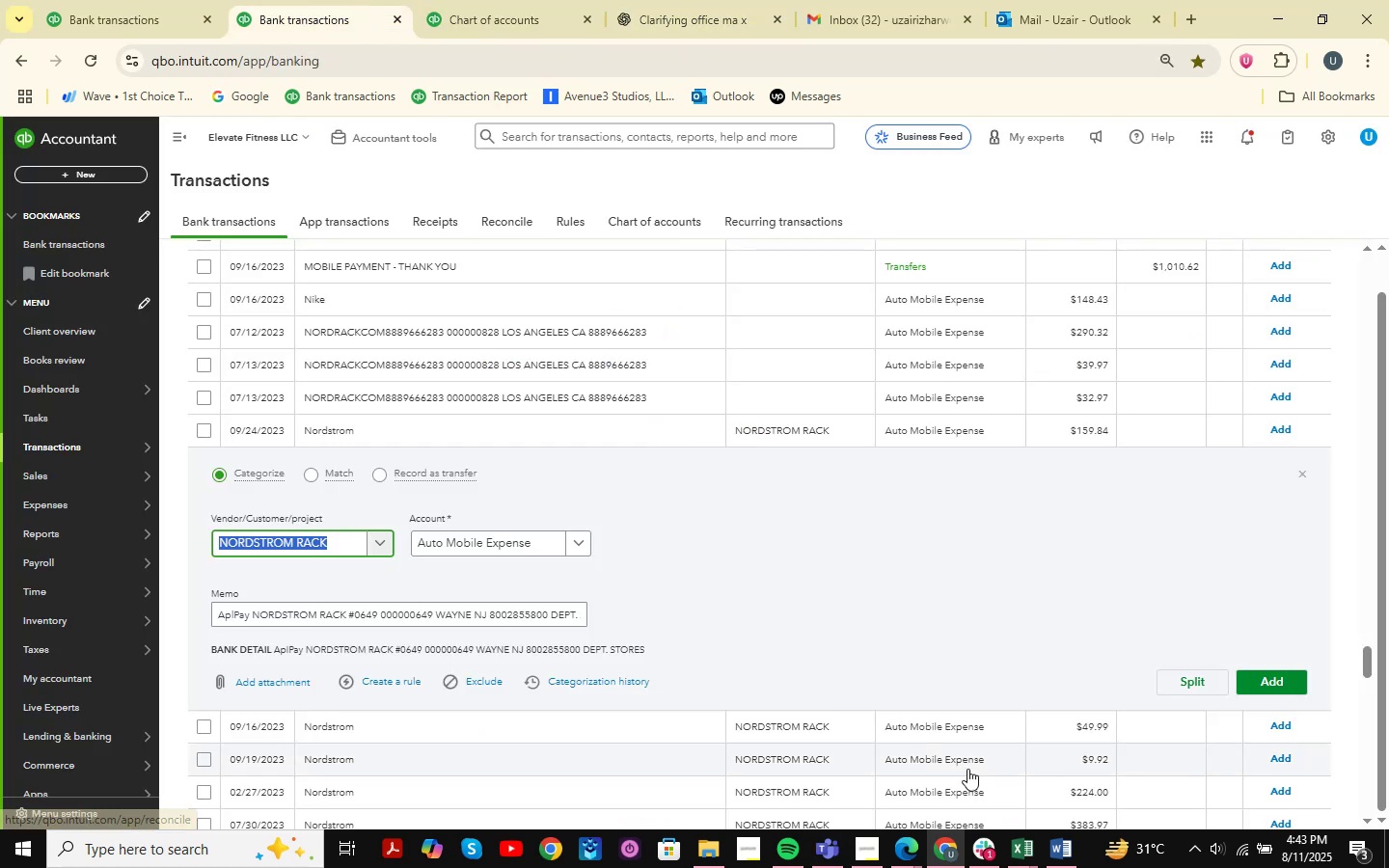 
left_click([1018, 855])
 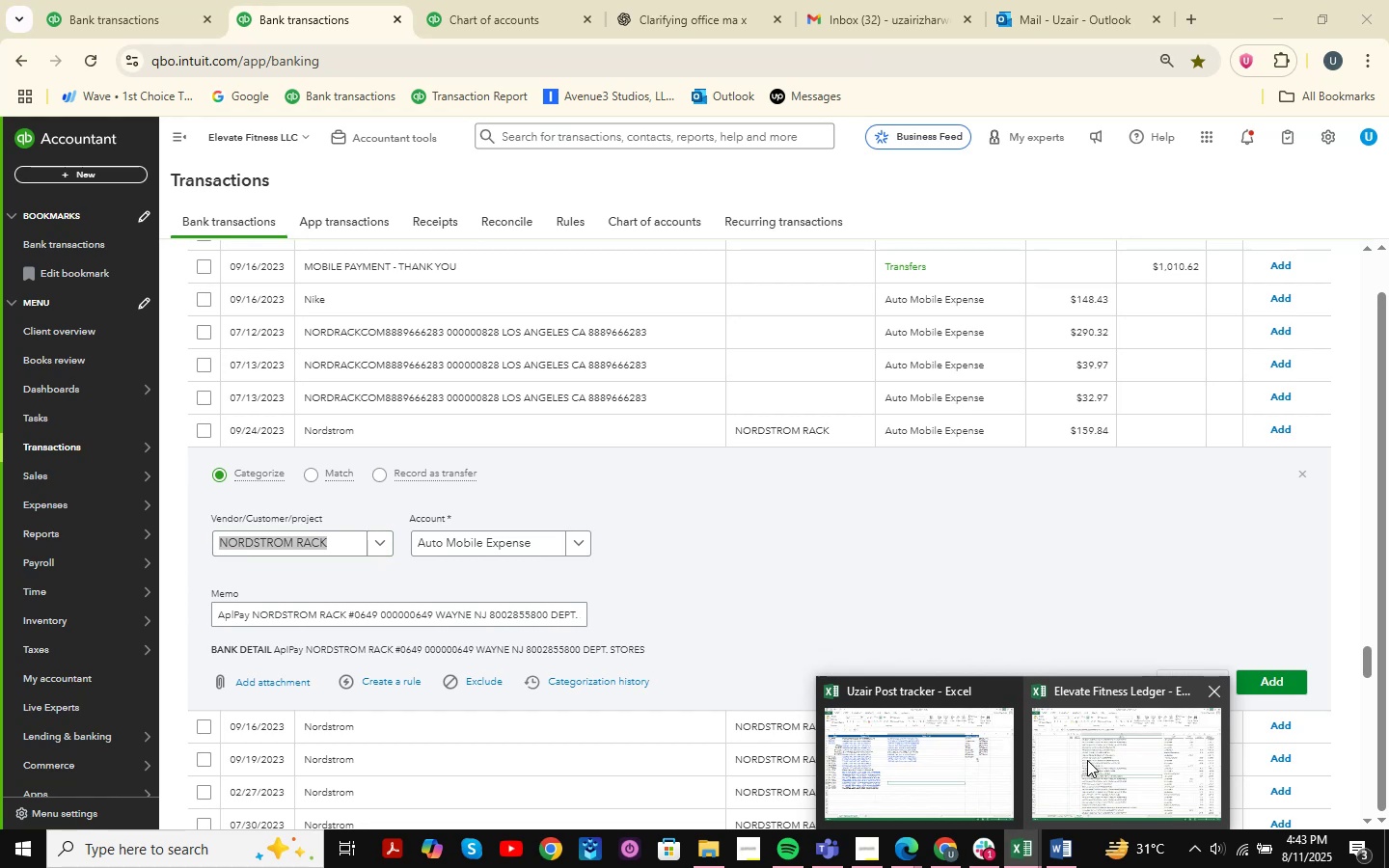 
left_click([1087, 760])
 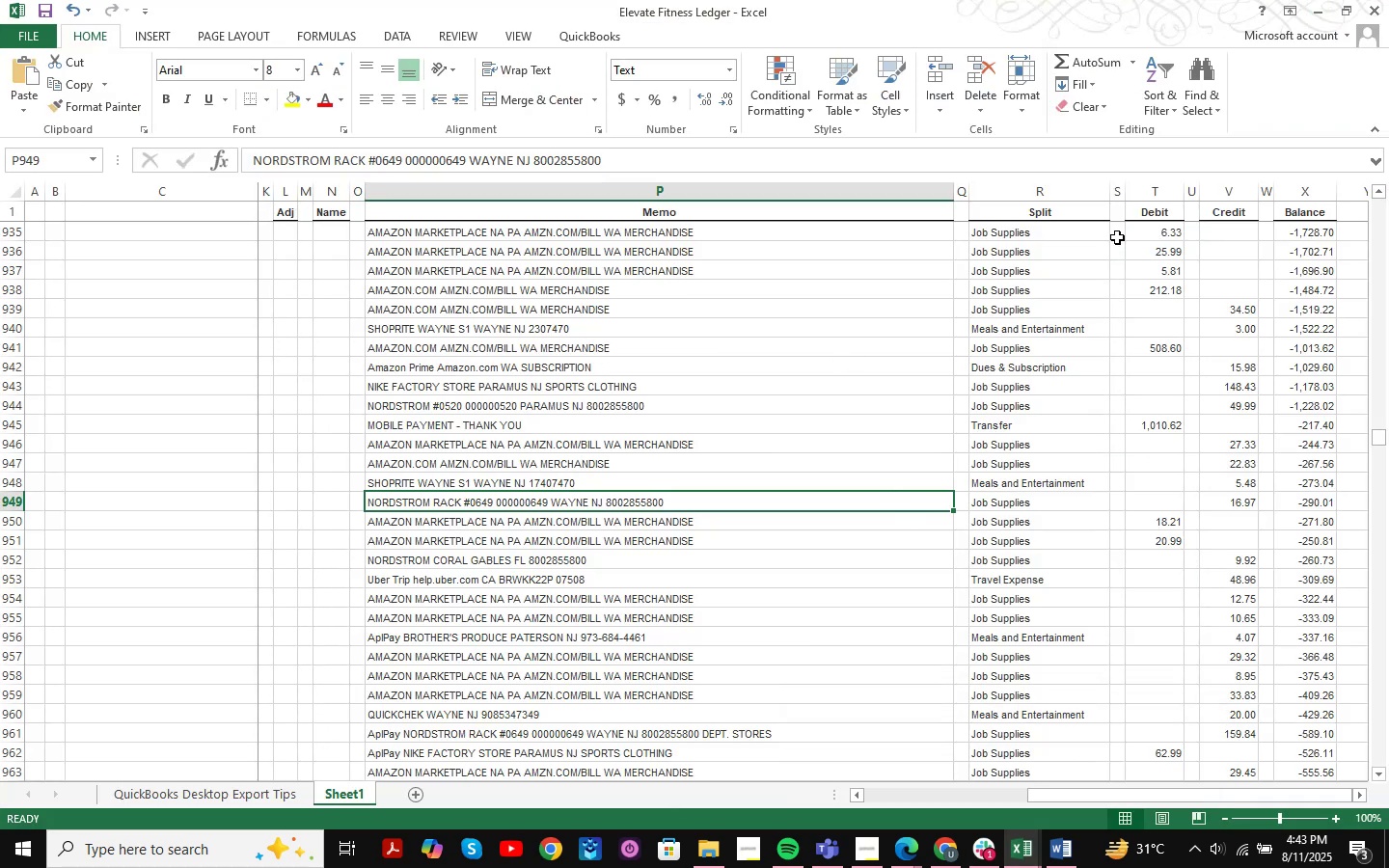 
left_click([1308, 16])
 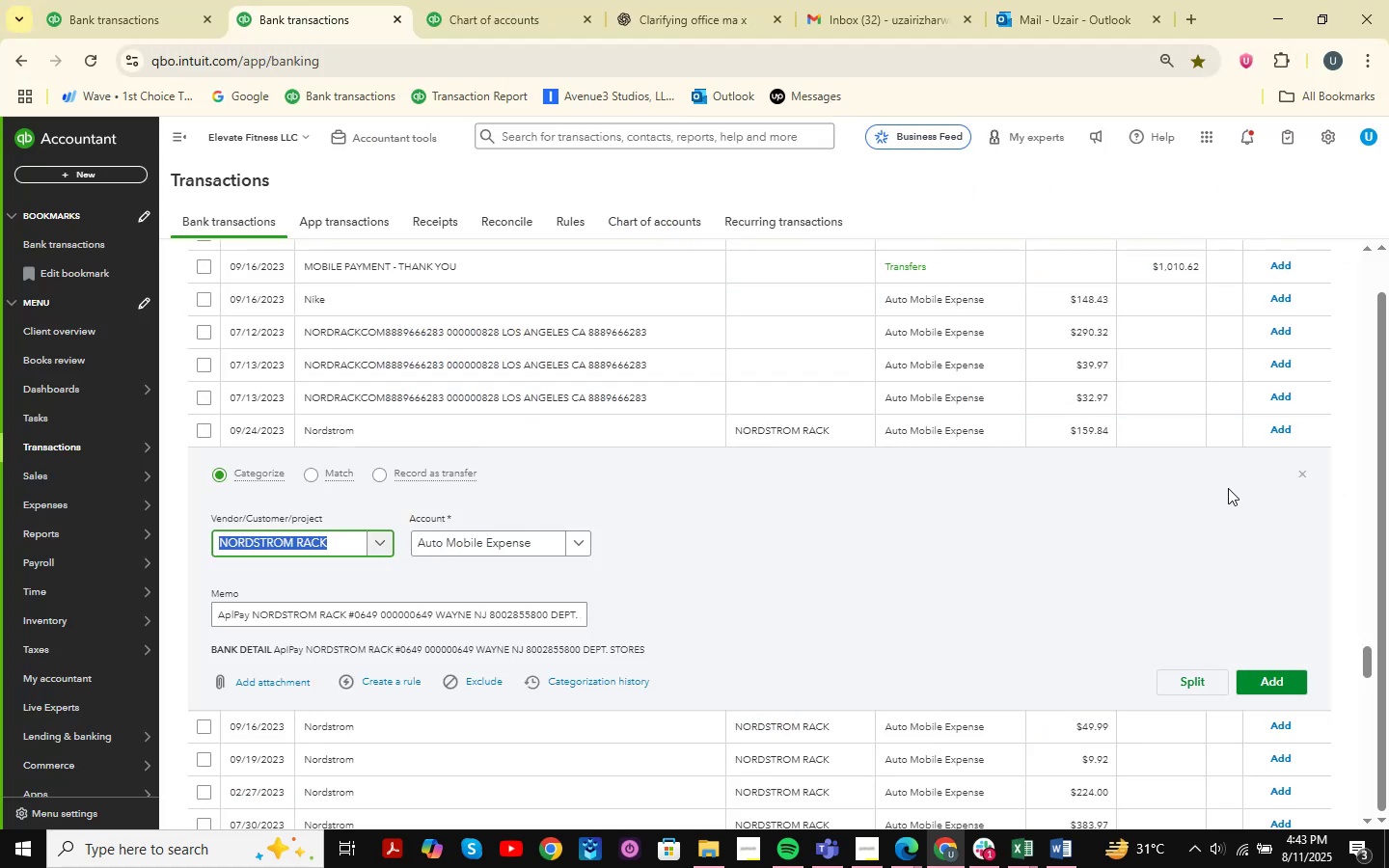 
left_click([1296, 476])
 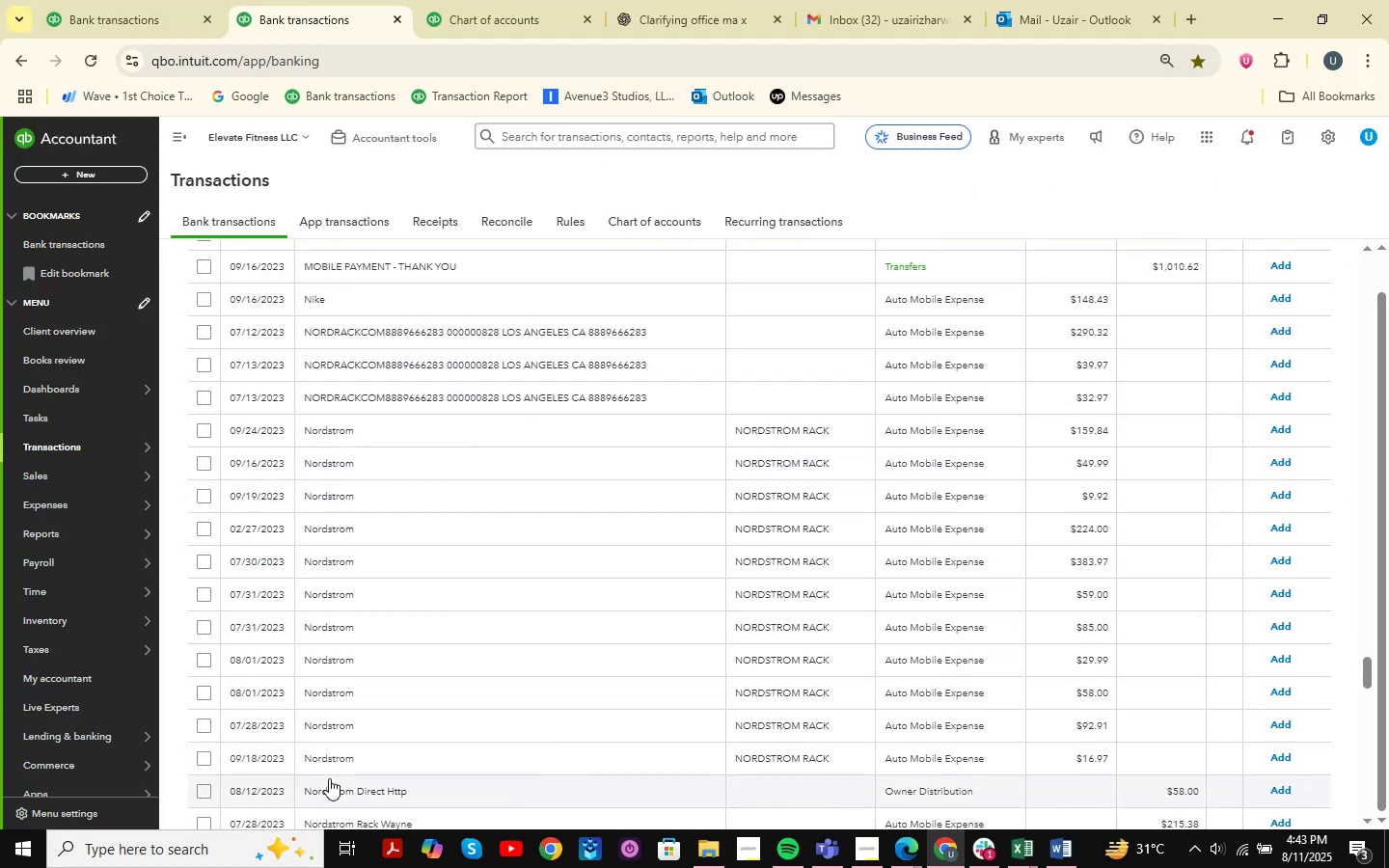 
left_click([341, 764])
 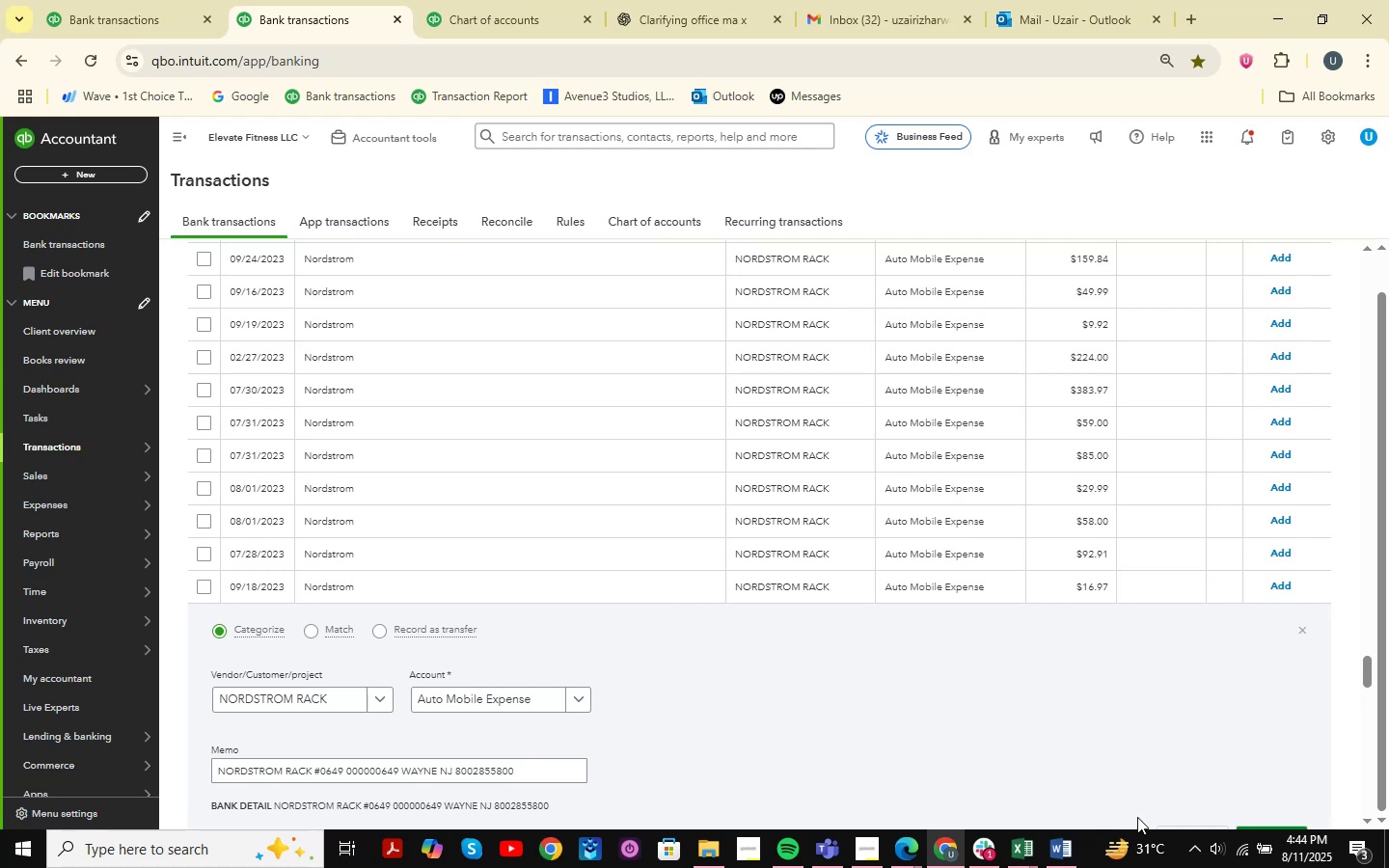 
left_click([1301, 632])
 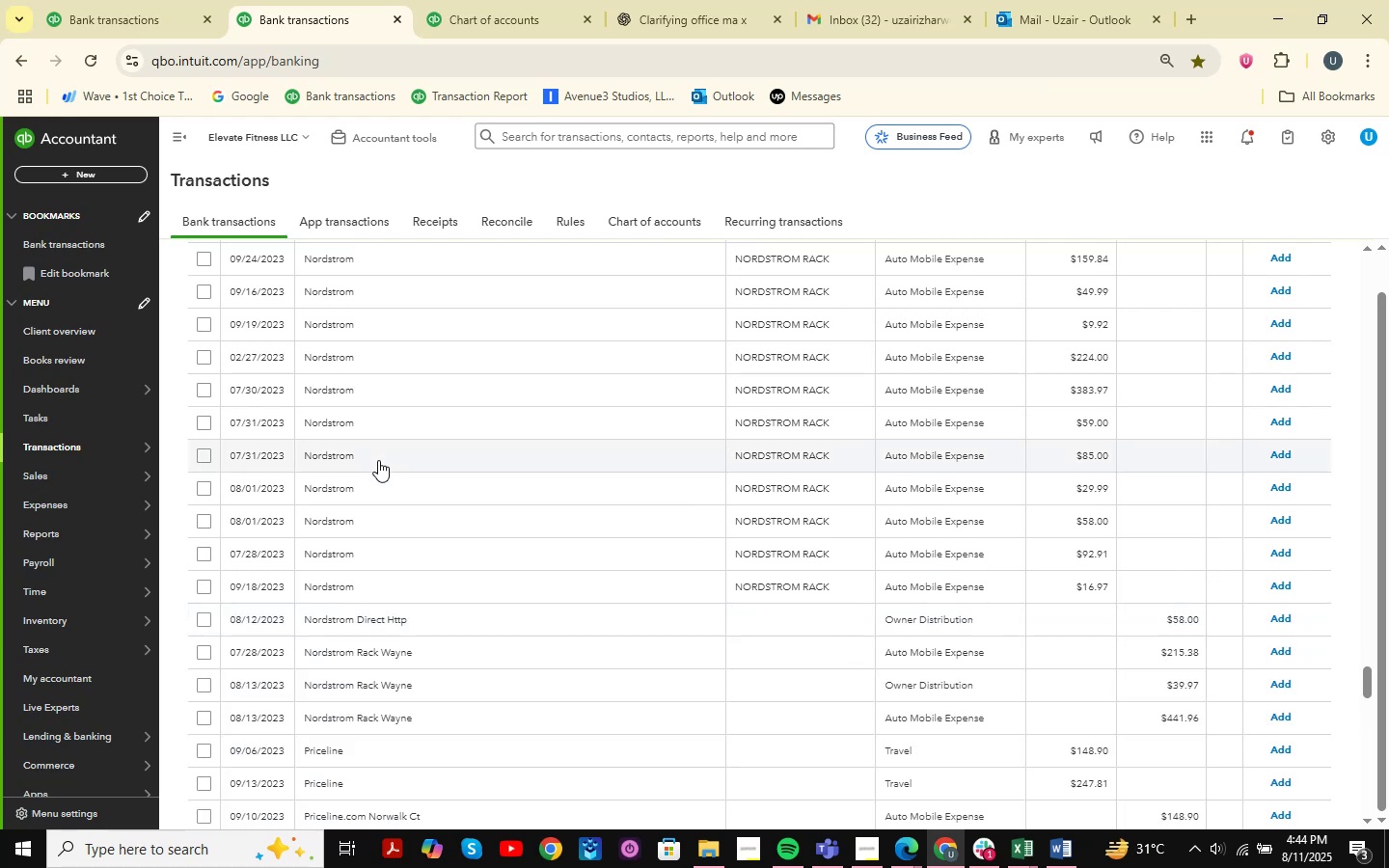 
scroll: coordinate [378, 460], scroll_direction: up, amount: 1.0
 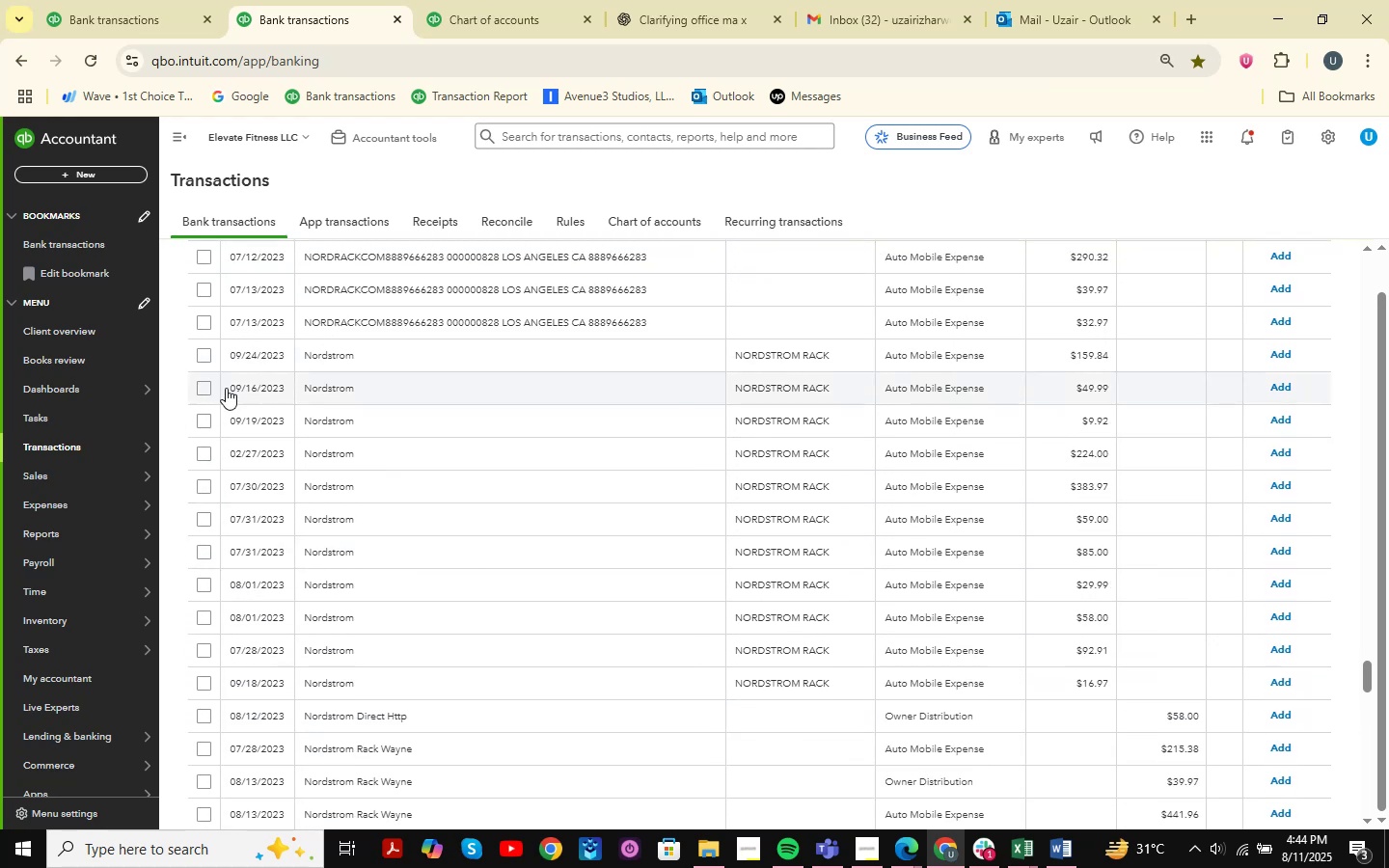 
left_click([203, 361])
 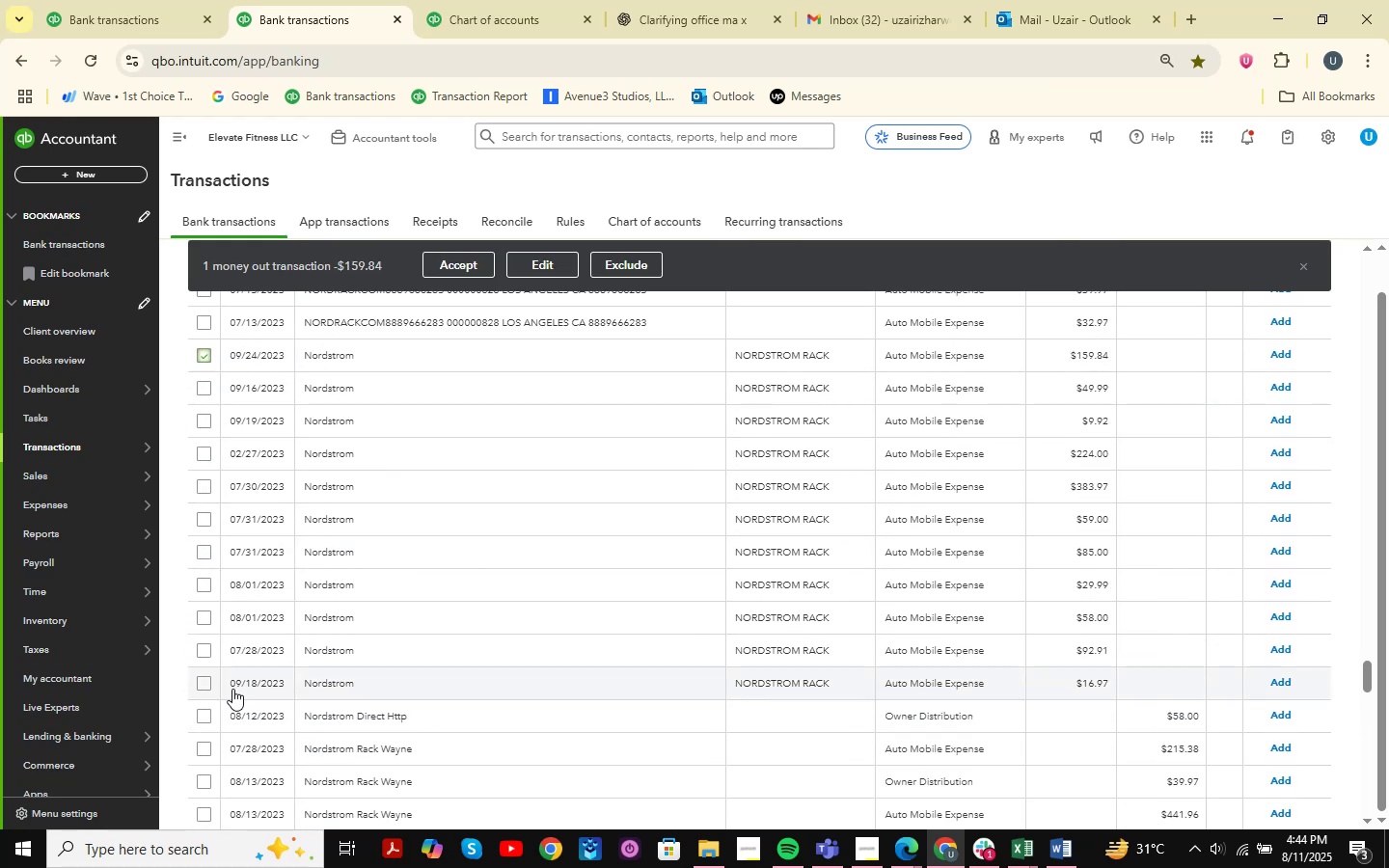 
hold_key(key=ShiftLeft, duration=0.67)
left_click([206, 681])
 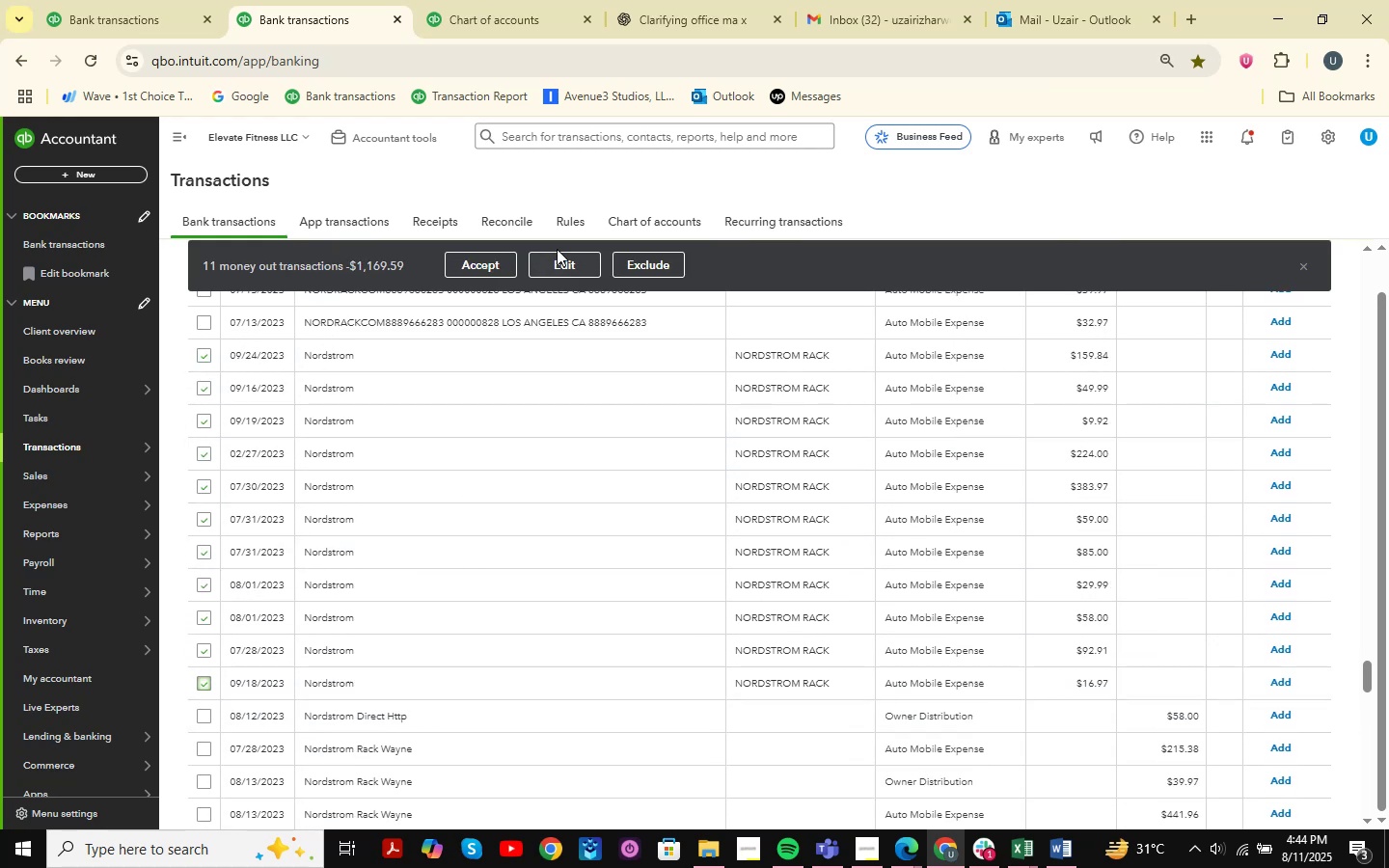 
double_click([575, 267])
 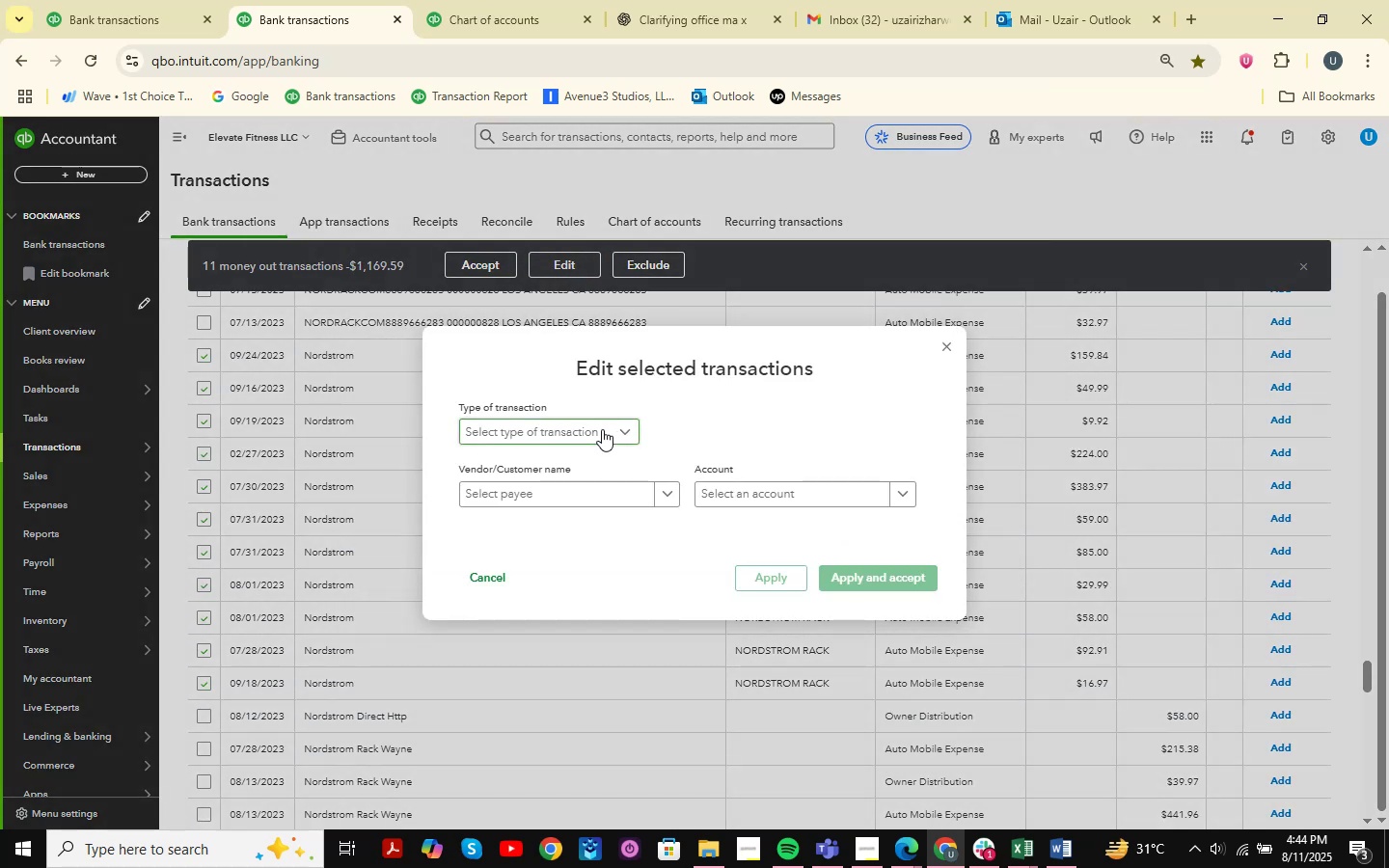 
double_click([542, 456])
 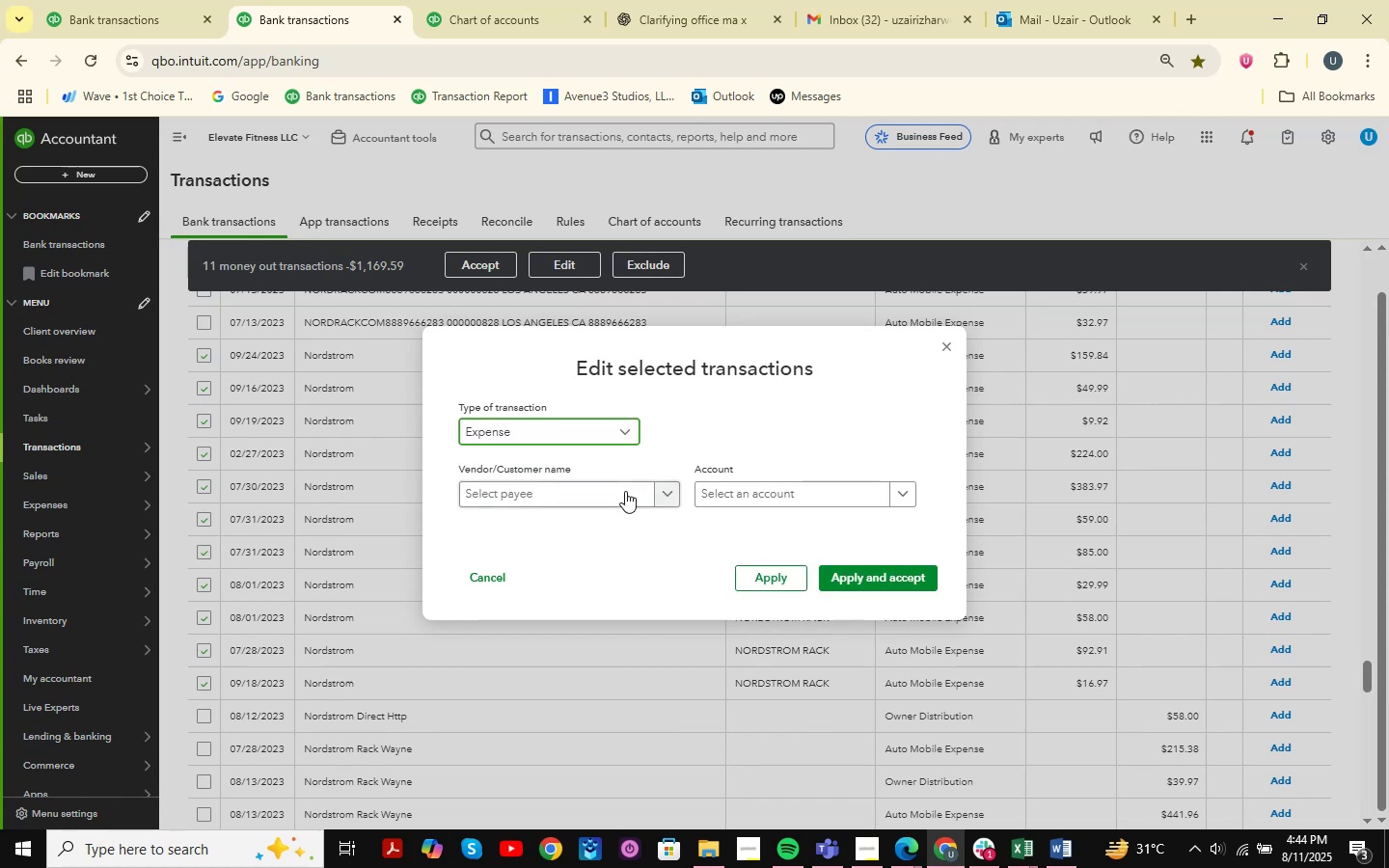 
left_click([614, 494])
 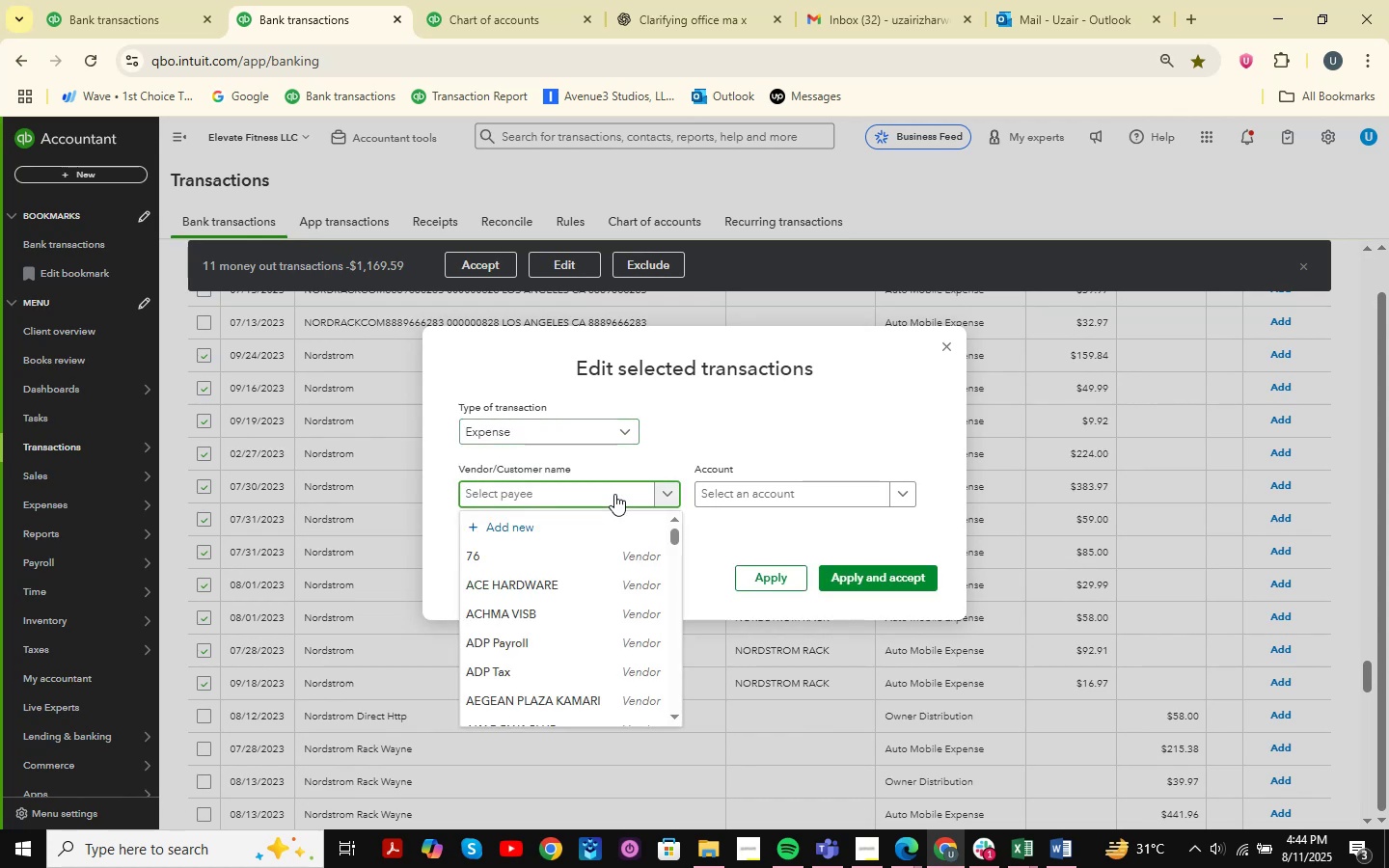 
type(nord )
 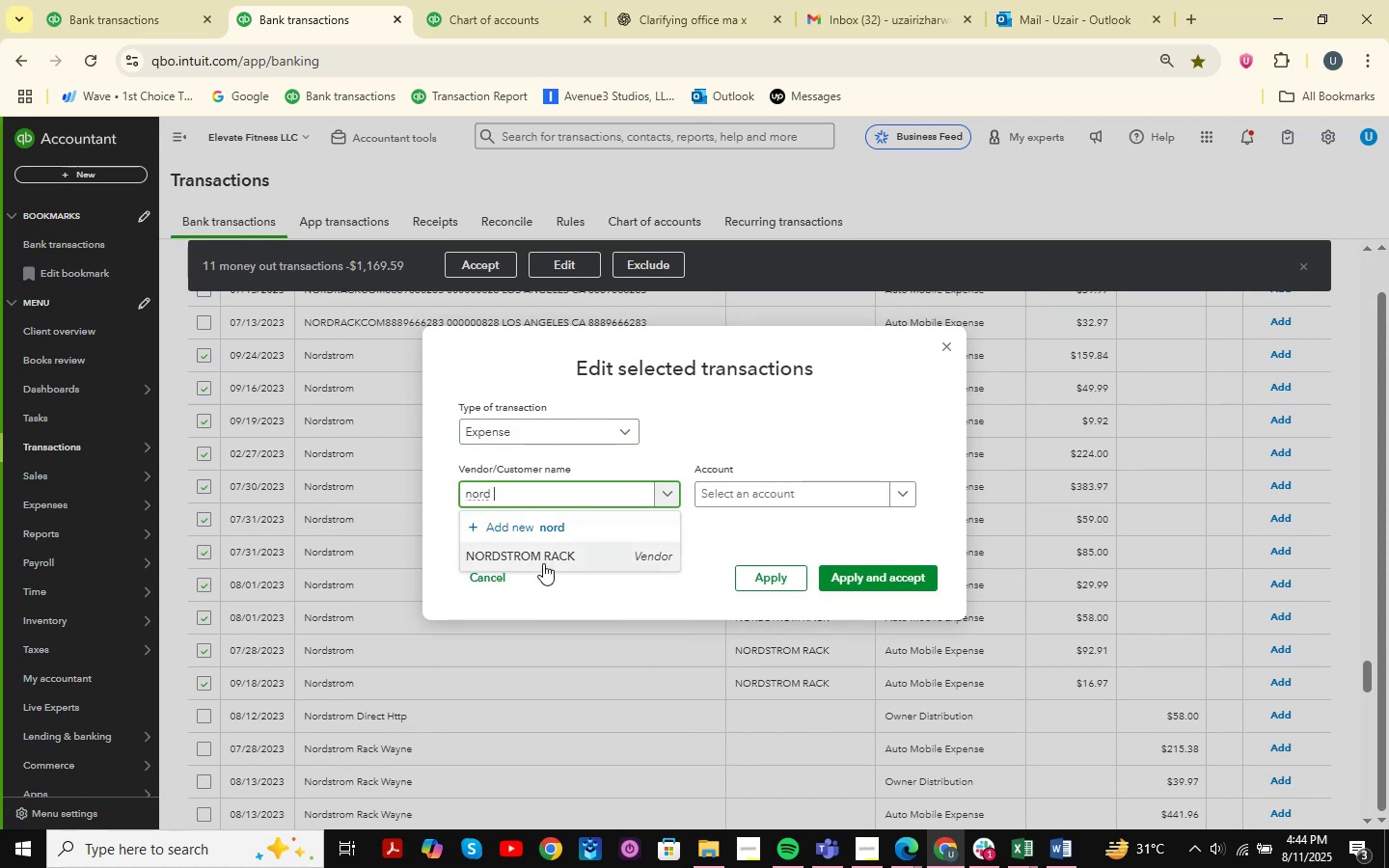 
double_click([759, 493])
 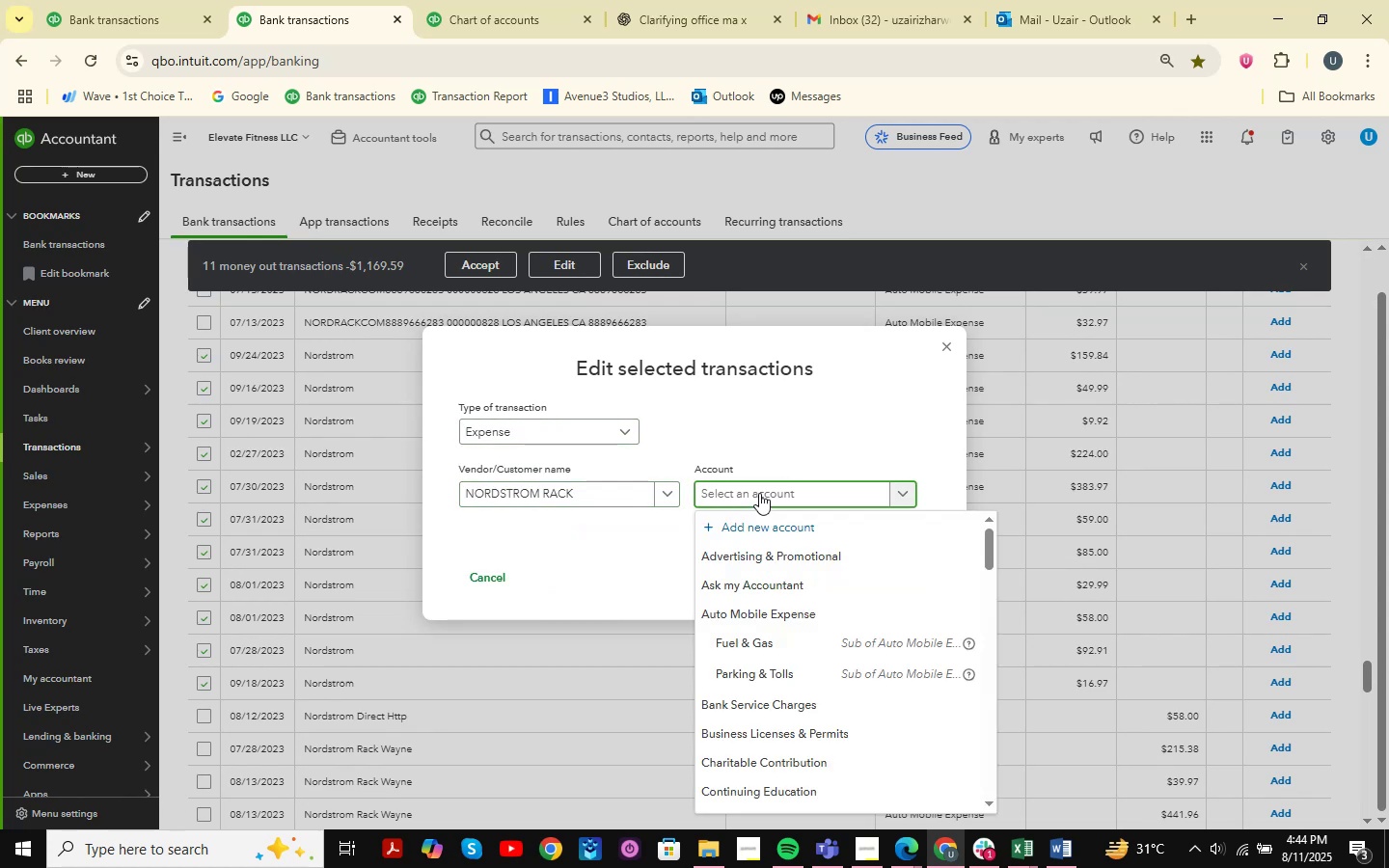 
type(k)
key(Backspace)
type(job )
 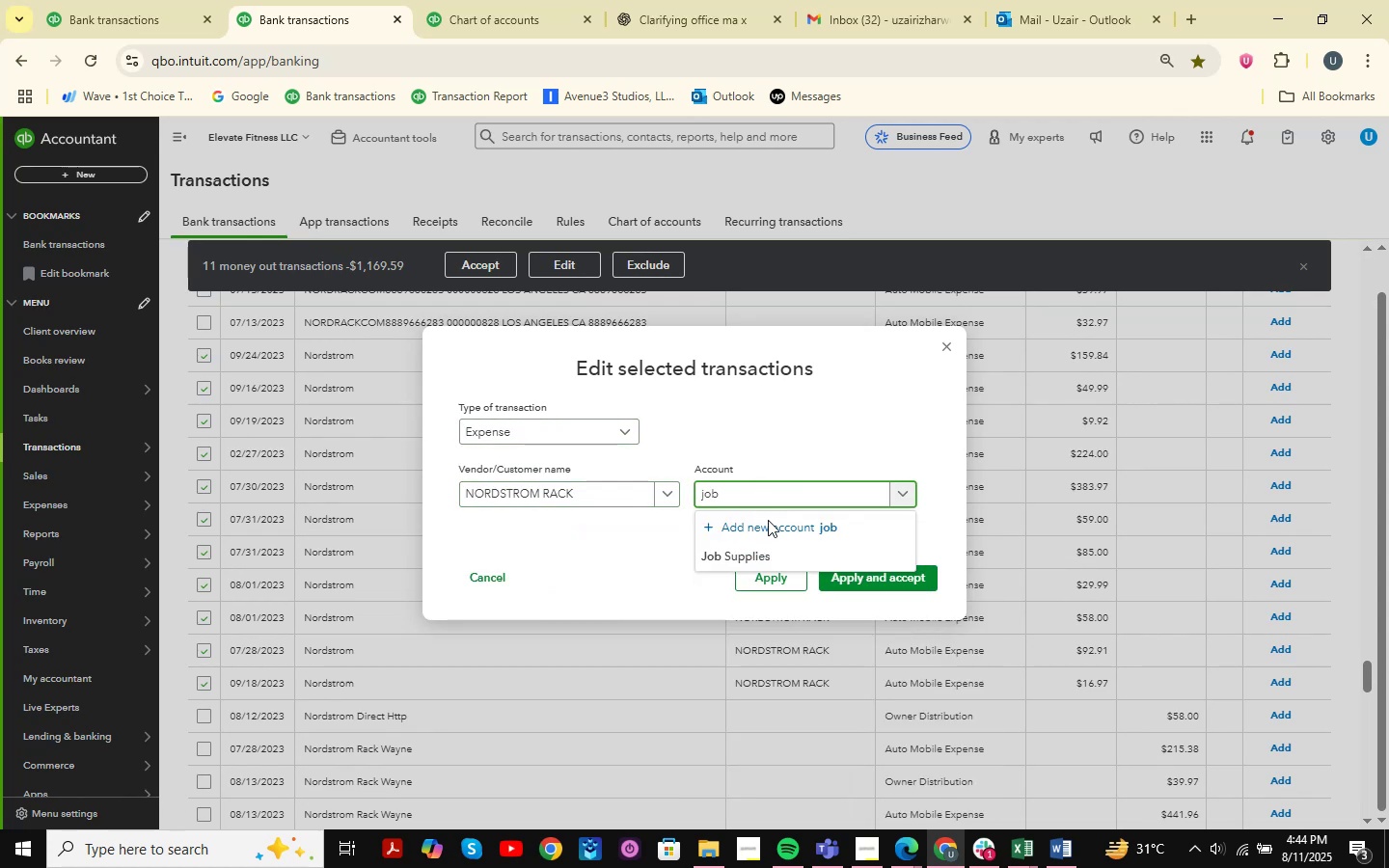 
left_click([764, 559])
 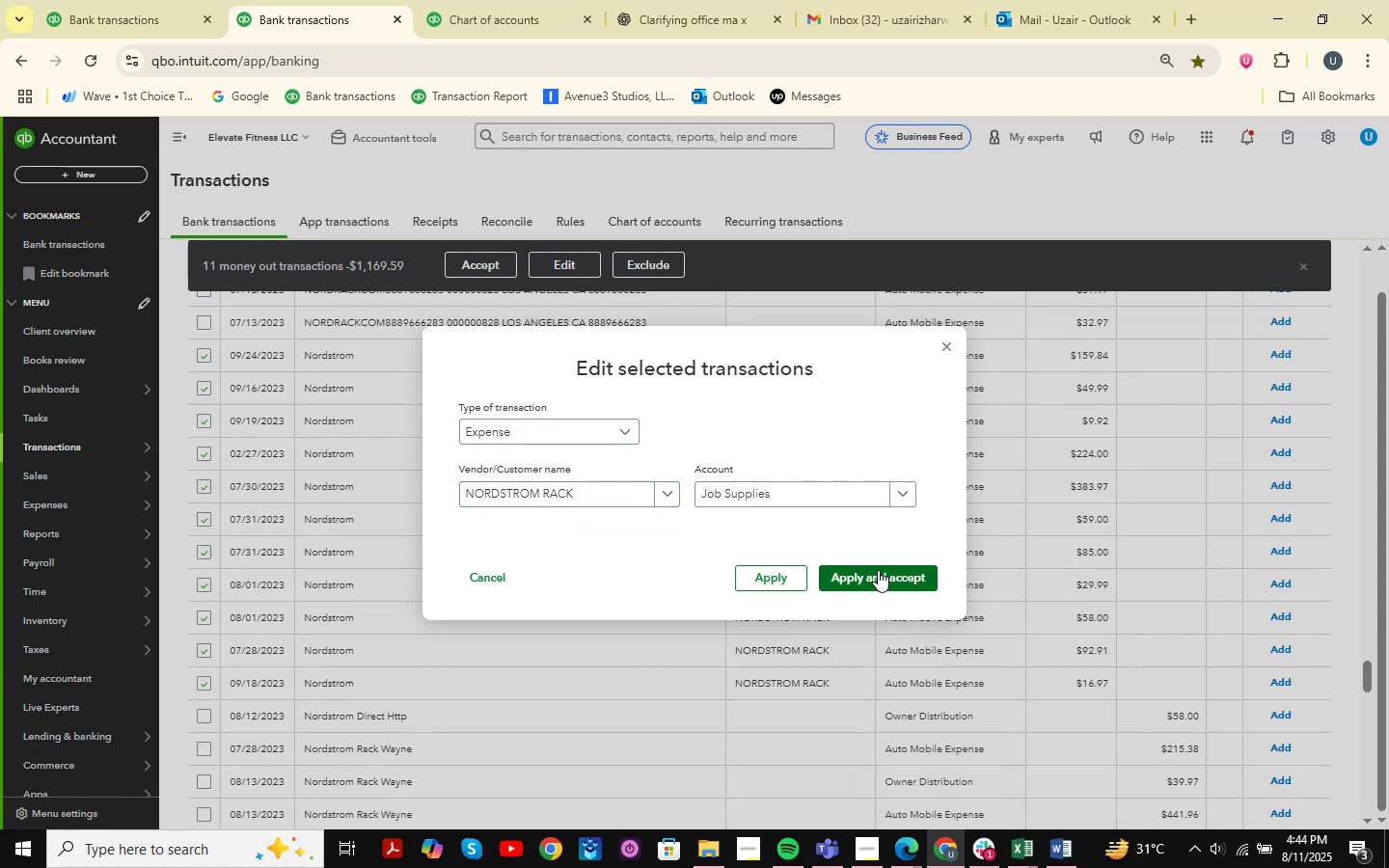 
left_click_drag(start_coordinate=[879, 571], to_coordinate=[874, 568])
 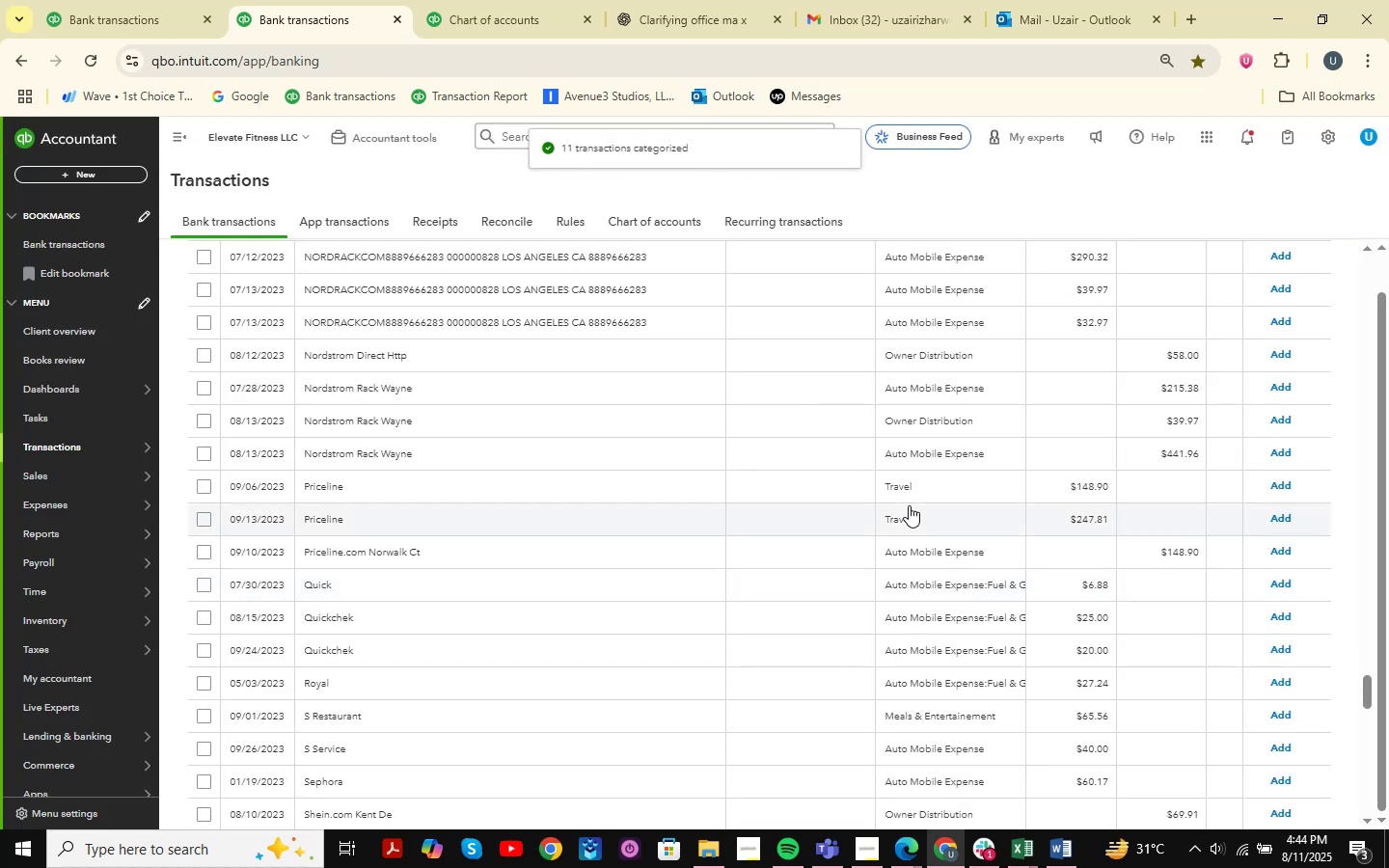 
wait(10.04)
 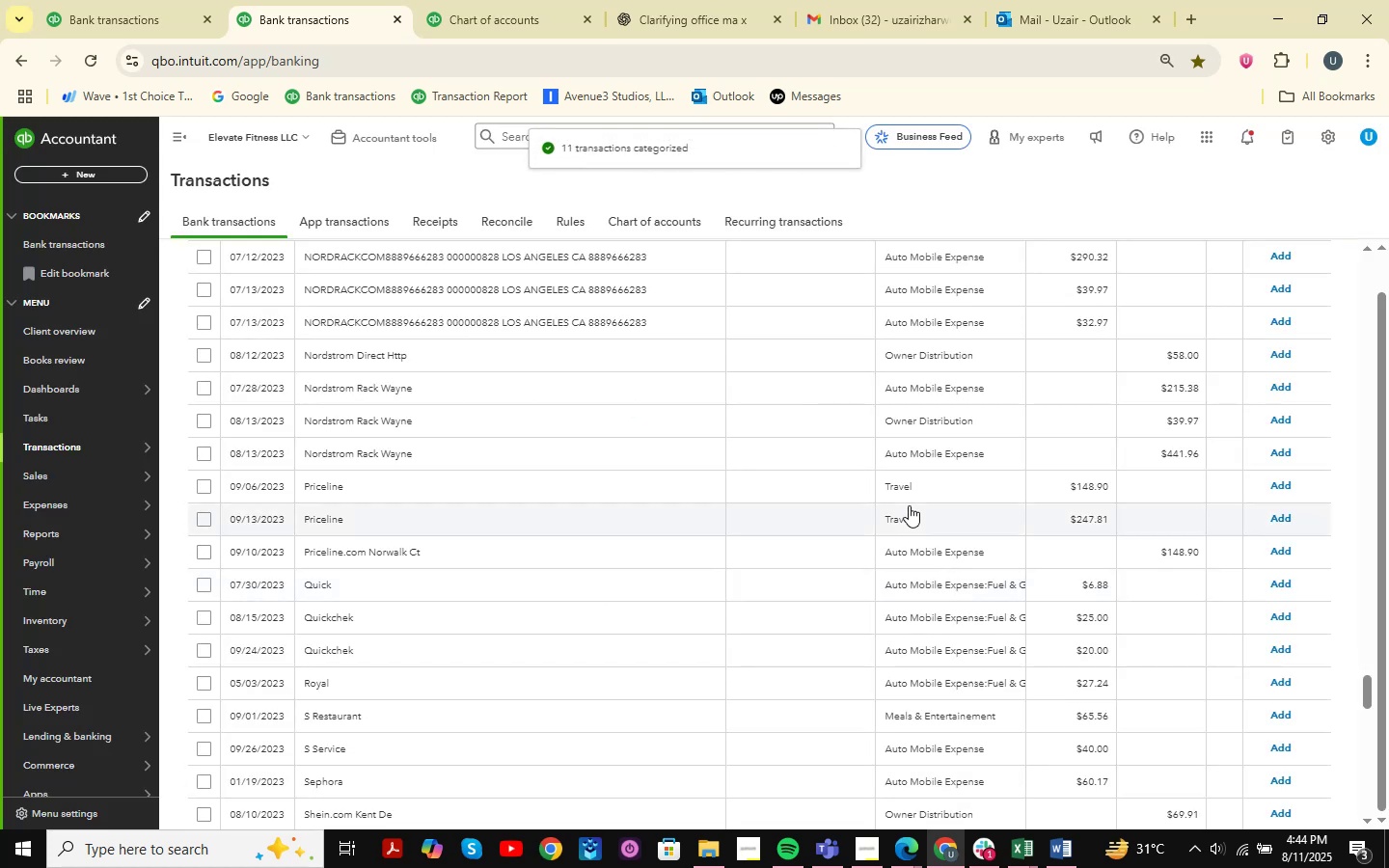 
scroll: coordinate [527, 471], scroll_direction: down, amount: 1.0
 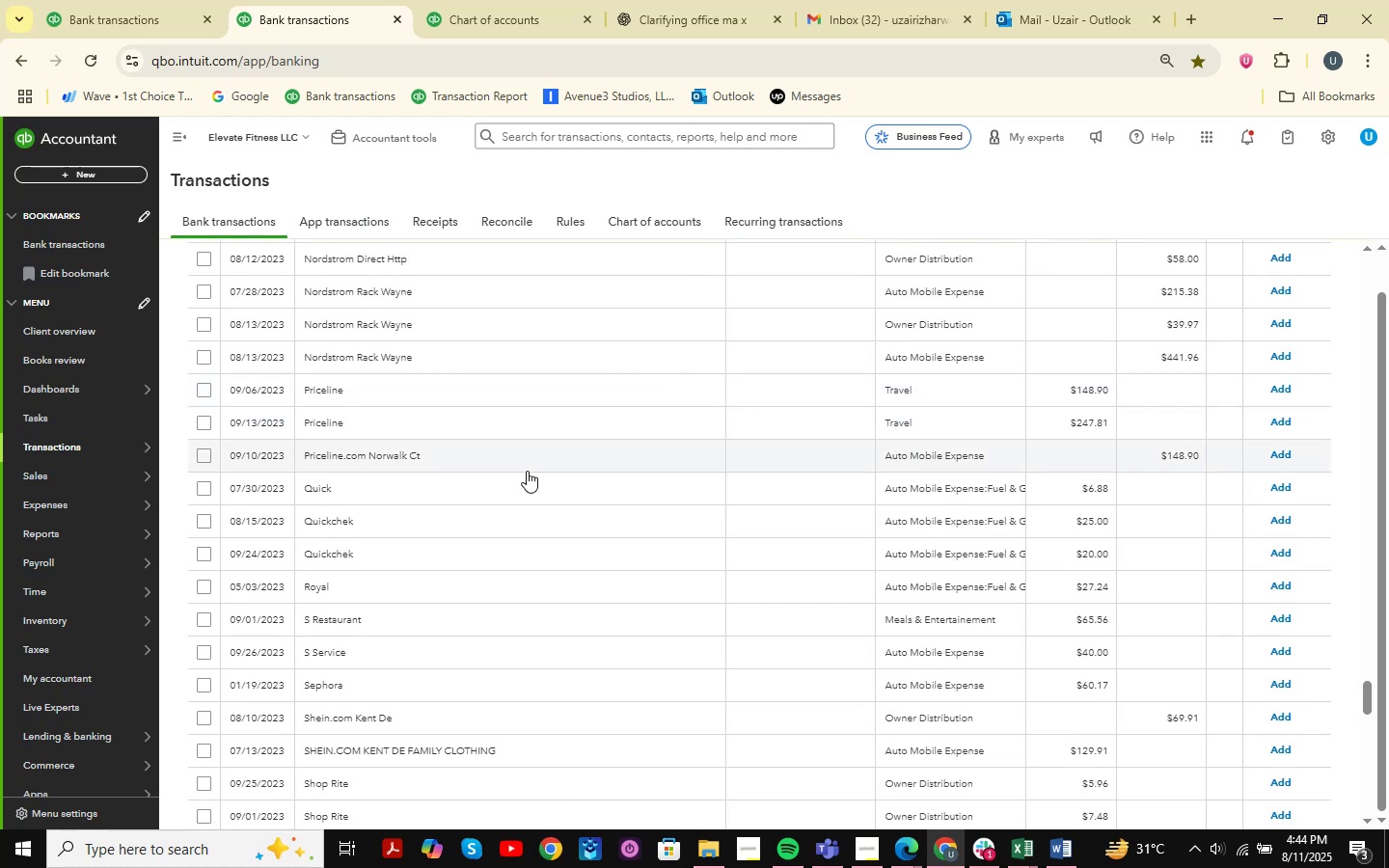 
scroll: coordinate [527, 471], scroll_direction: up, amount: 2.0
 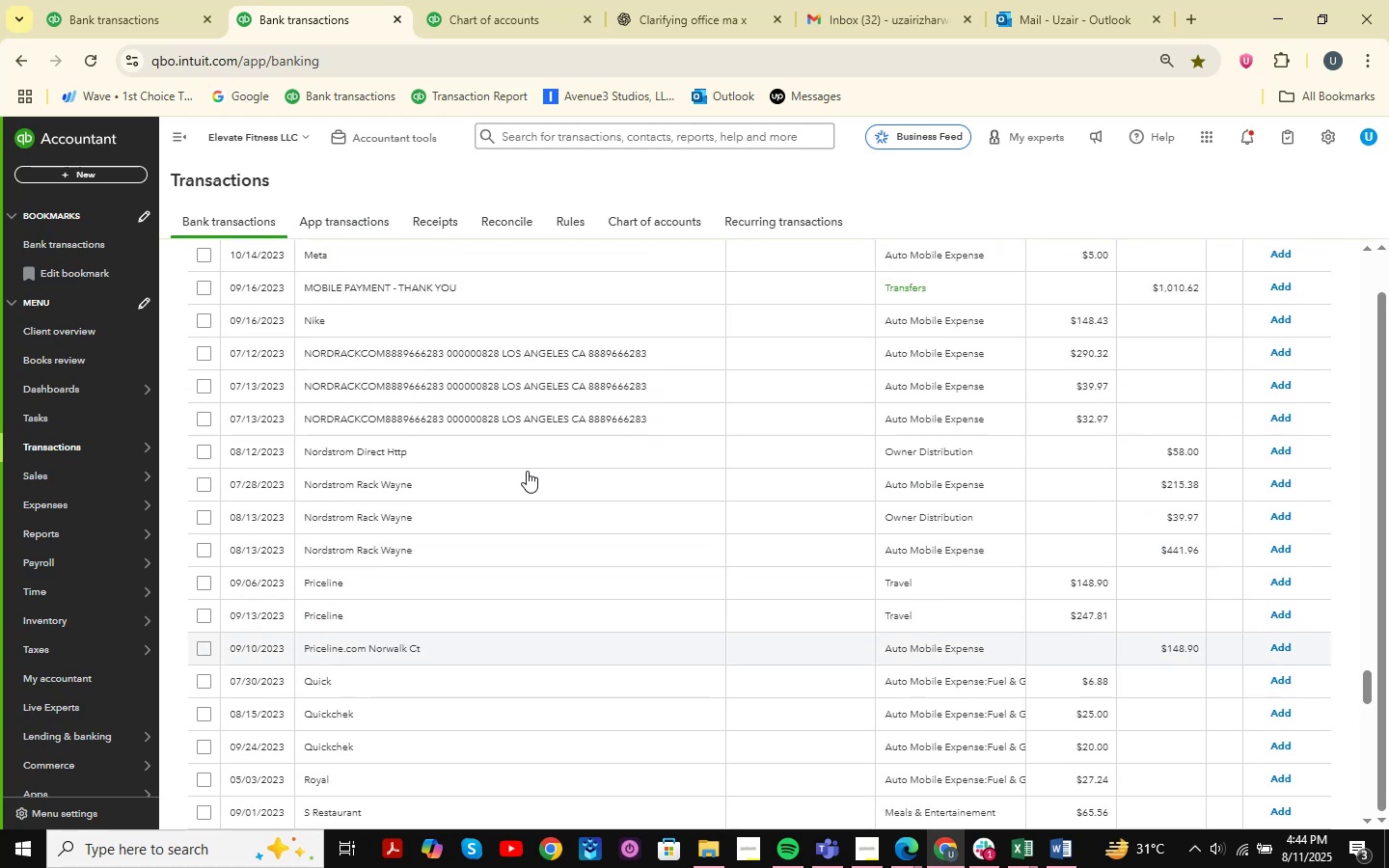 
scroll: coordinate [527, 471], scroll_direction: down, amount: 9.0
 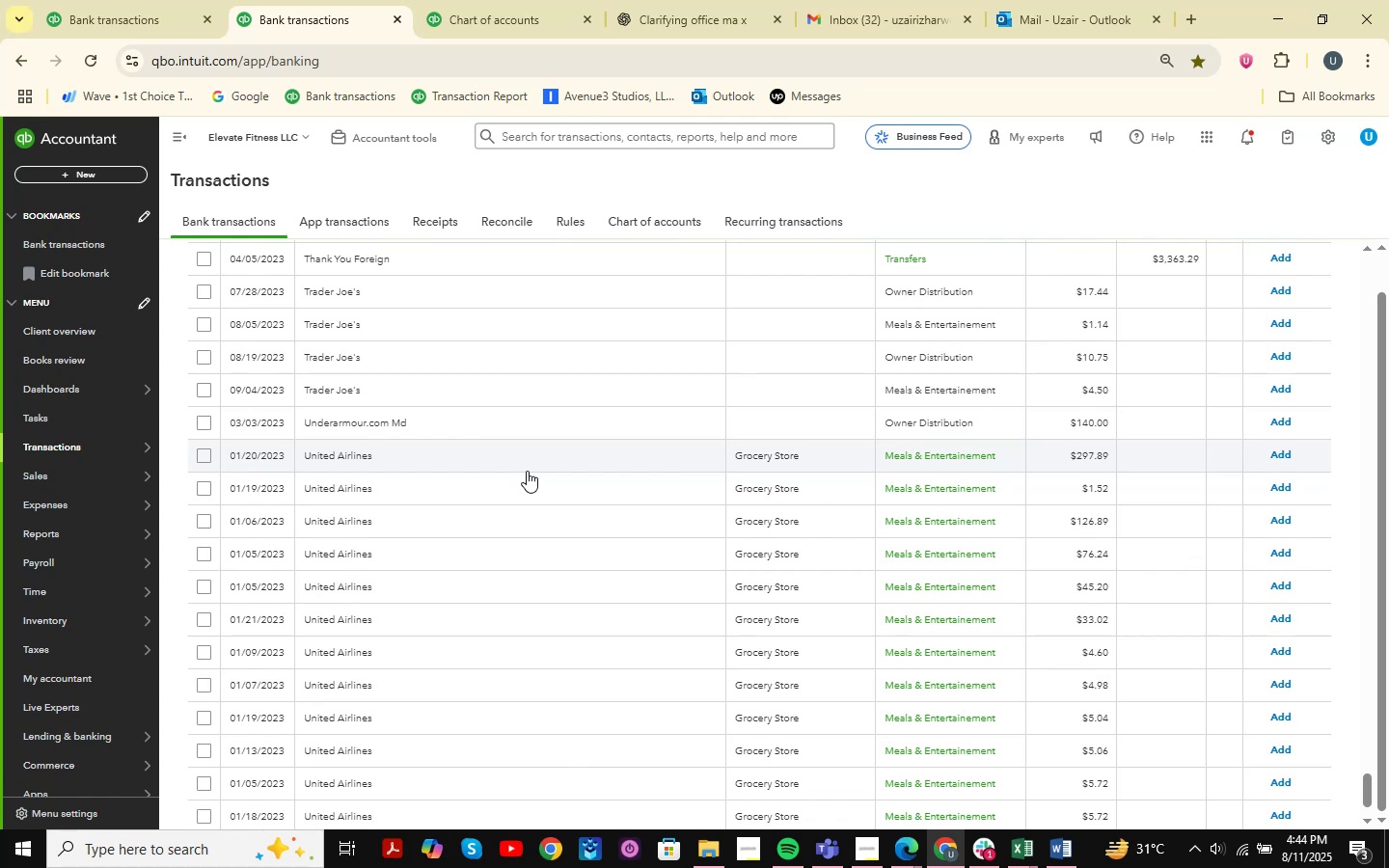 
wait(20.51)
 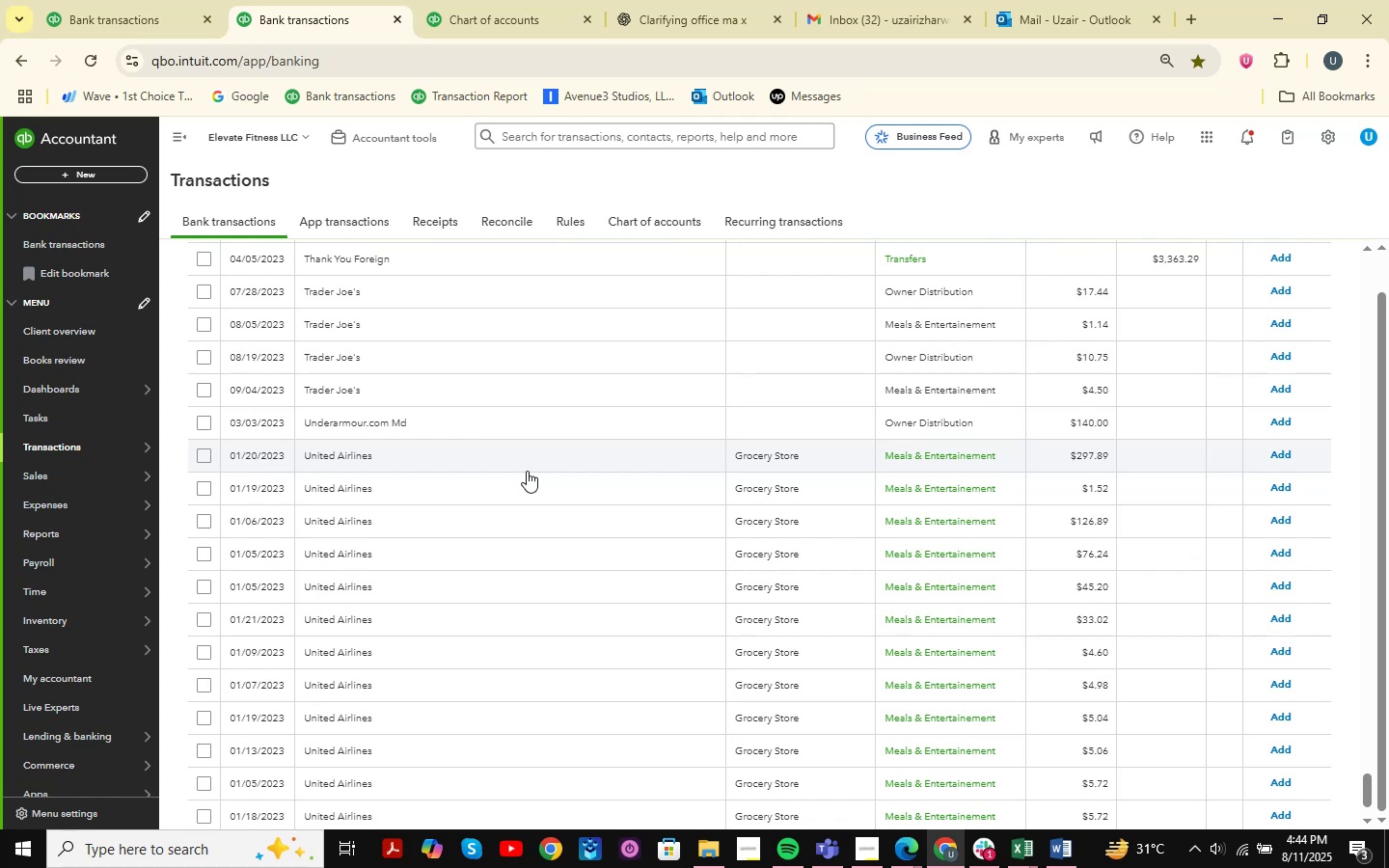 
scroll: coordinate [516, 492], scroll_direction: up, amount: 30.0
 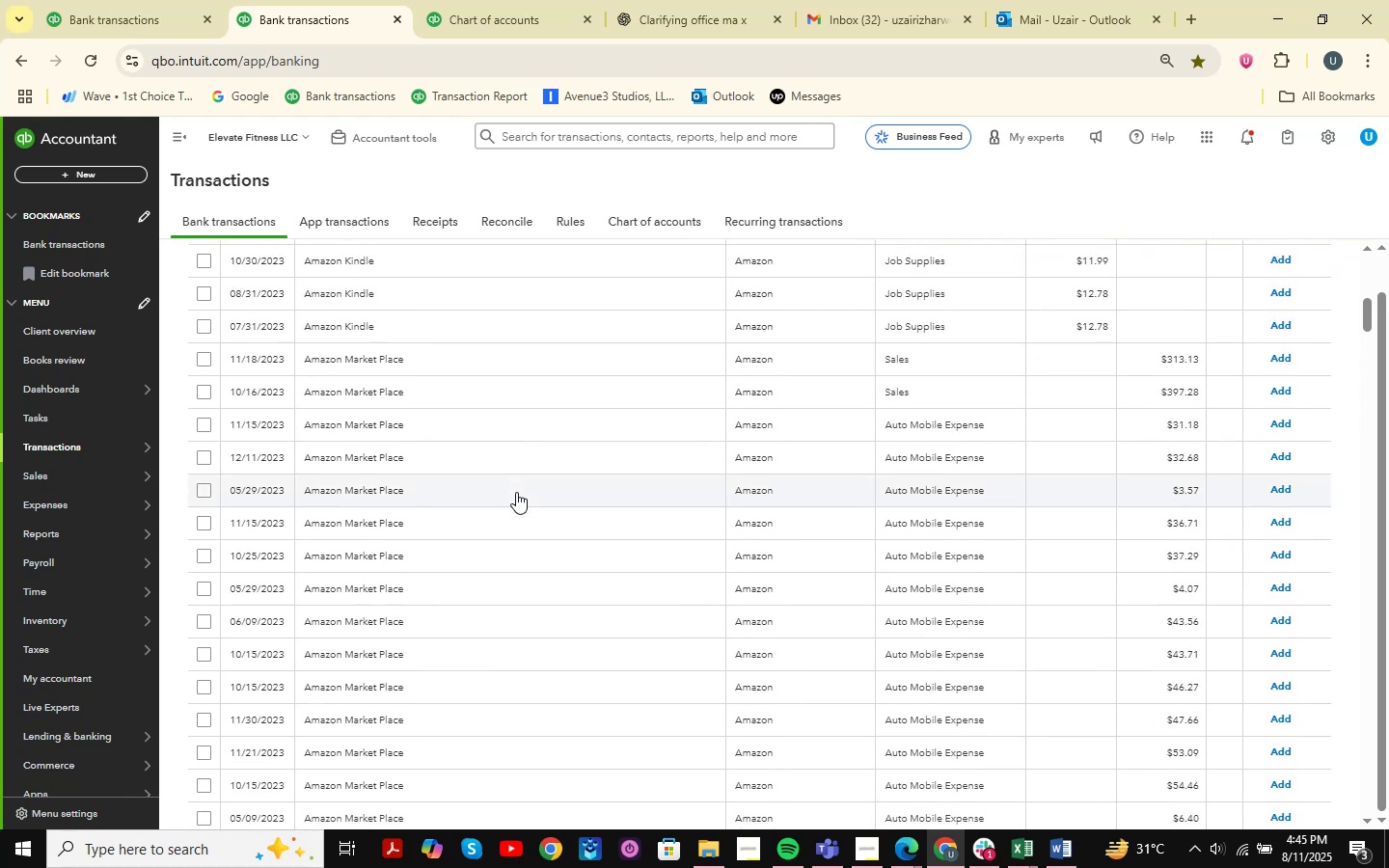 
wait(10.11)
 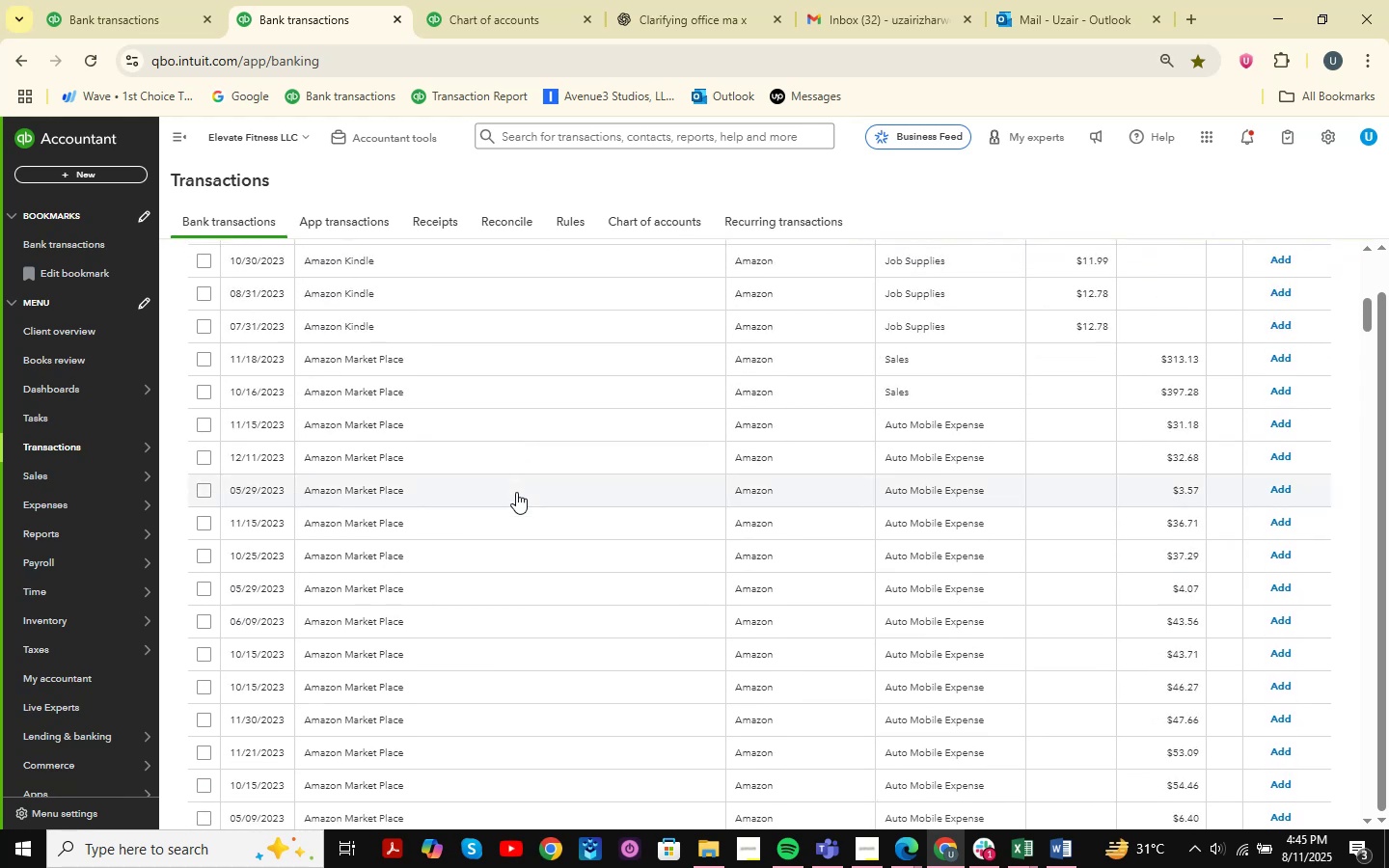 
scroll: coordinate [447, 387], scroll_direction: up, amount: 12.0
 